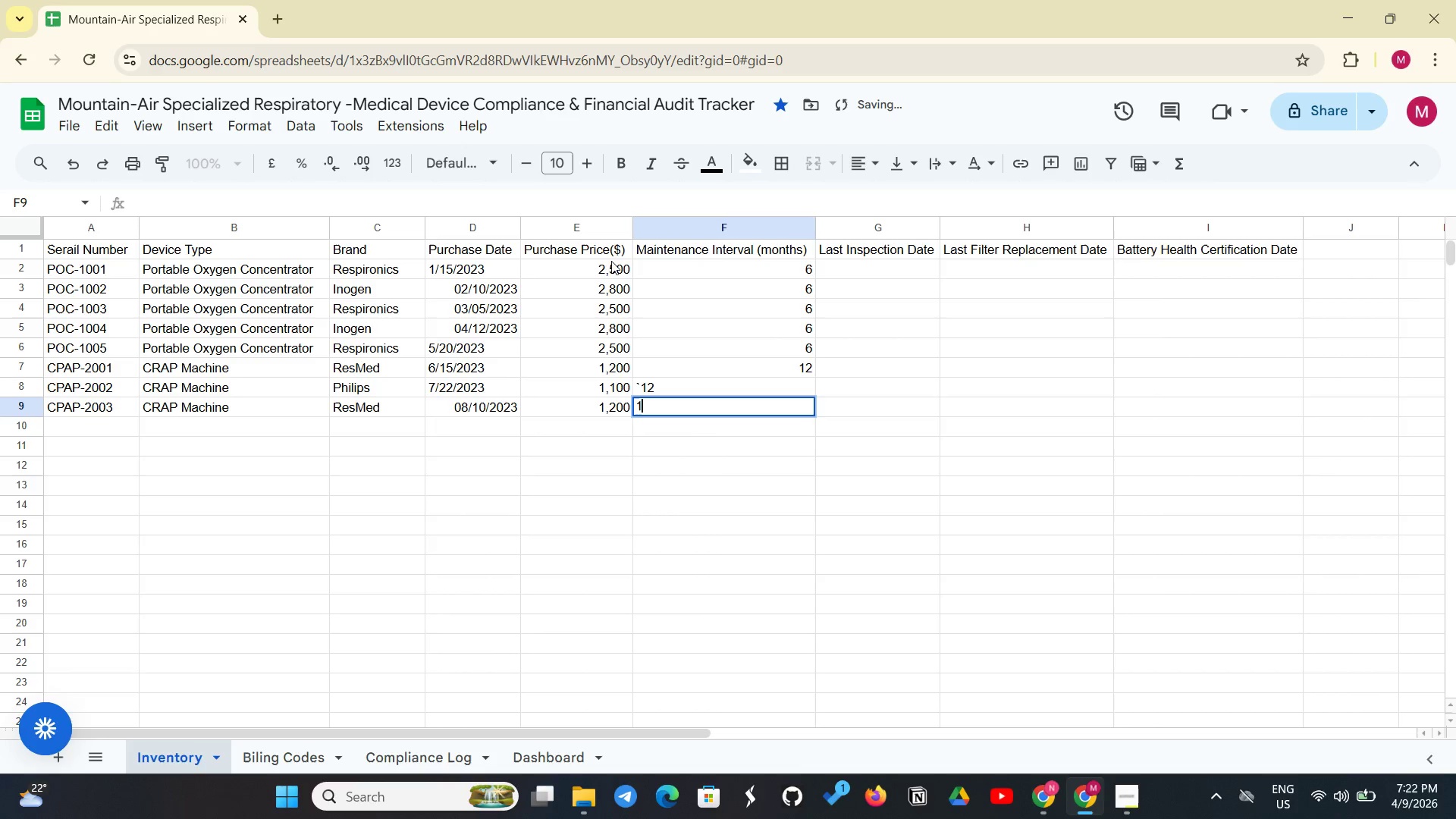 
type(112)
key(Backspace)
key(Backspace)
type(2)
 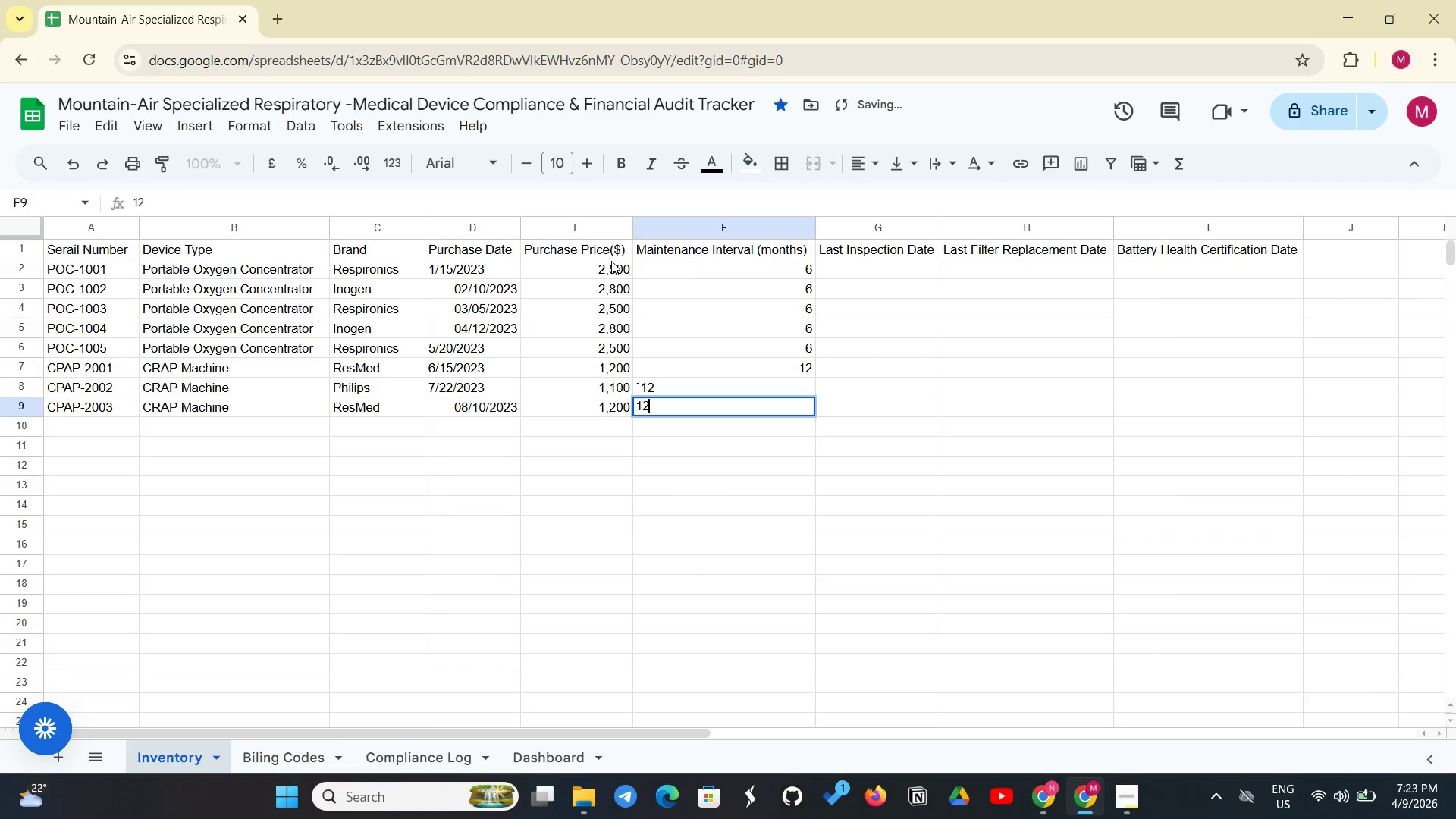 
key(Enter)
 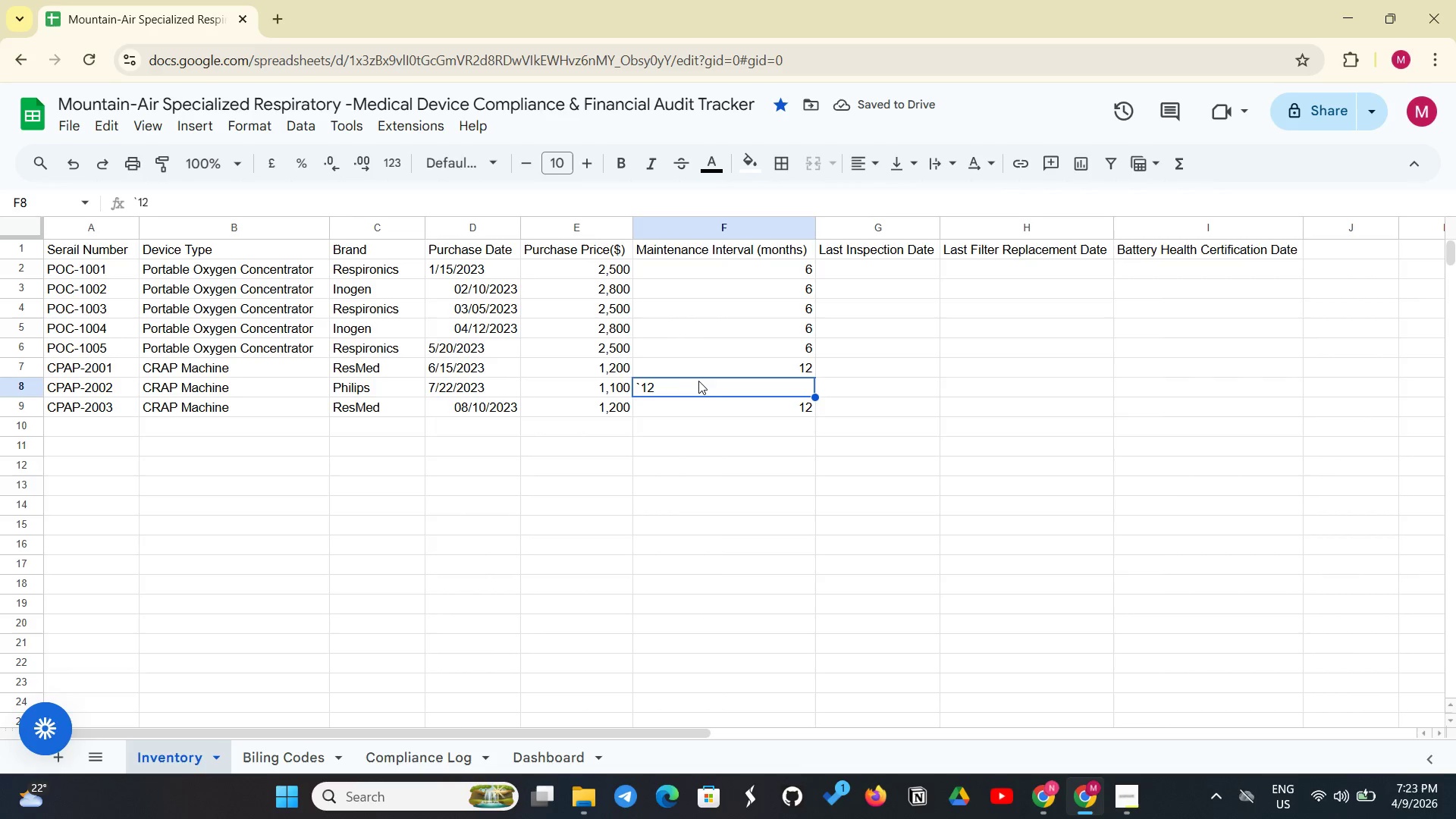 
key(Backspace)
type(12)
 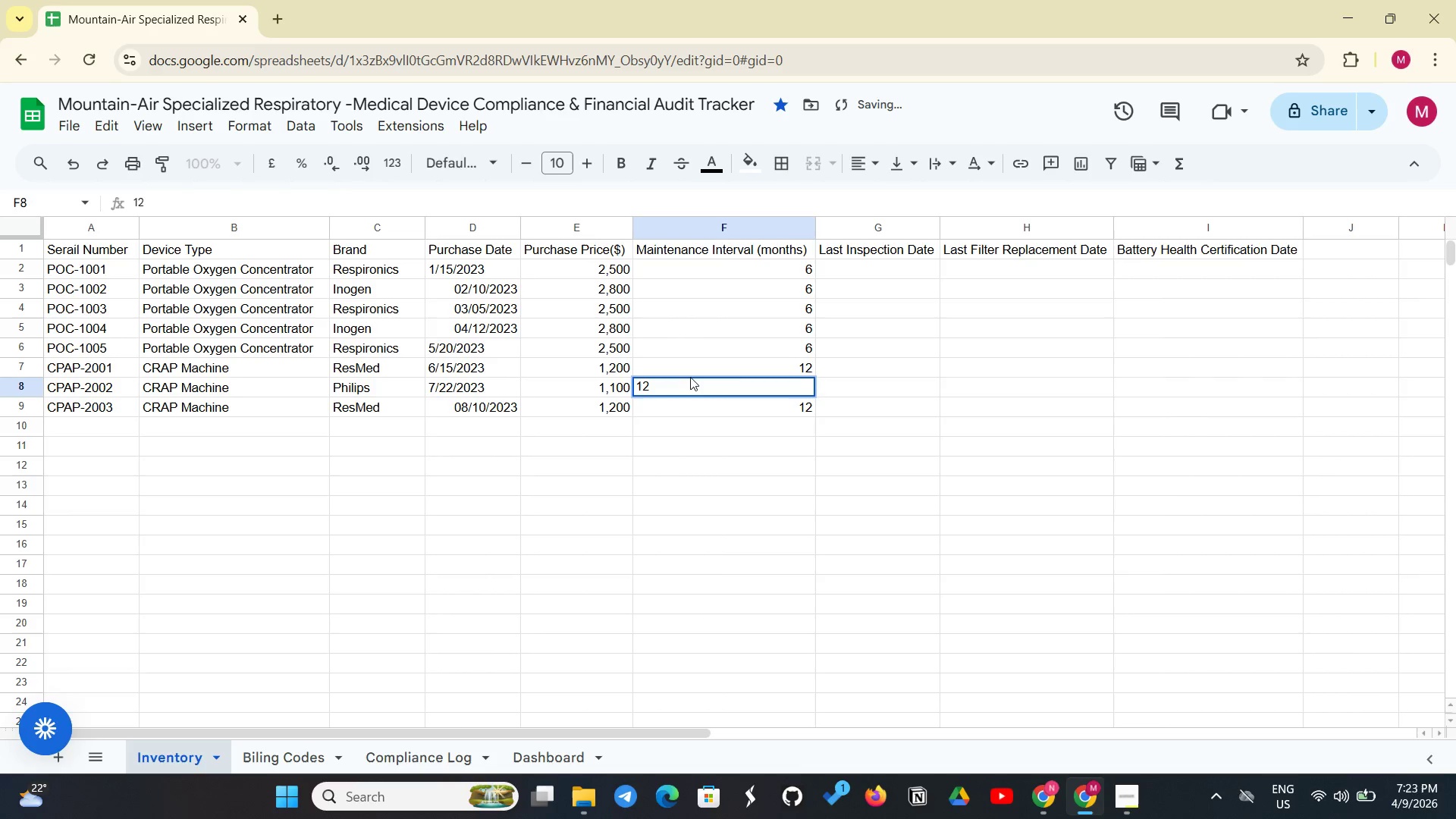 
key(Enter)
 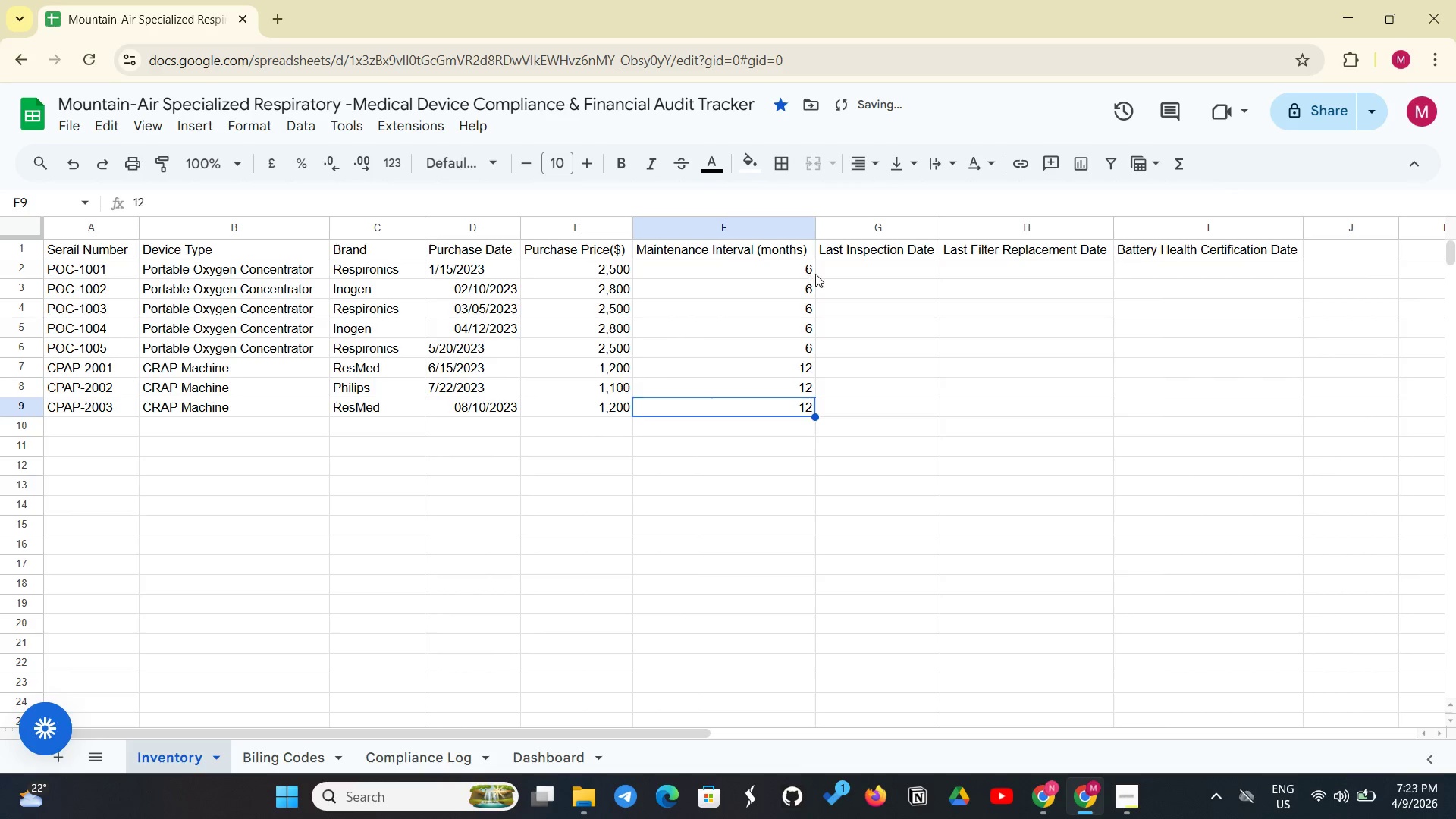 
left_click([853, 266])
 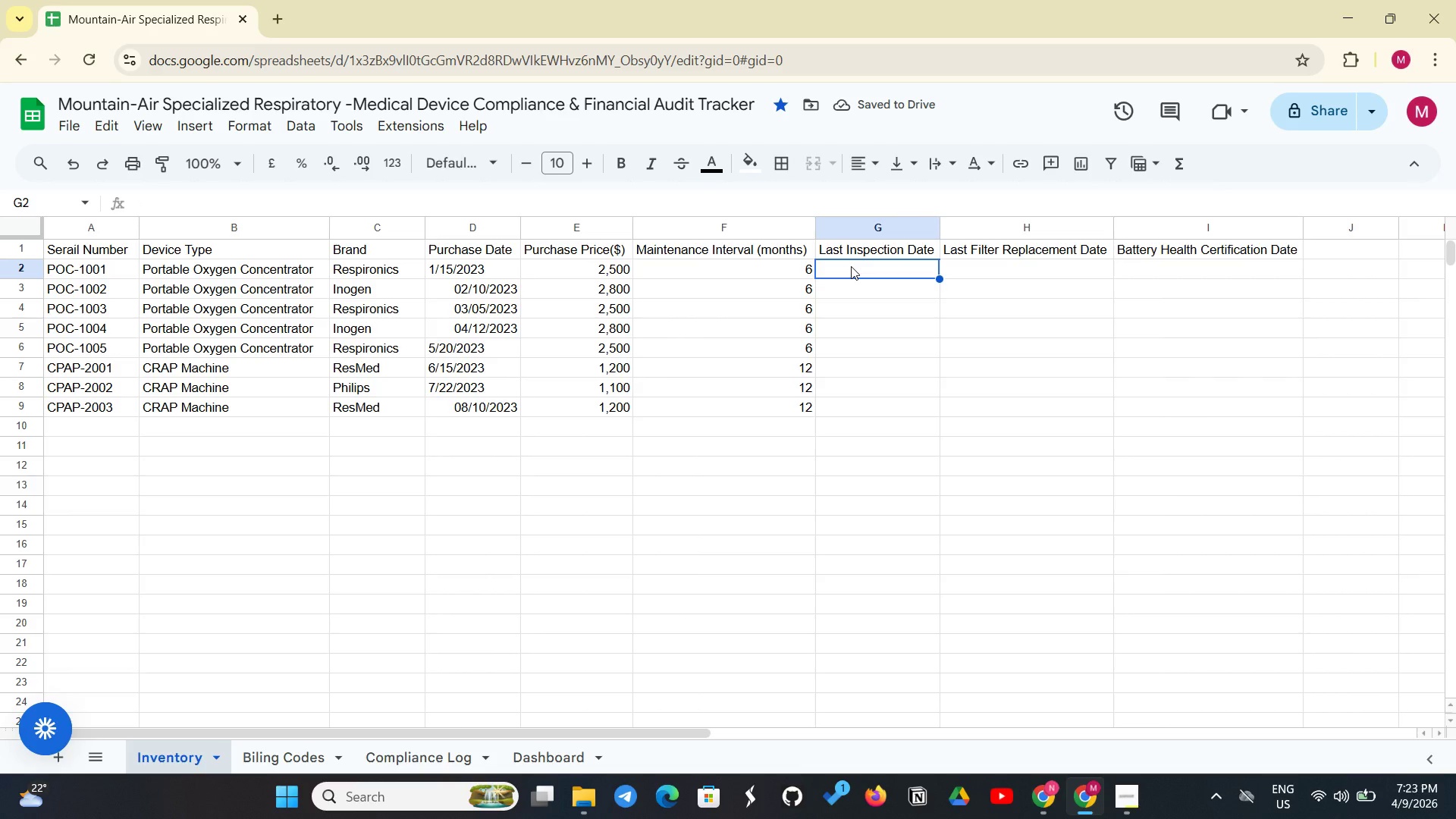 
type(5/1/2025)
 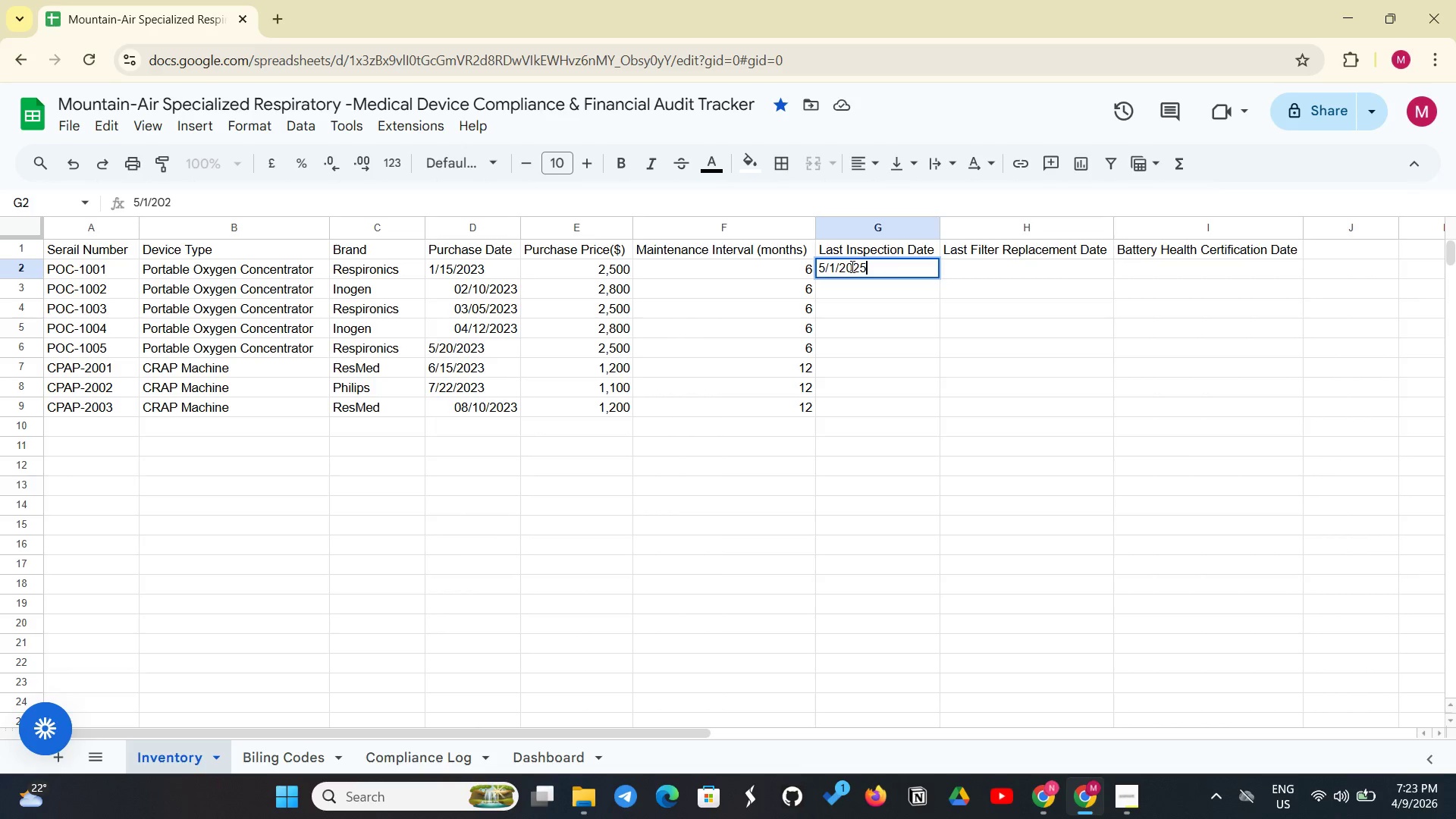 
key(Enter)
 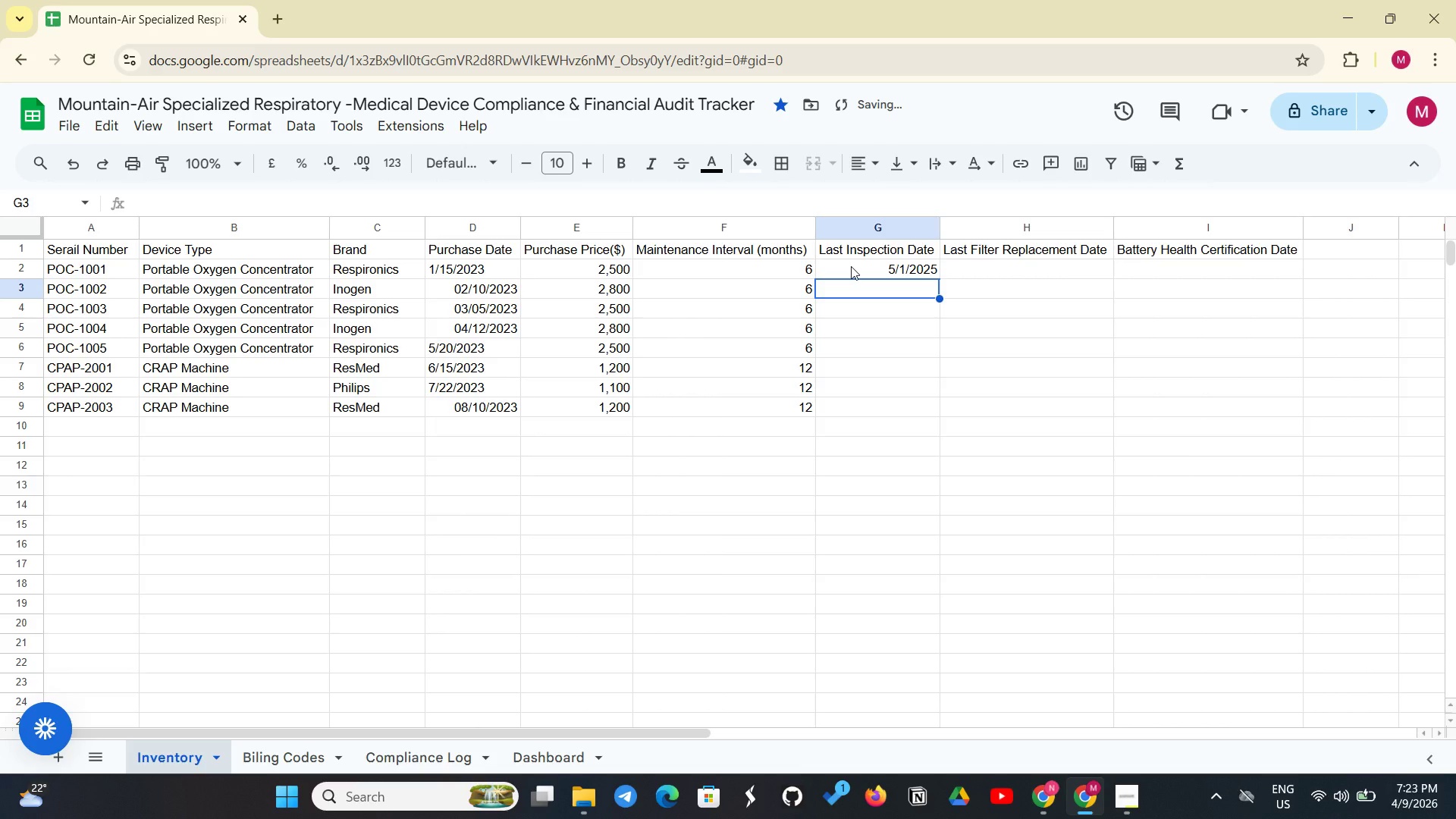 
type(5/10/2025)
 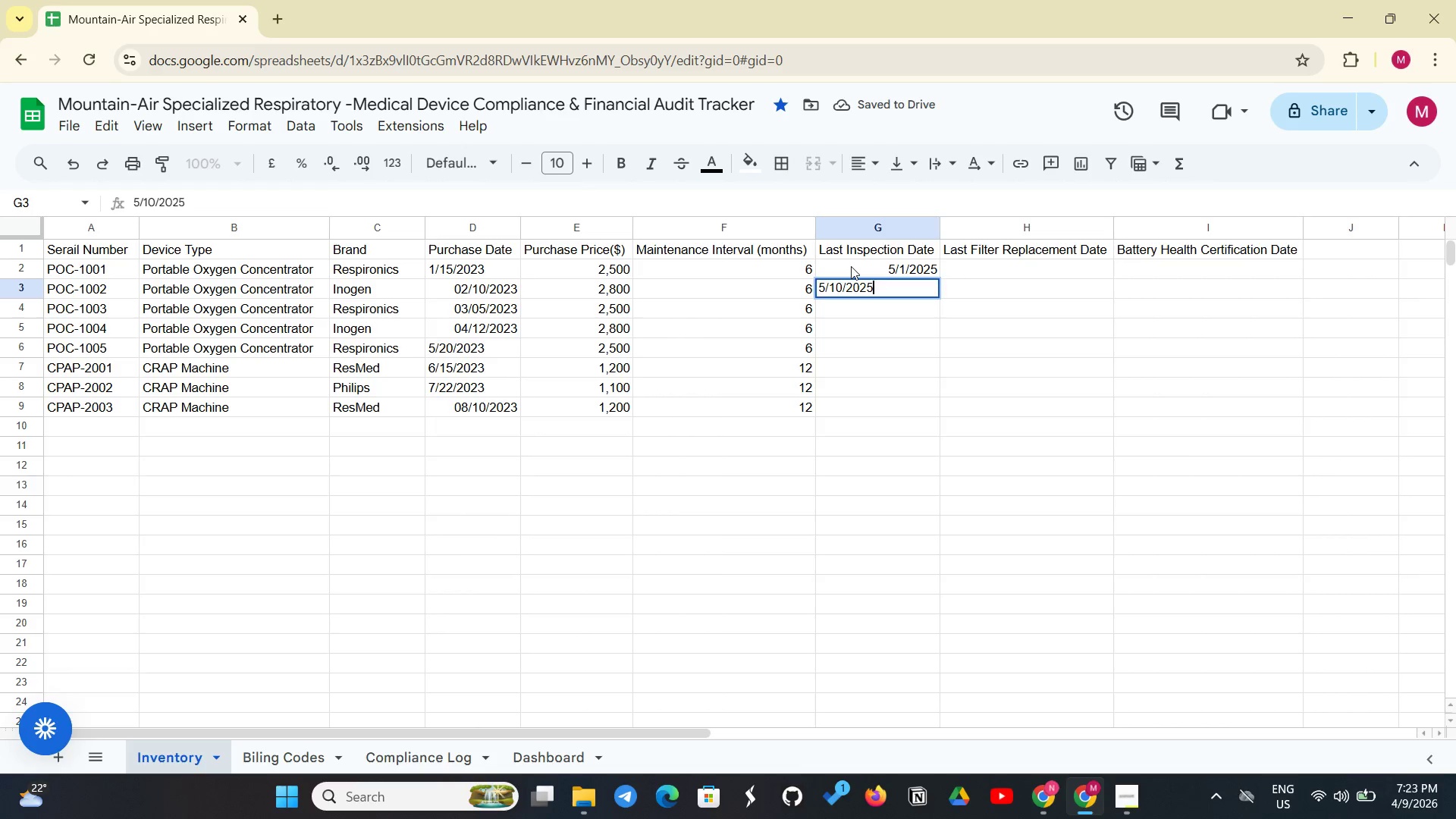 
key(Enter)
 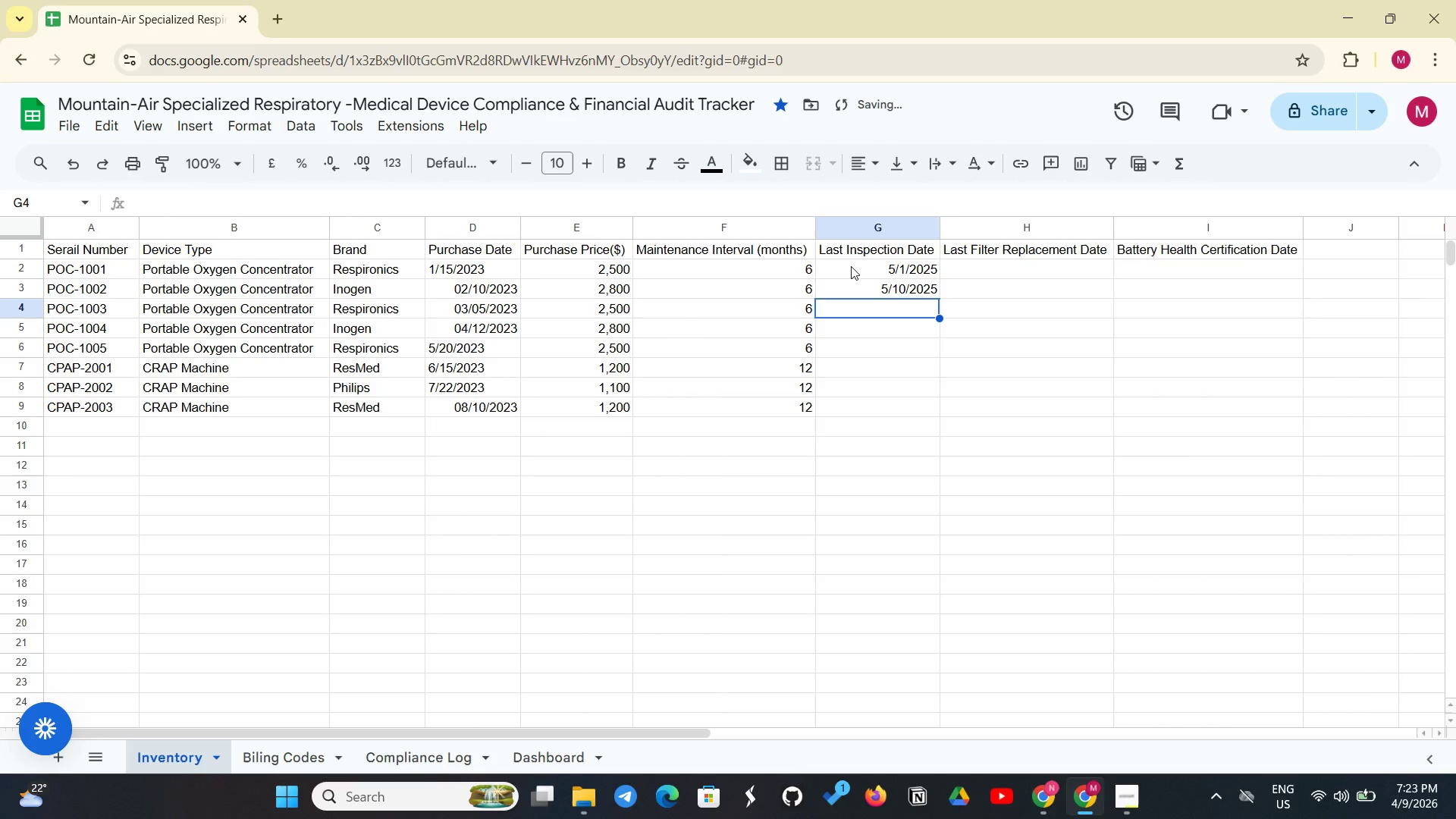 
type(4/25/2025)
 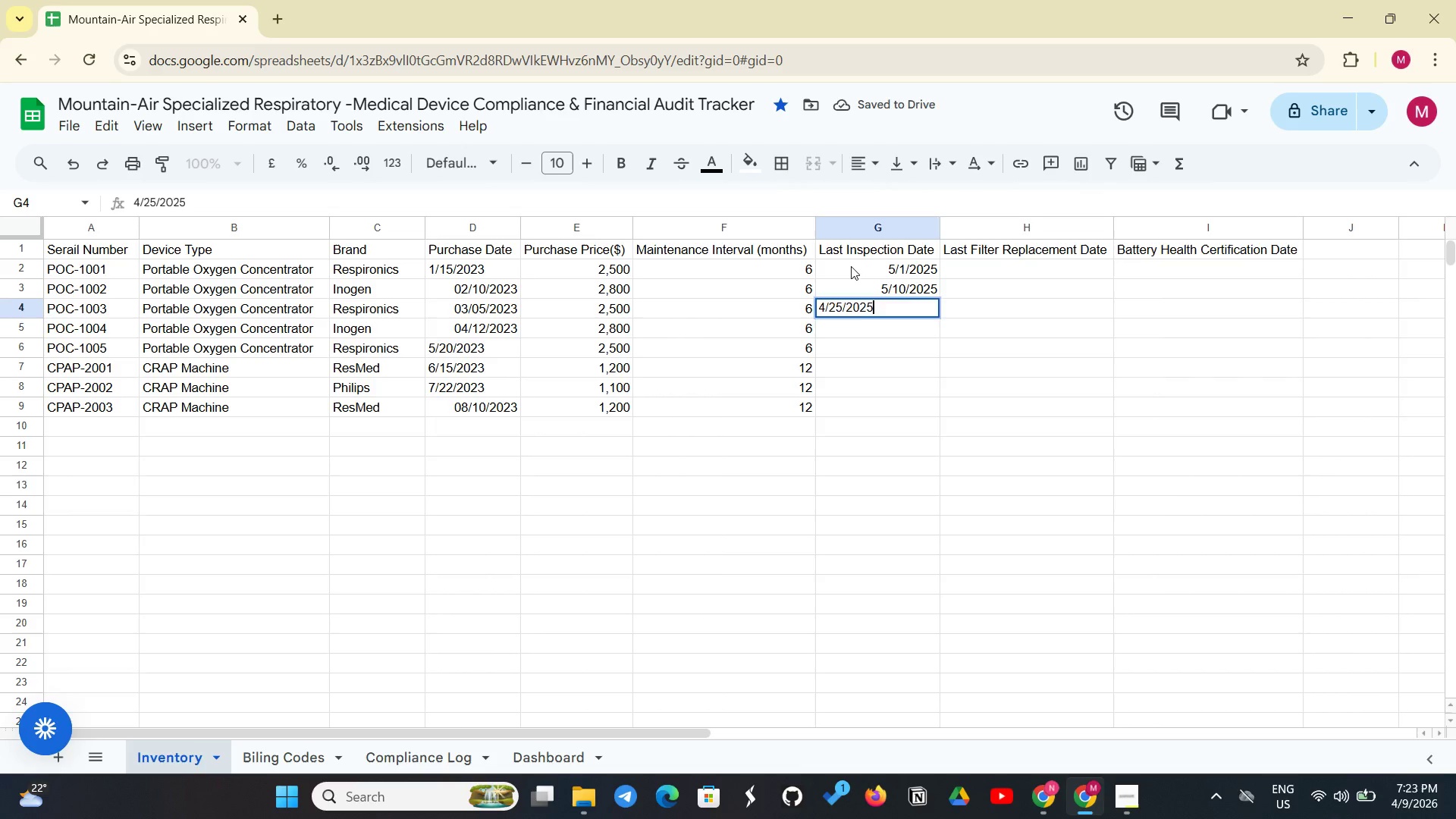 
key(Enter)
 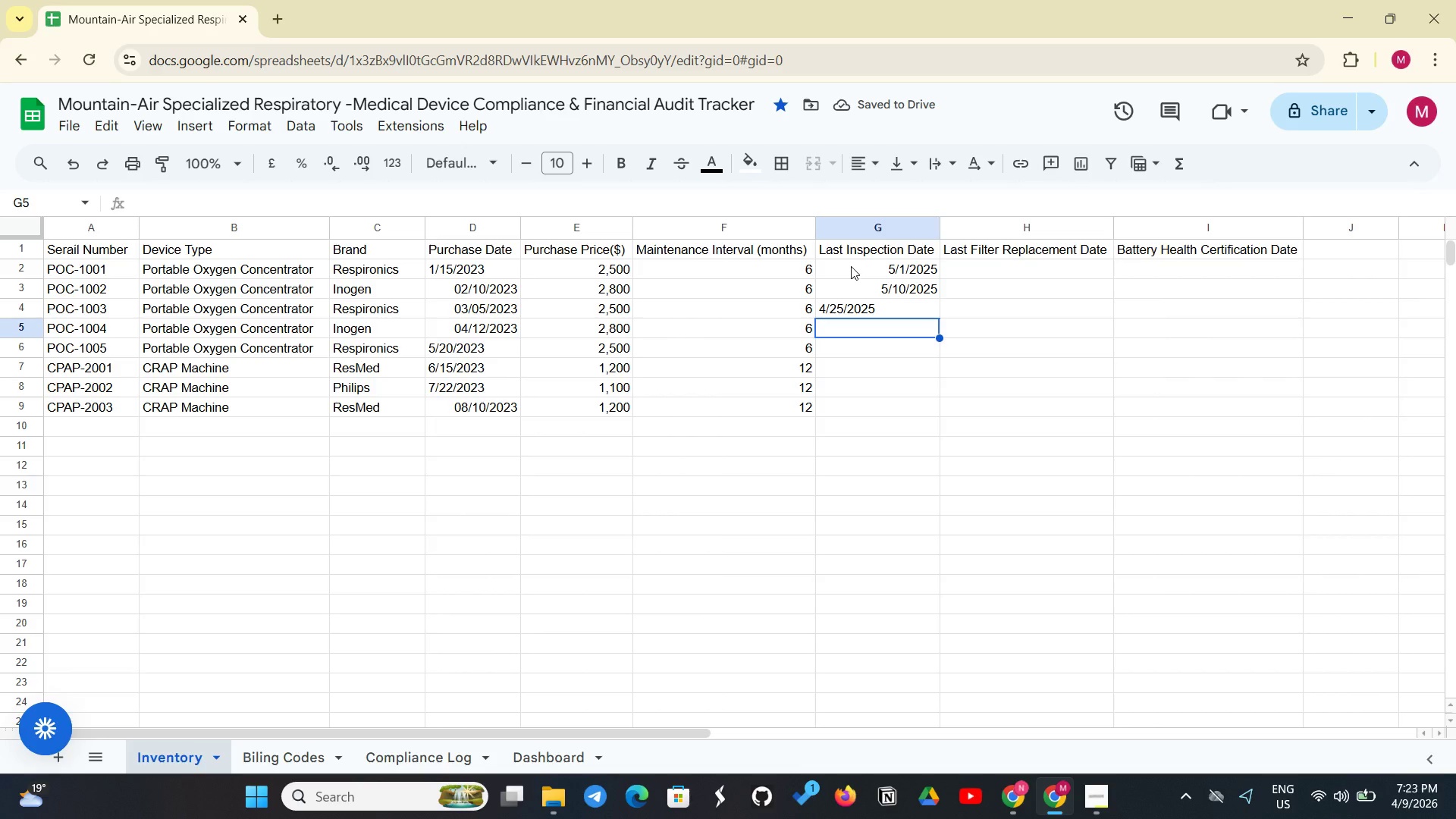 
wait(6.55)
 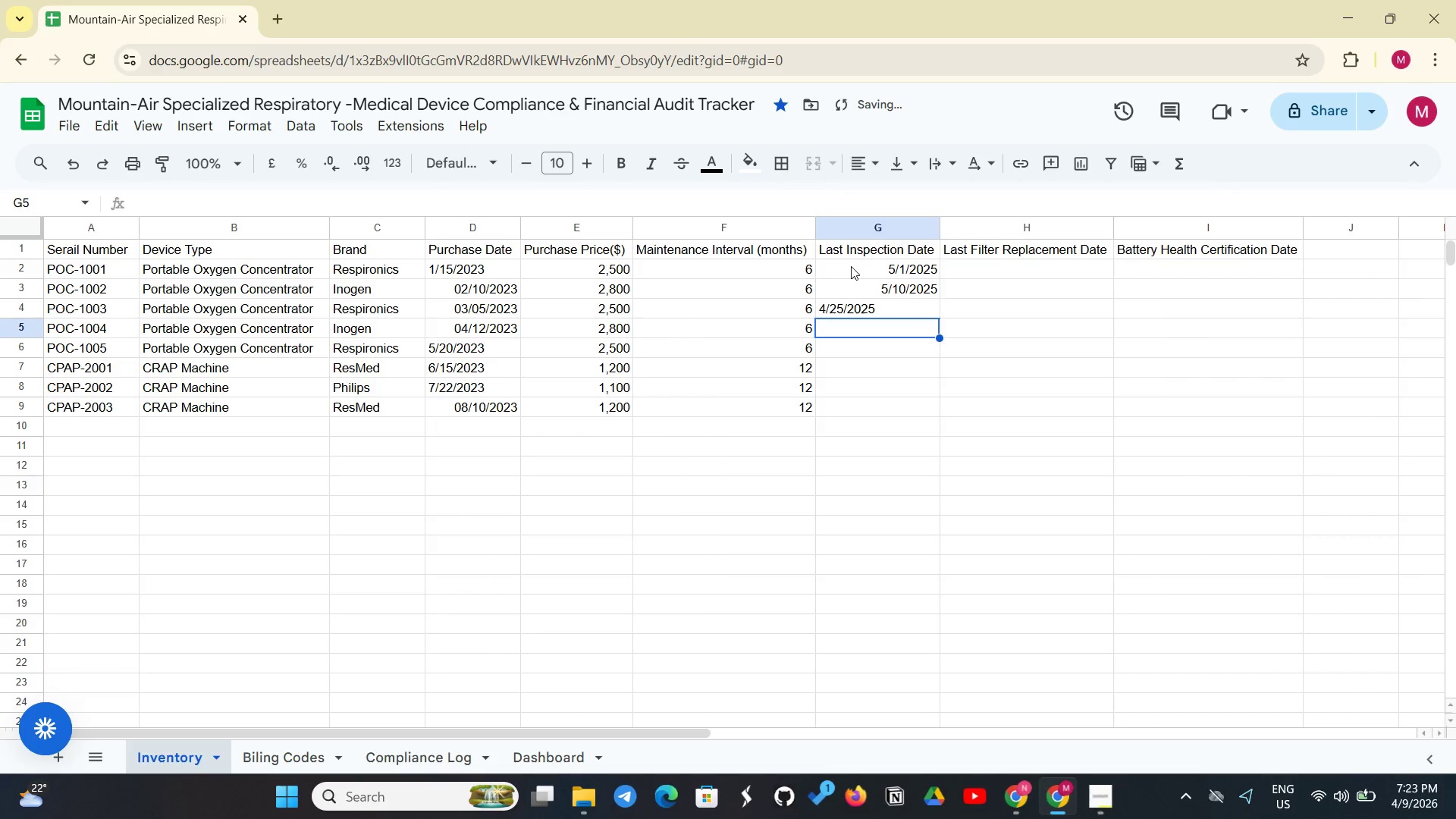 
type(5/15/2025)
 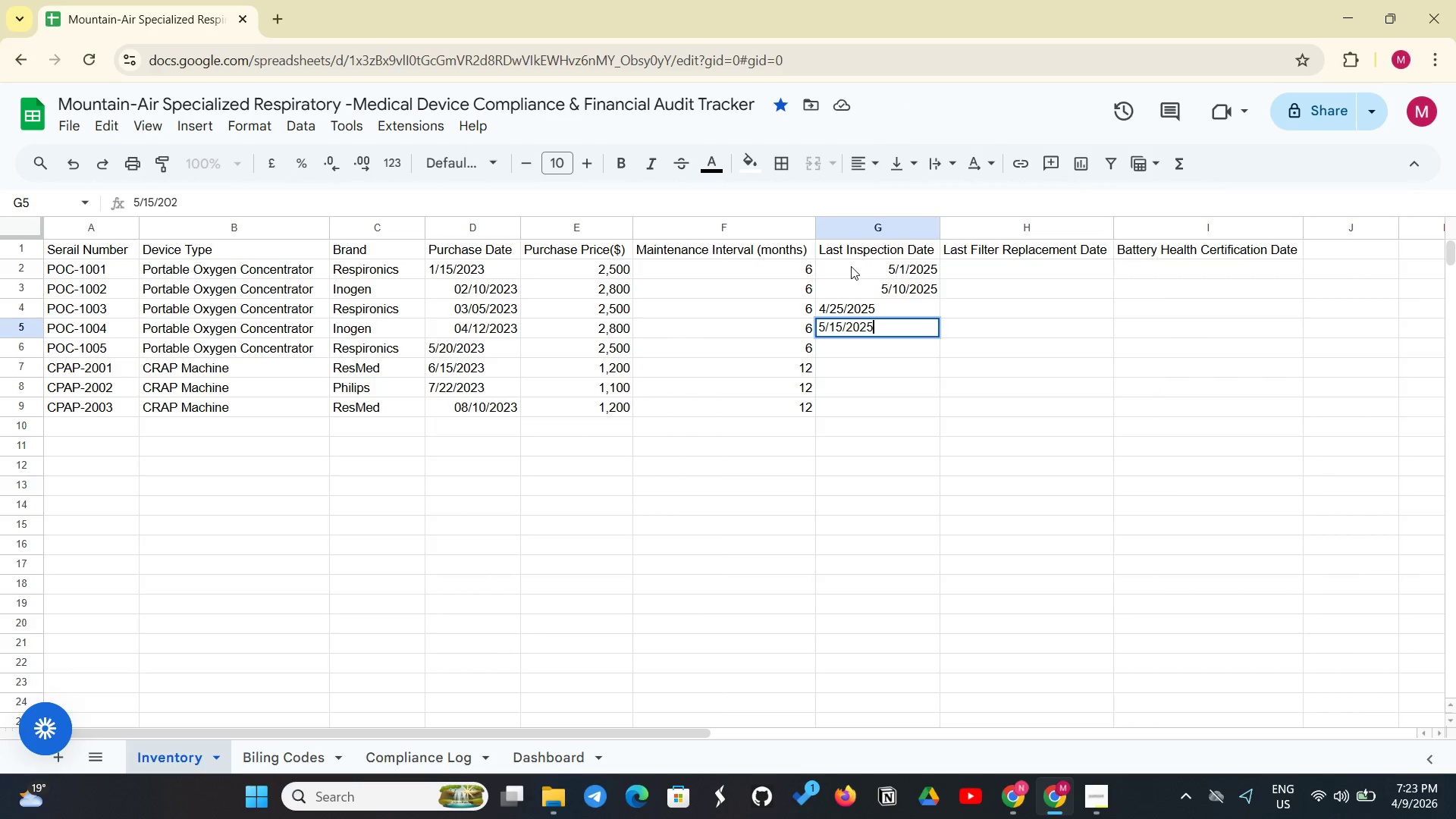 
key(Enter)
 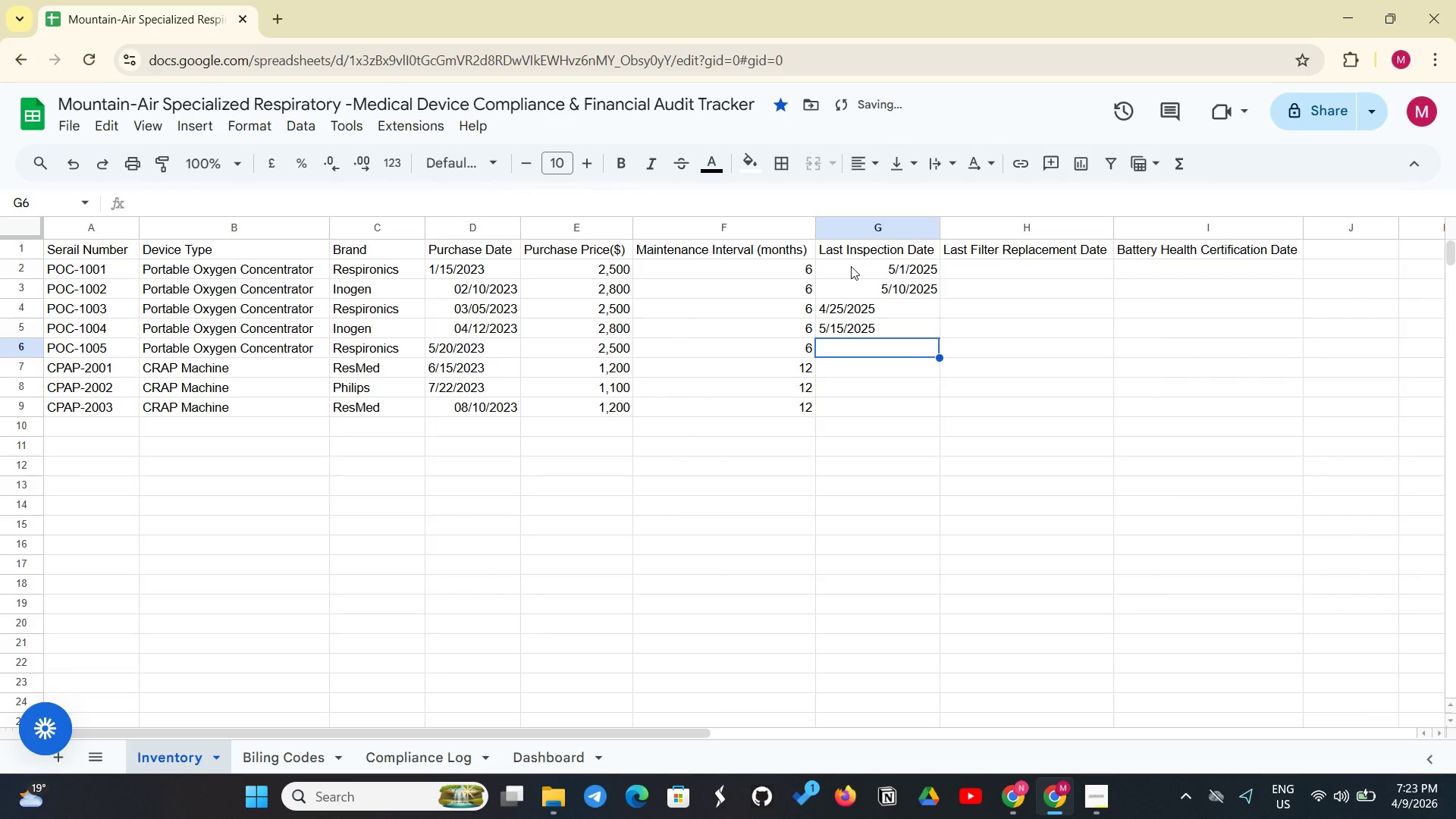 
type(4/1/2025)
 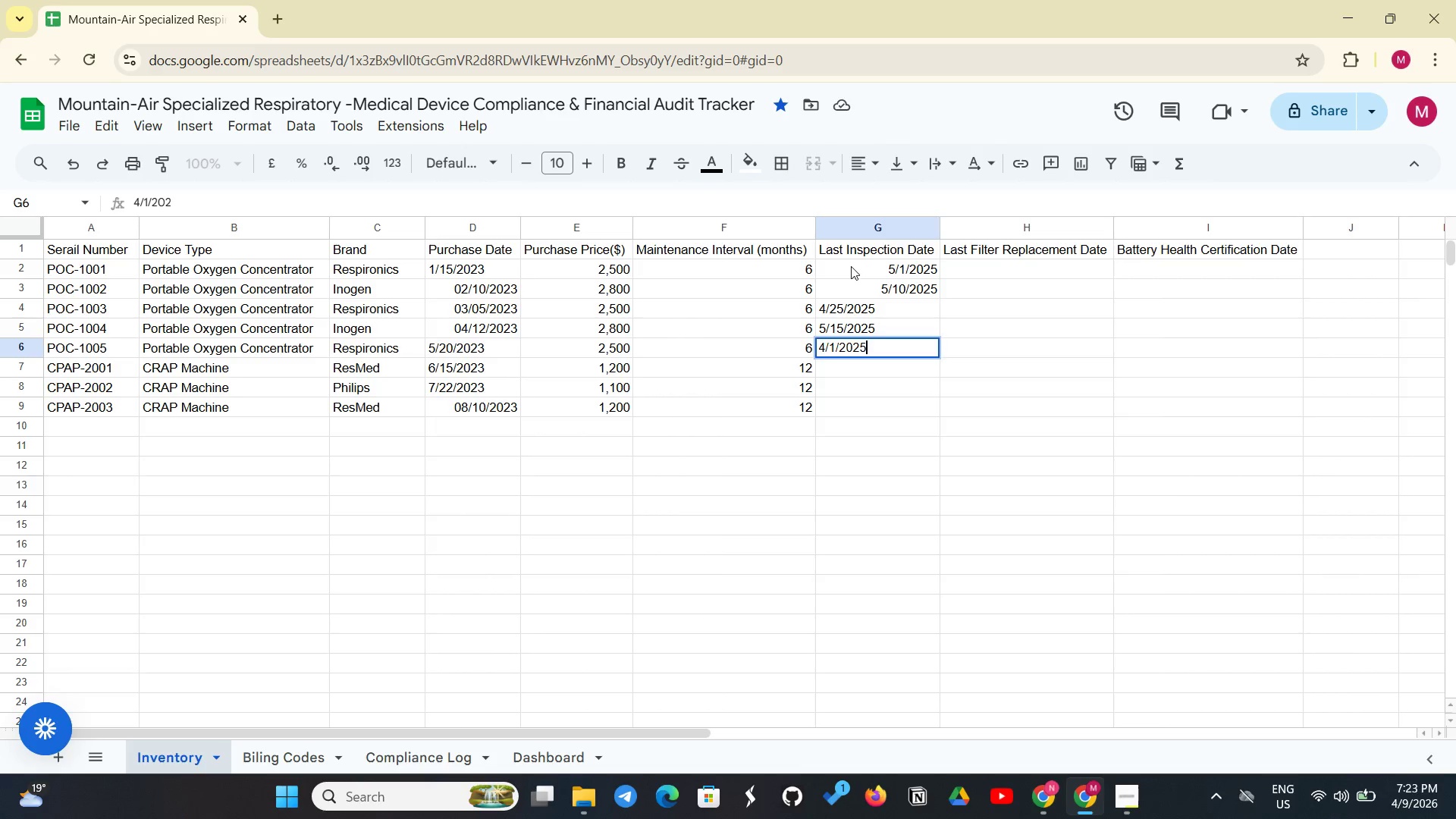 
key(Enter)
 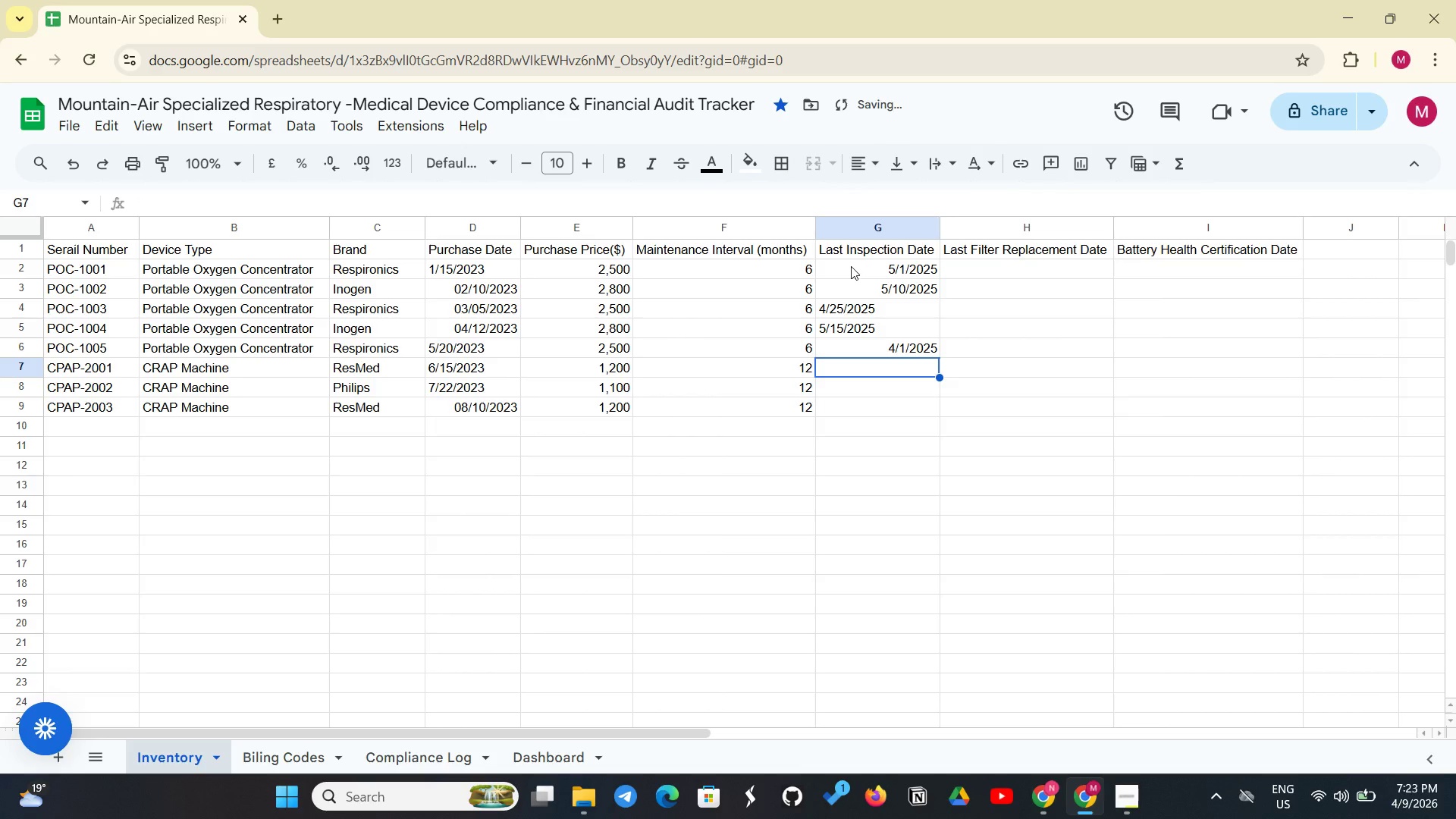 
type(5/20/20)
 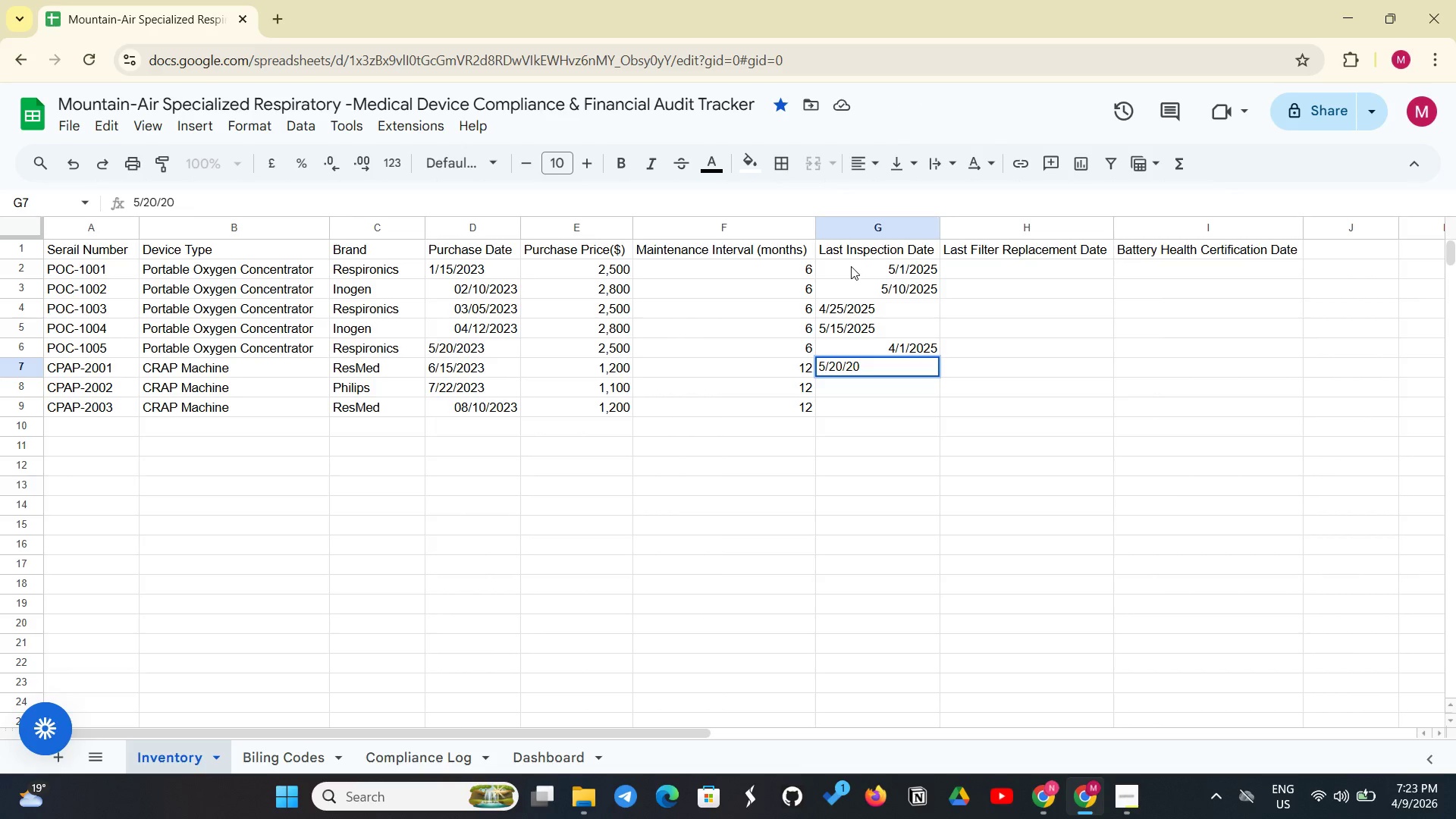 
type(25)
 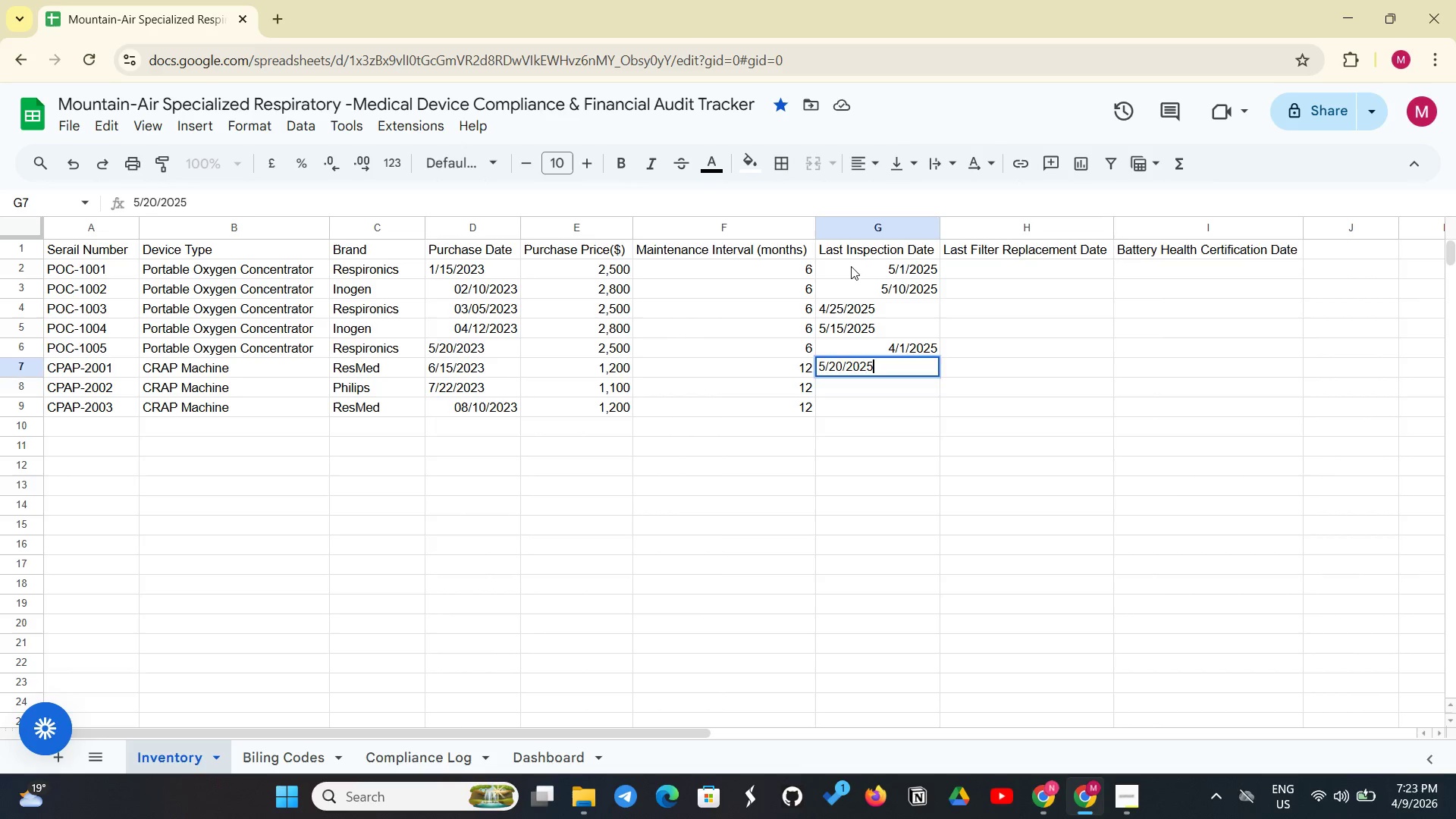 
key(Enter)
 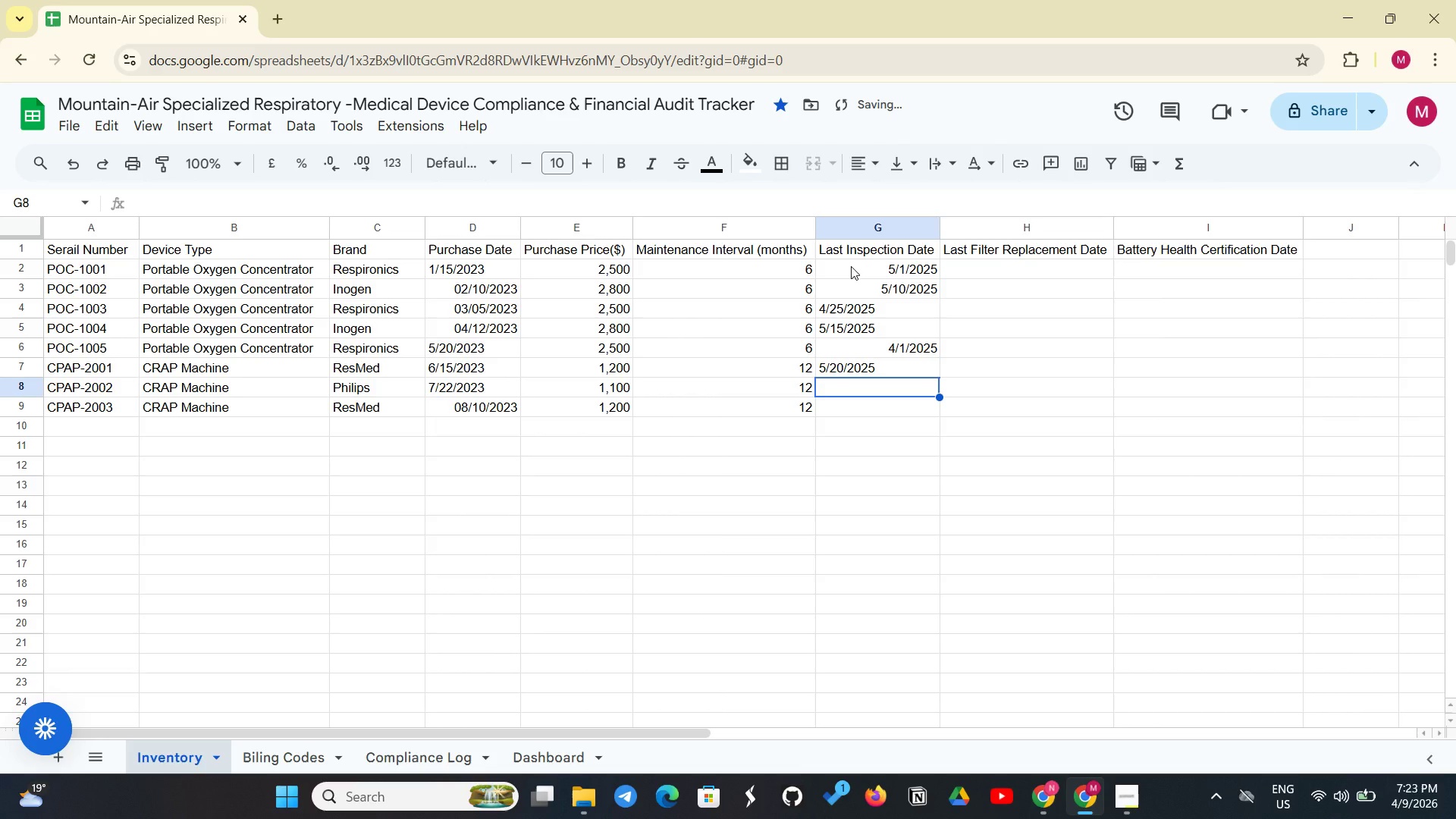 
key(5)
 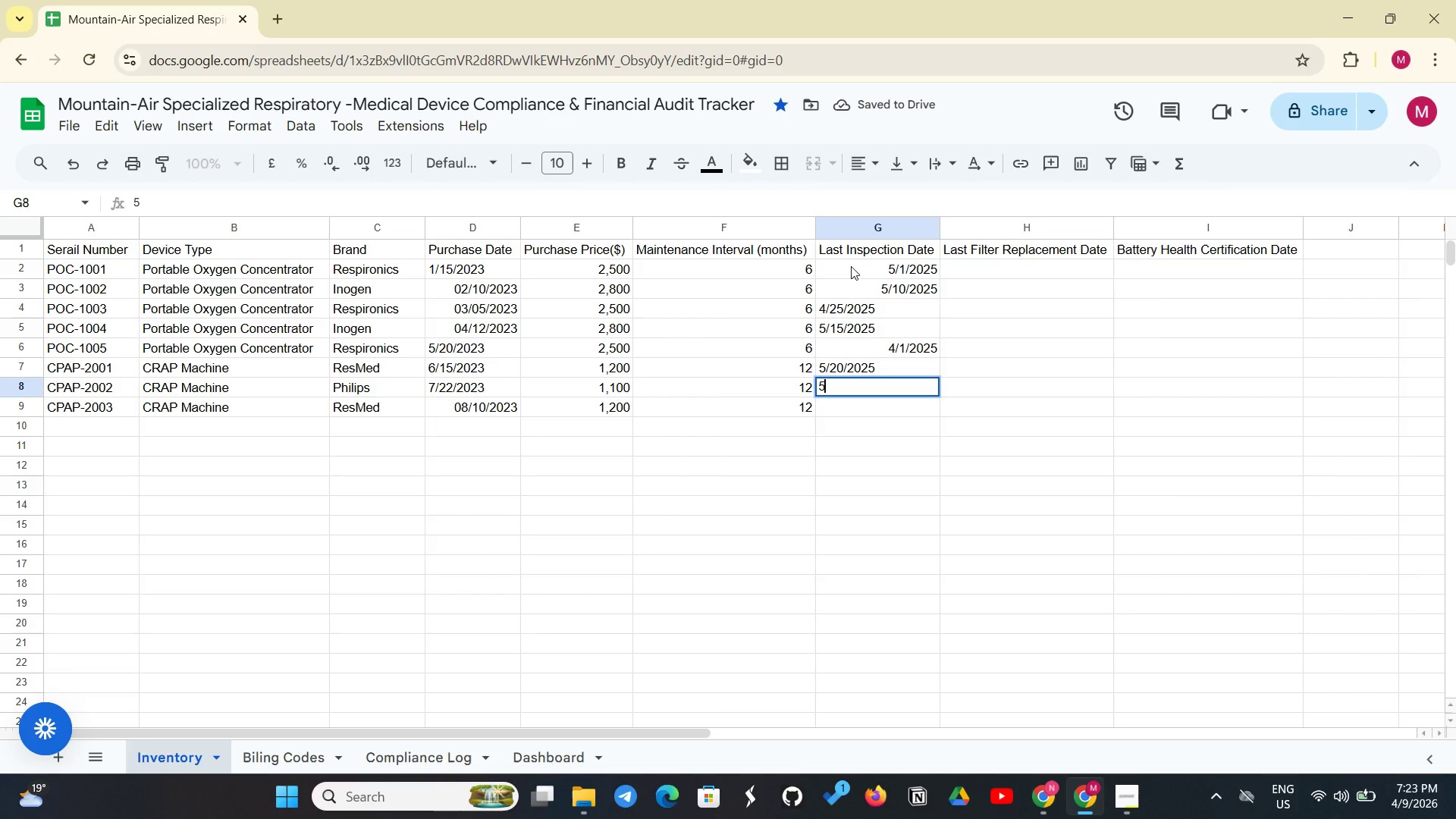 
key(Slash)
 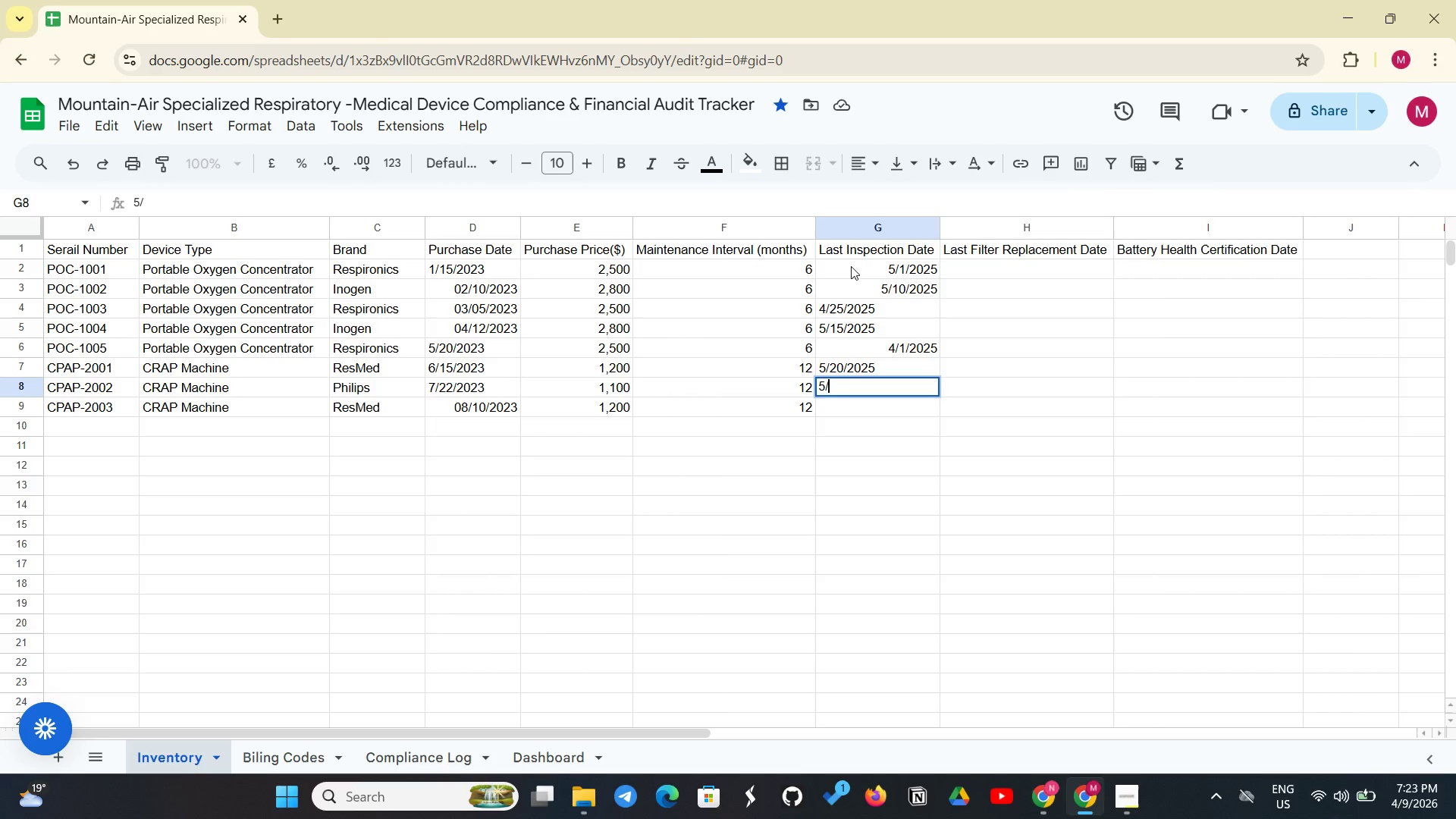 
type(25/2025)
 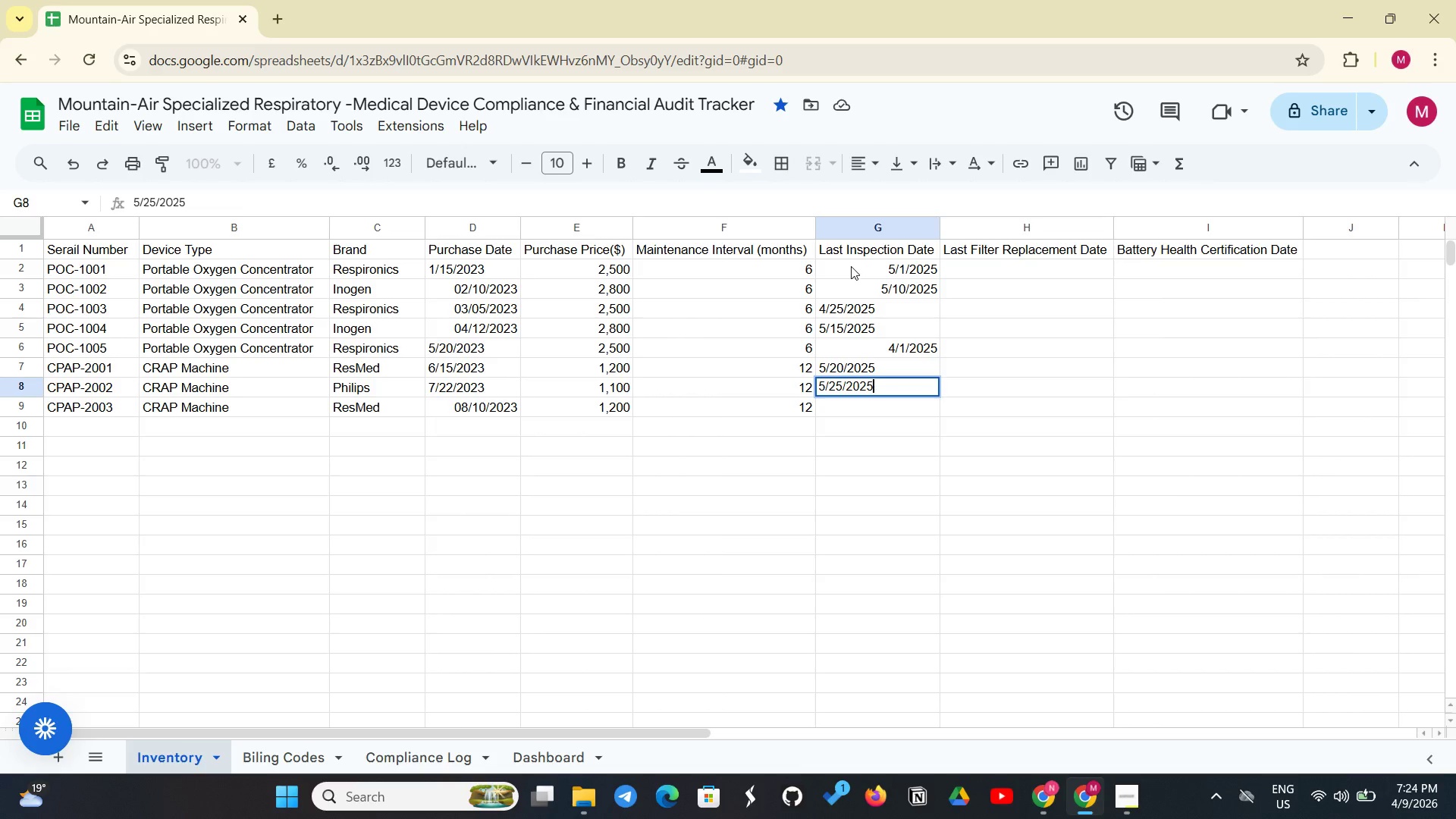 
key(Enter)
 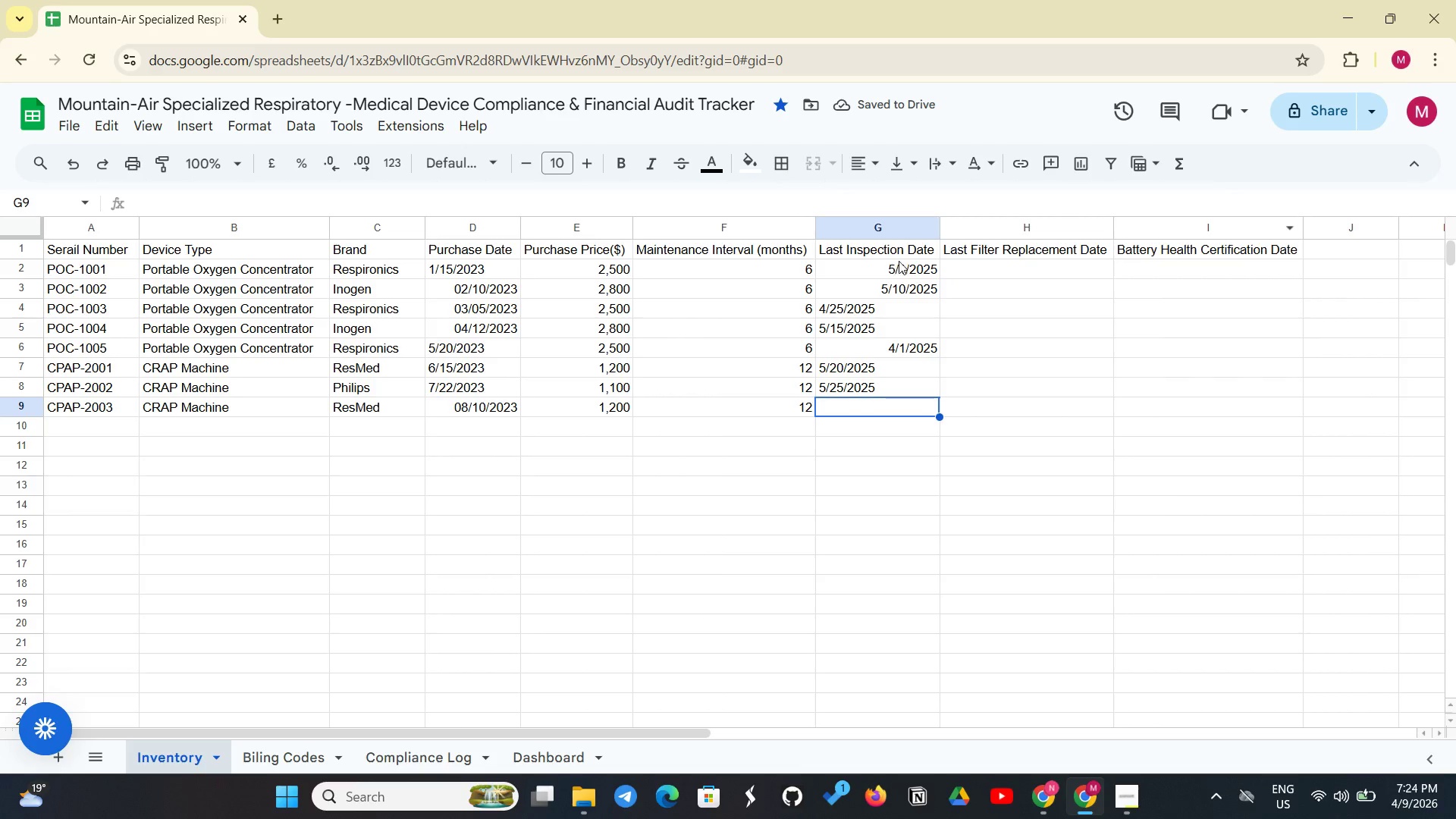 
wait(6.84)
 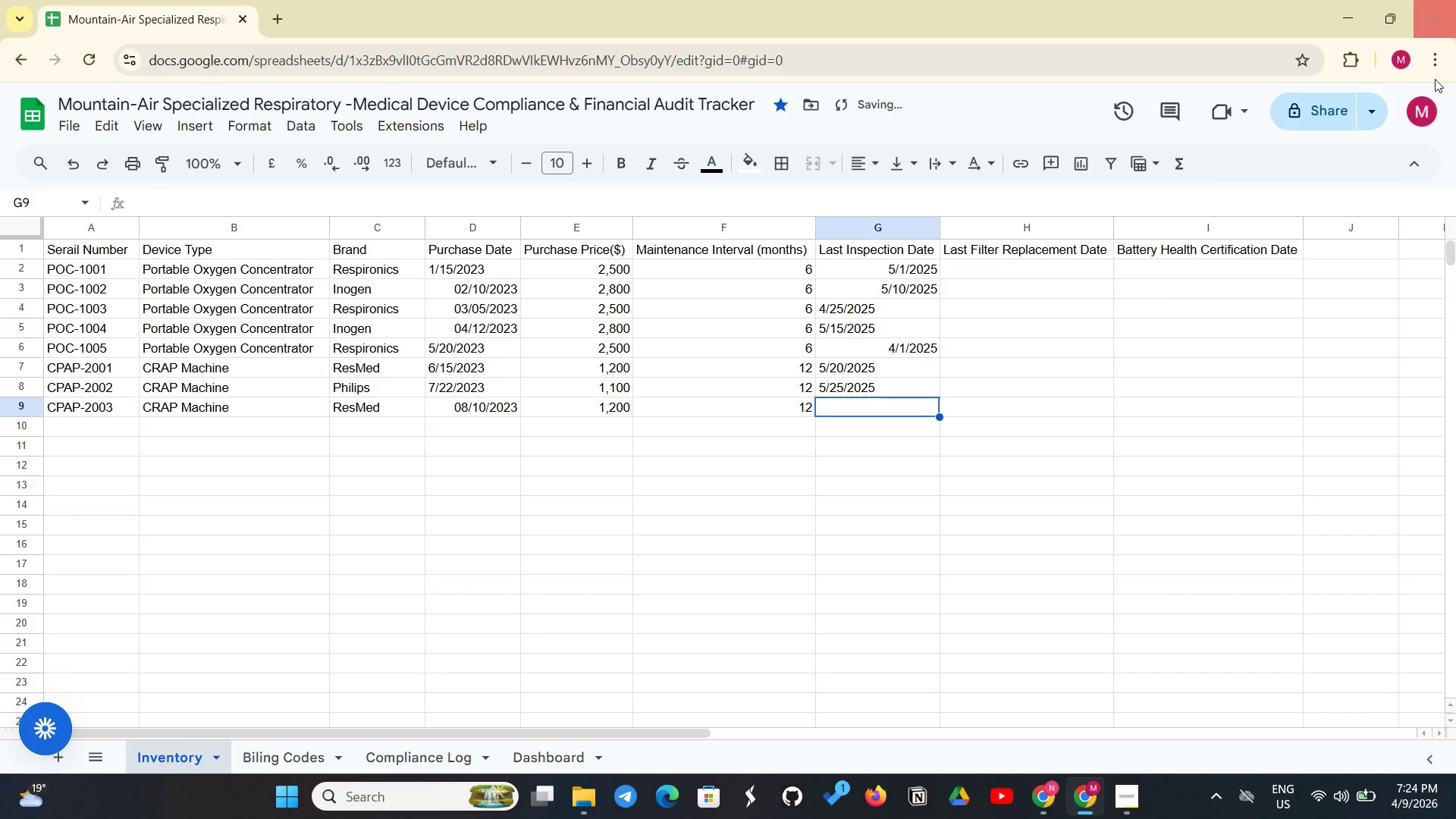 
left_click([1037, 272])
 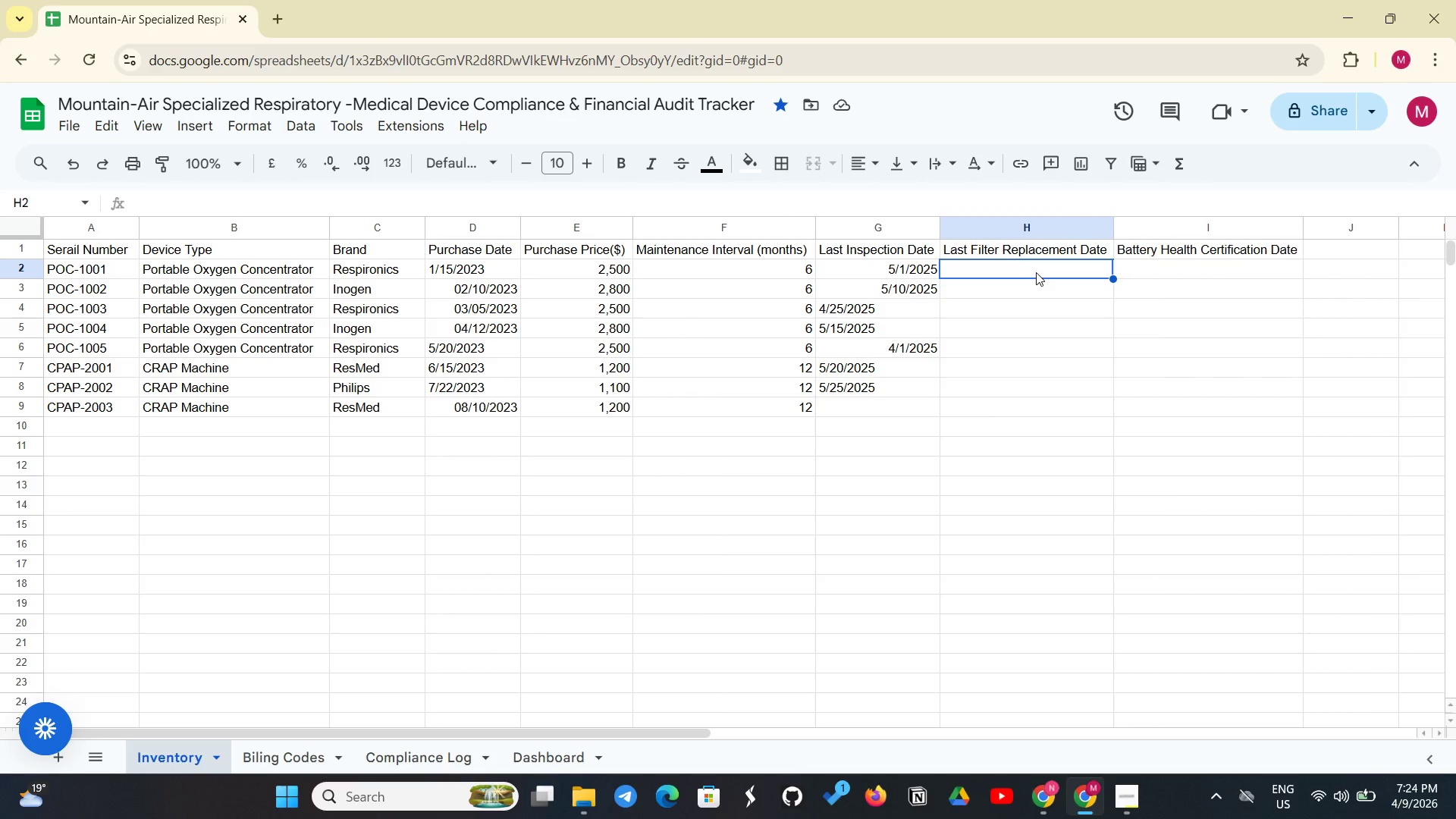 
key(4)
 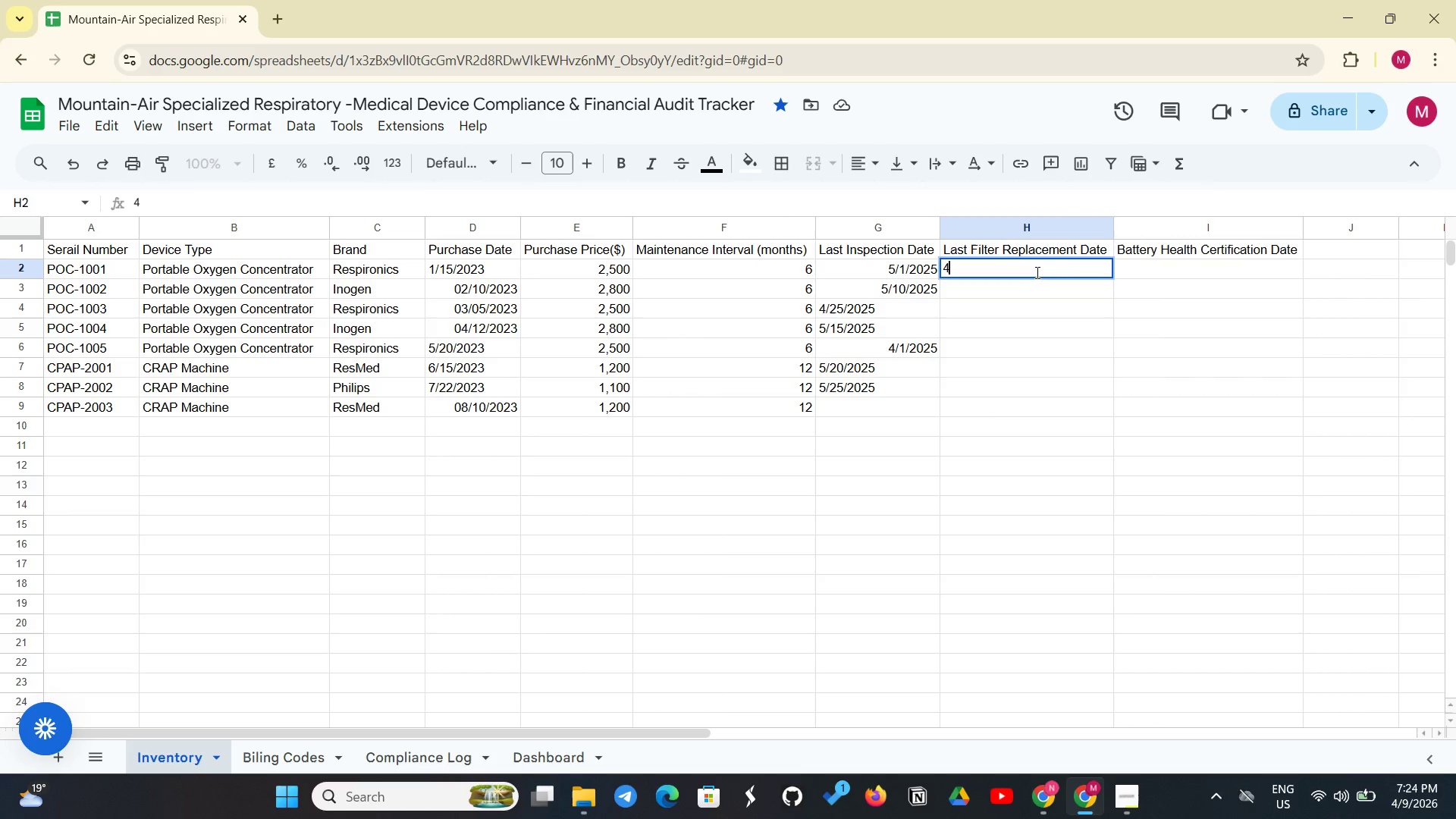 
key(Slash)
 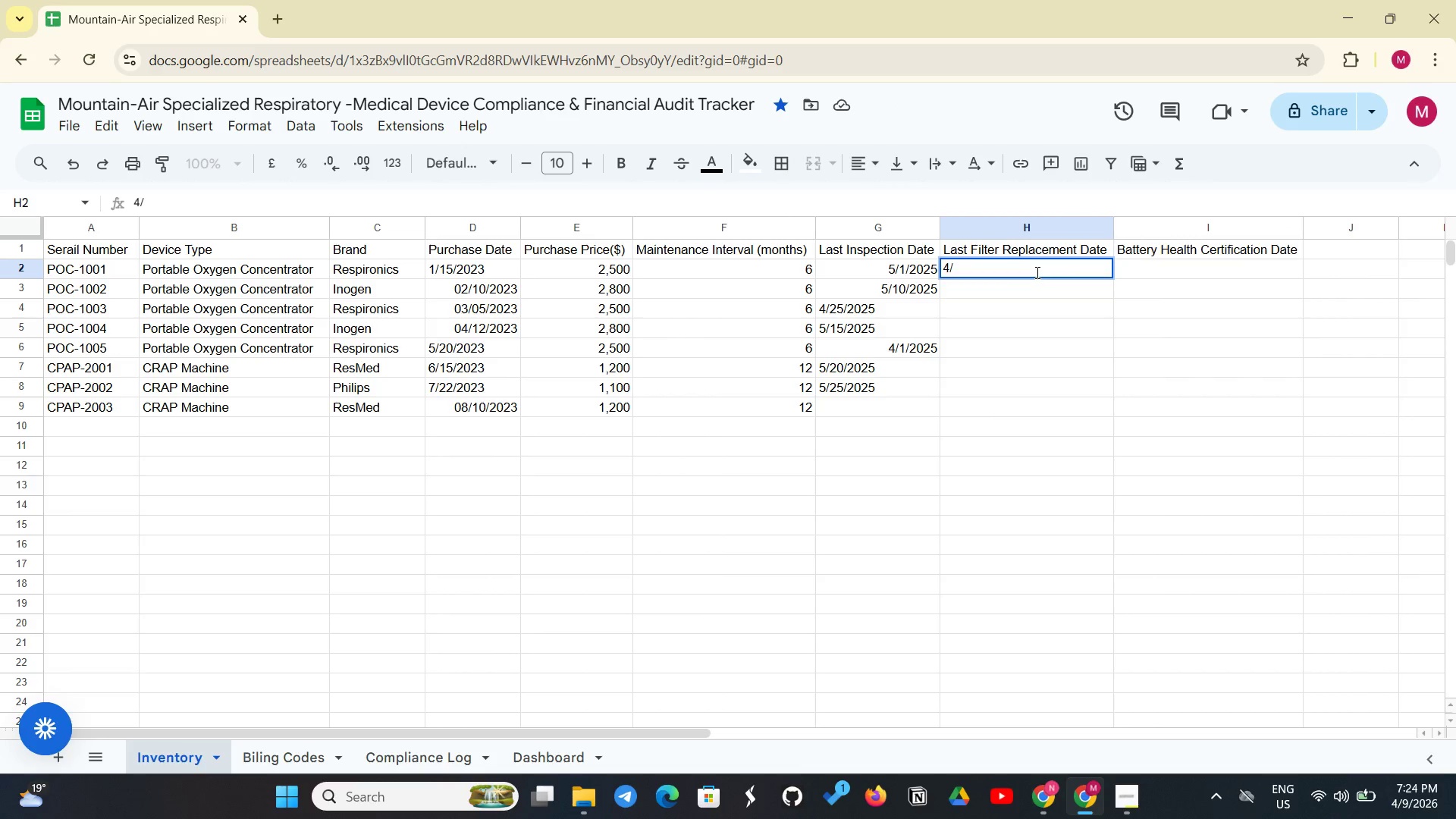 
type(/)
key(Backspace)
type(15.2025)
 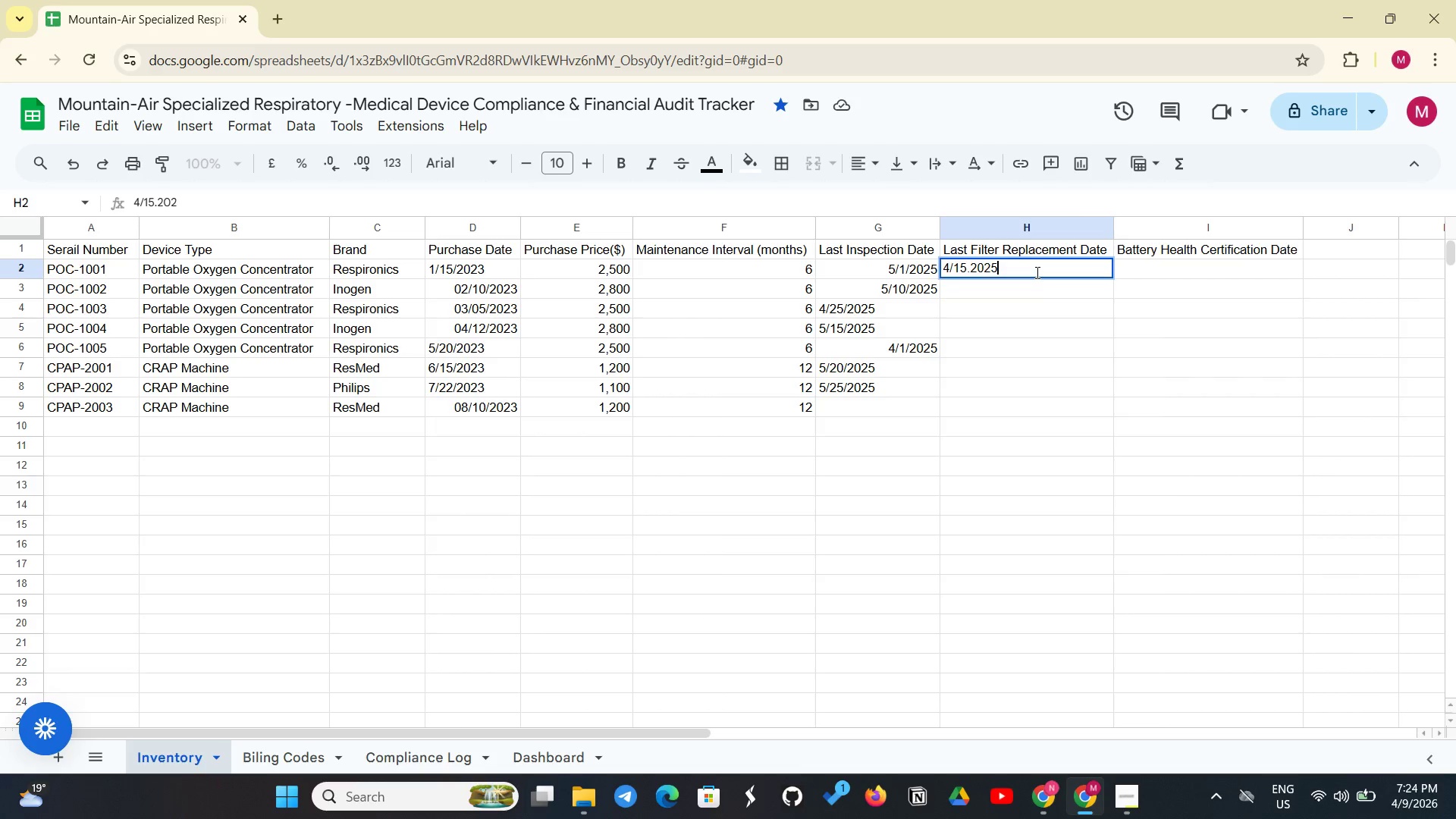 
key(Enter)
 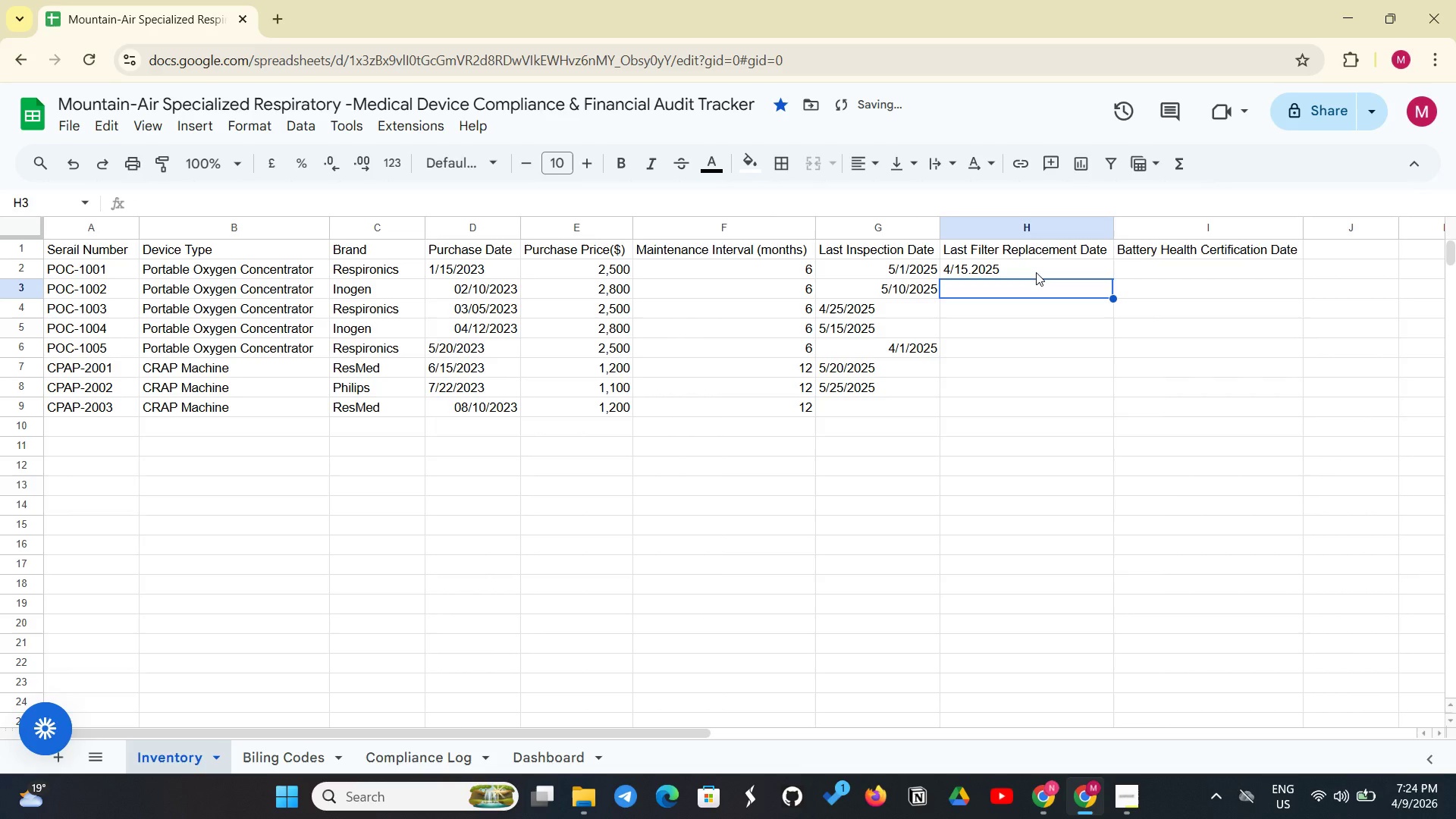 
type(4/20/205)
 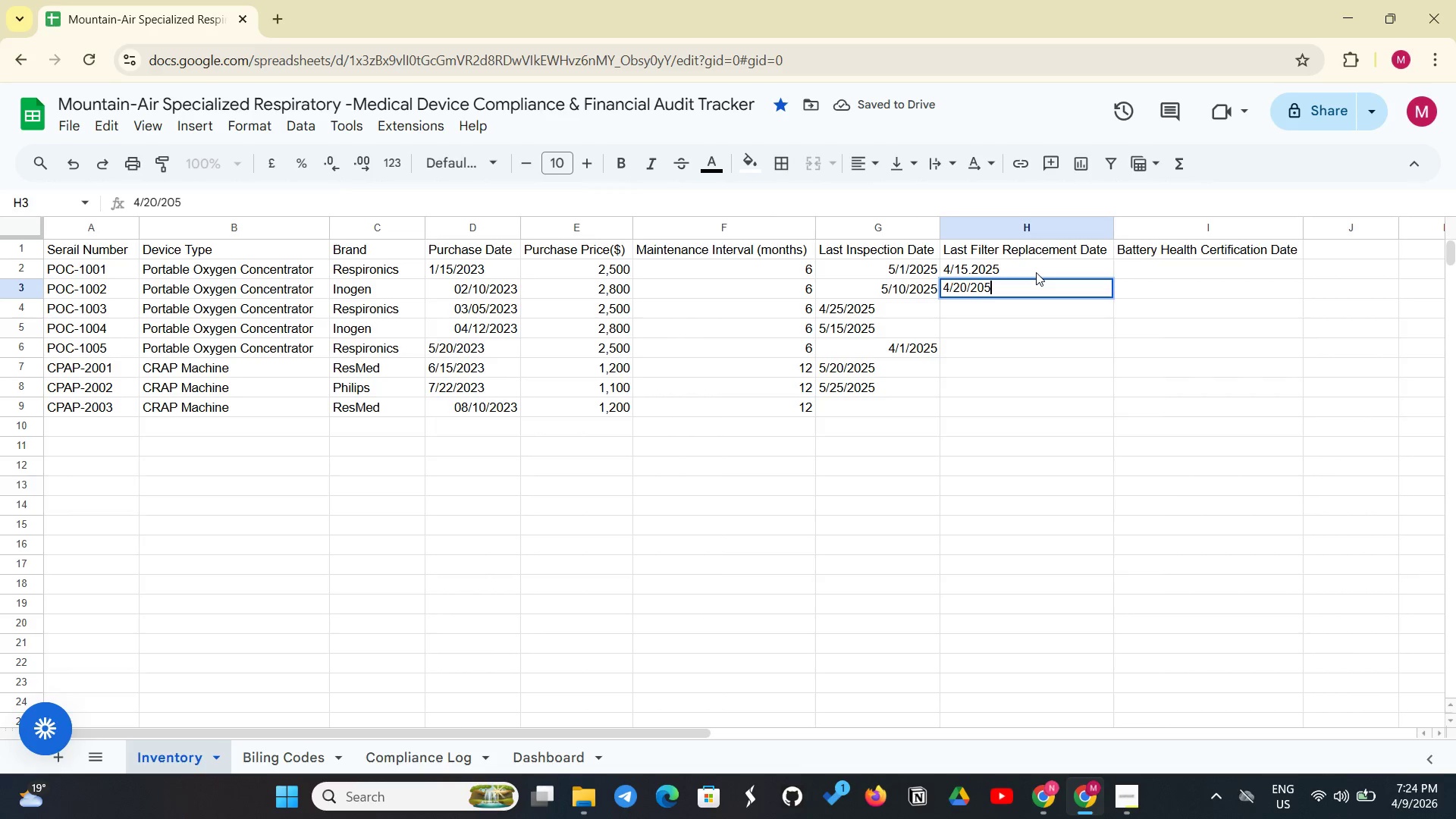 
key(Enter)
 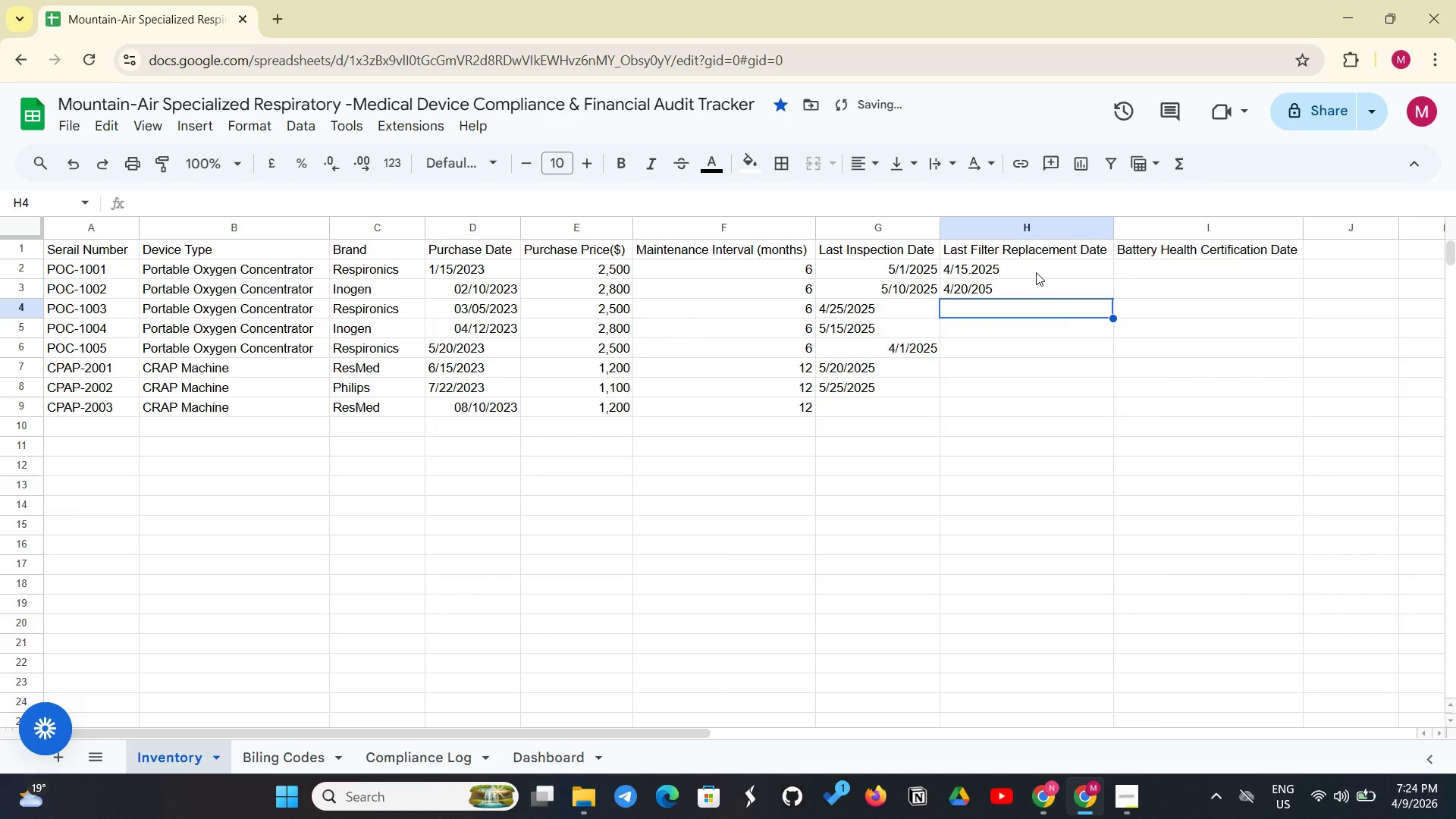 
type(5/1/2025)
 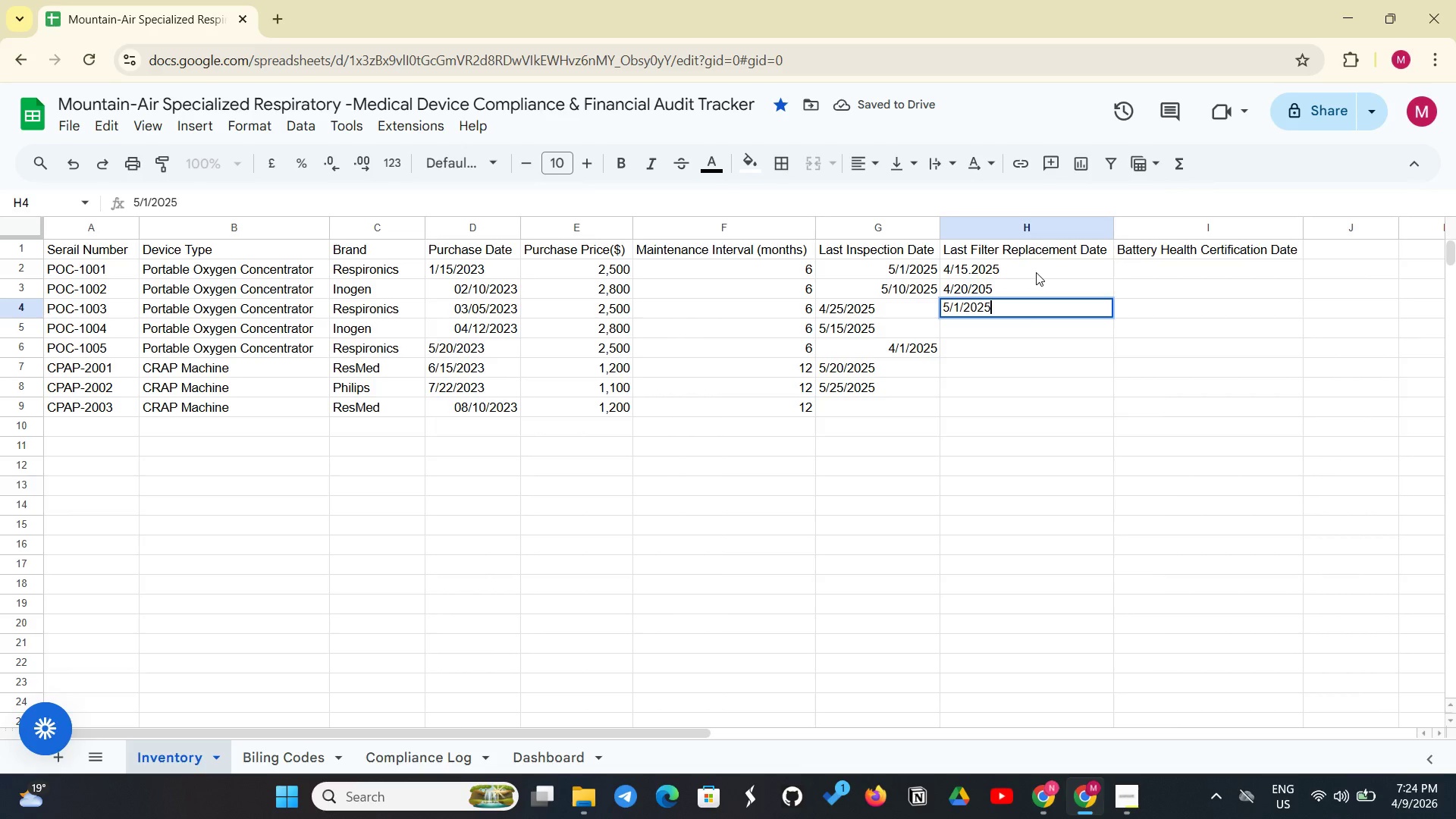 
key(Enter)
 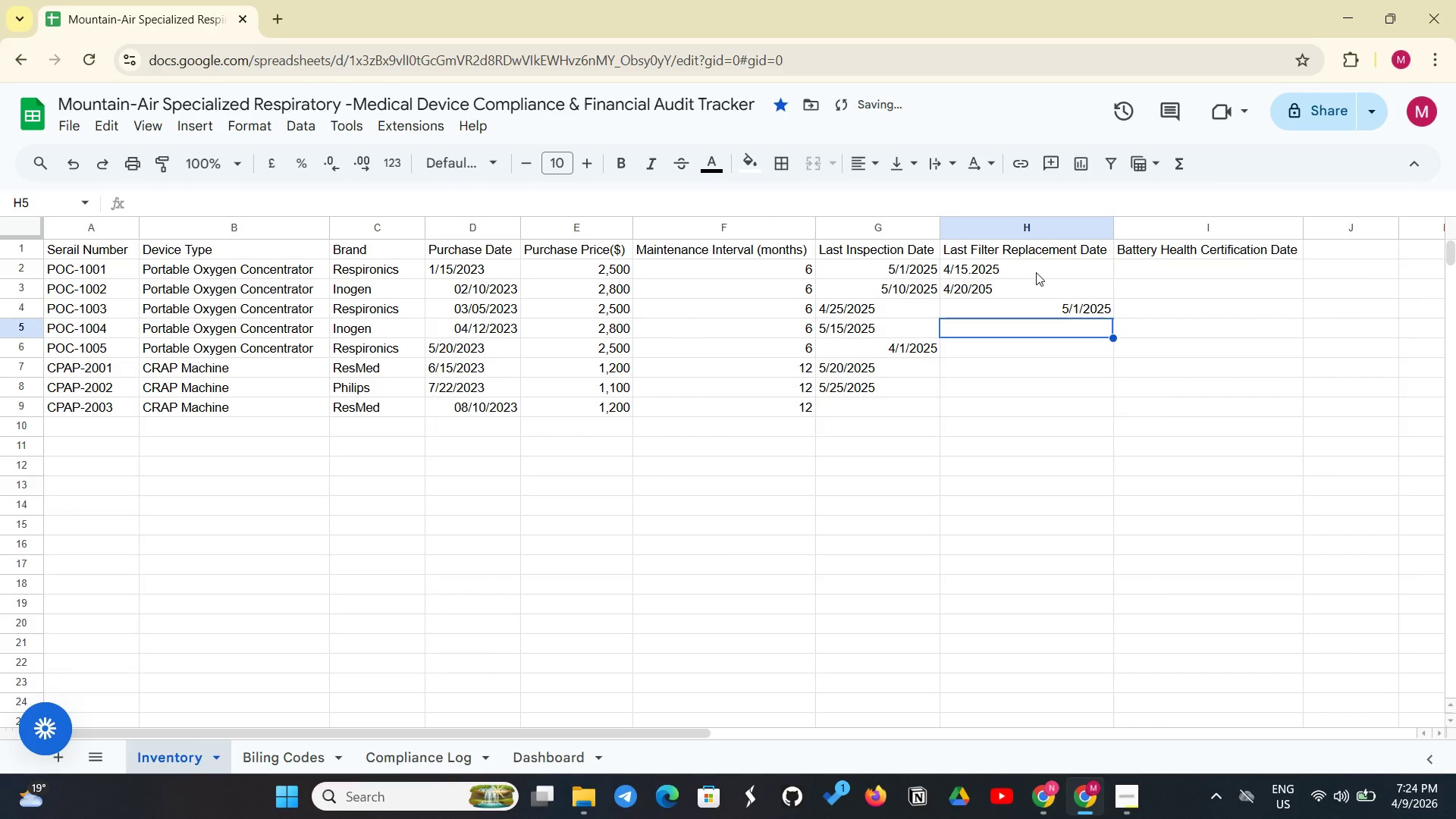 
type(5/10/2025)
 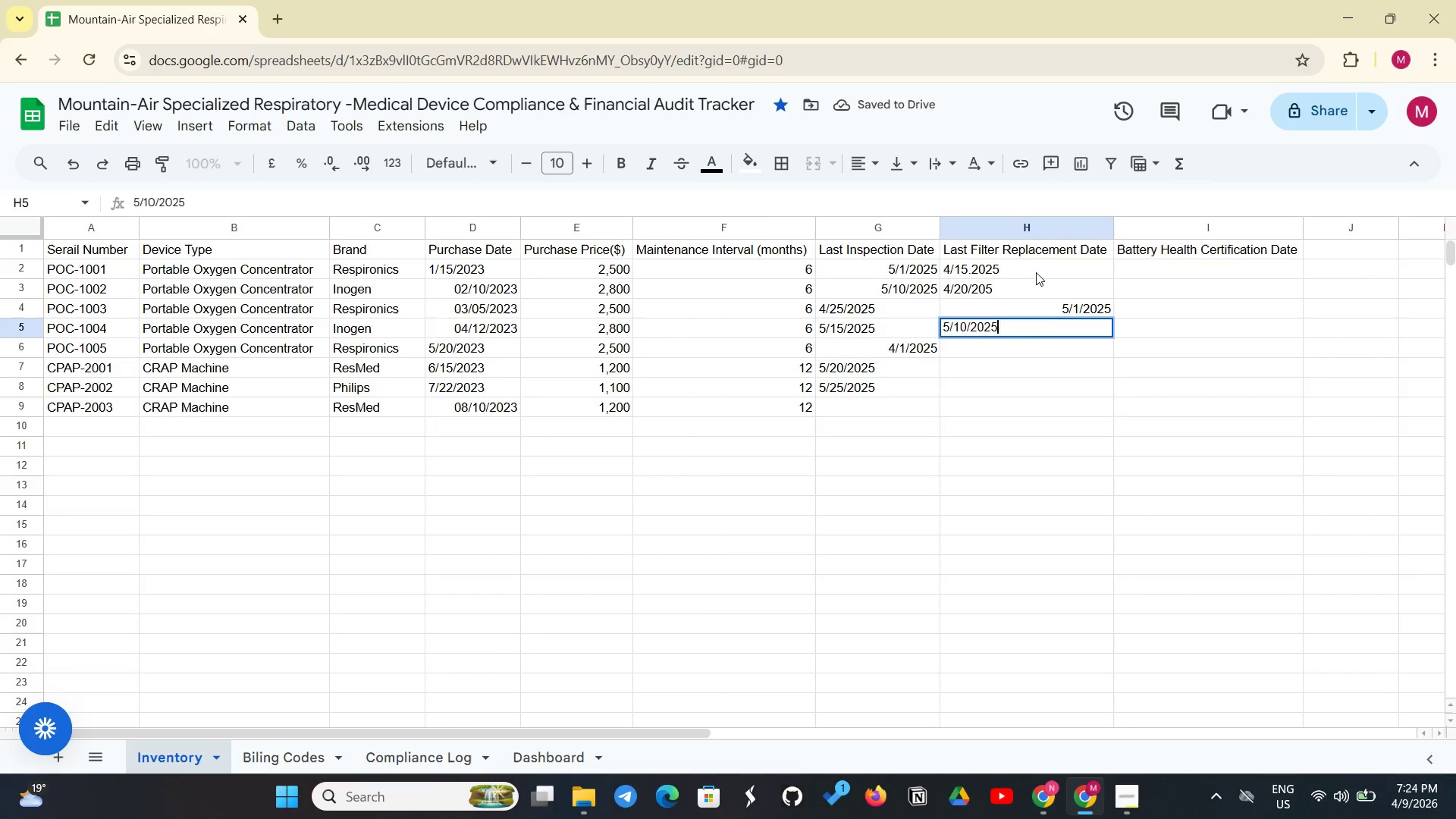 
key(Enter)
 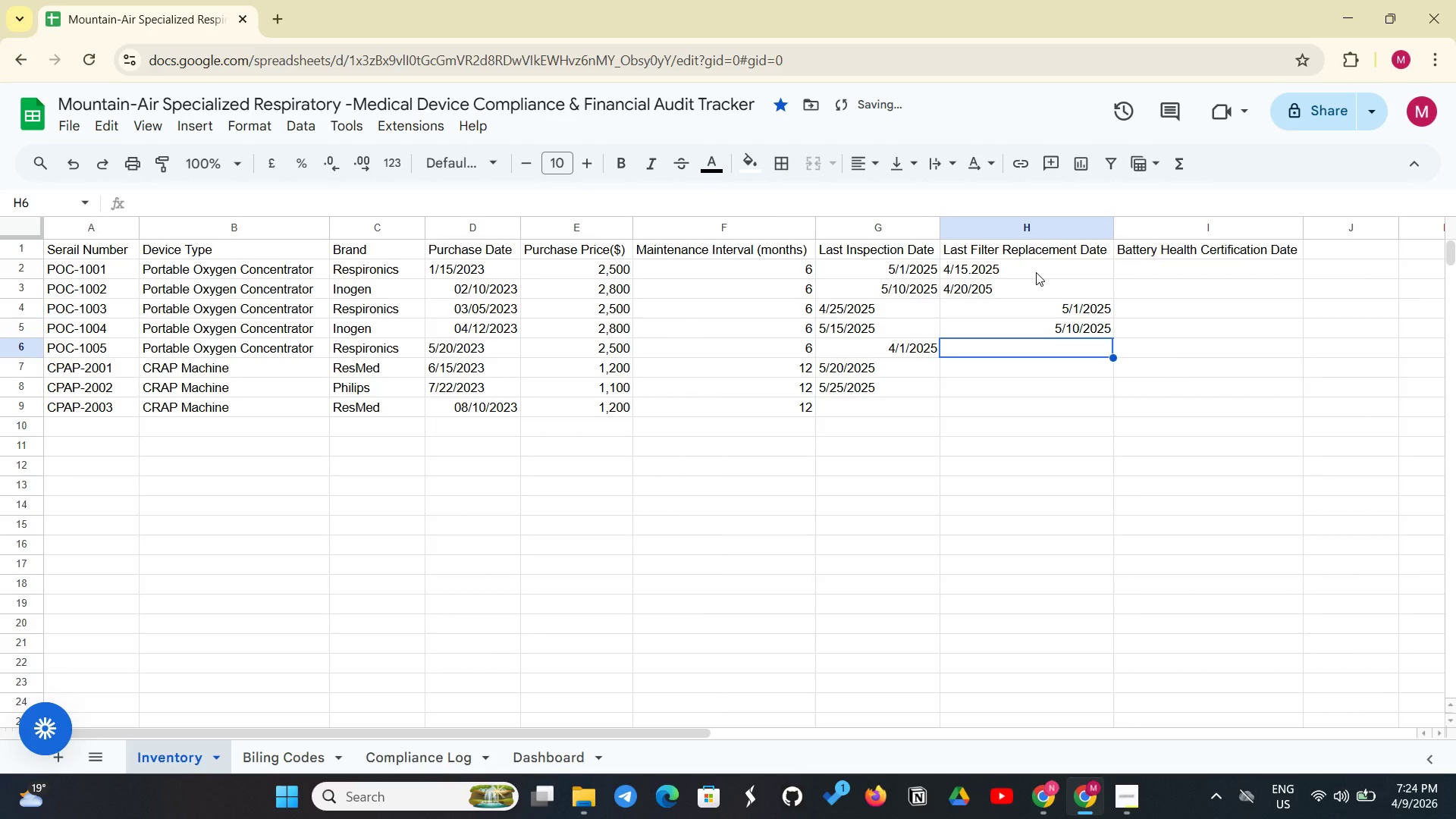 
type(4/10/2025)
 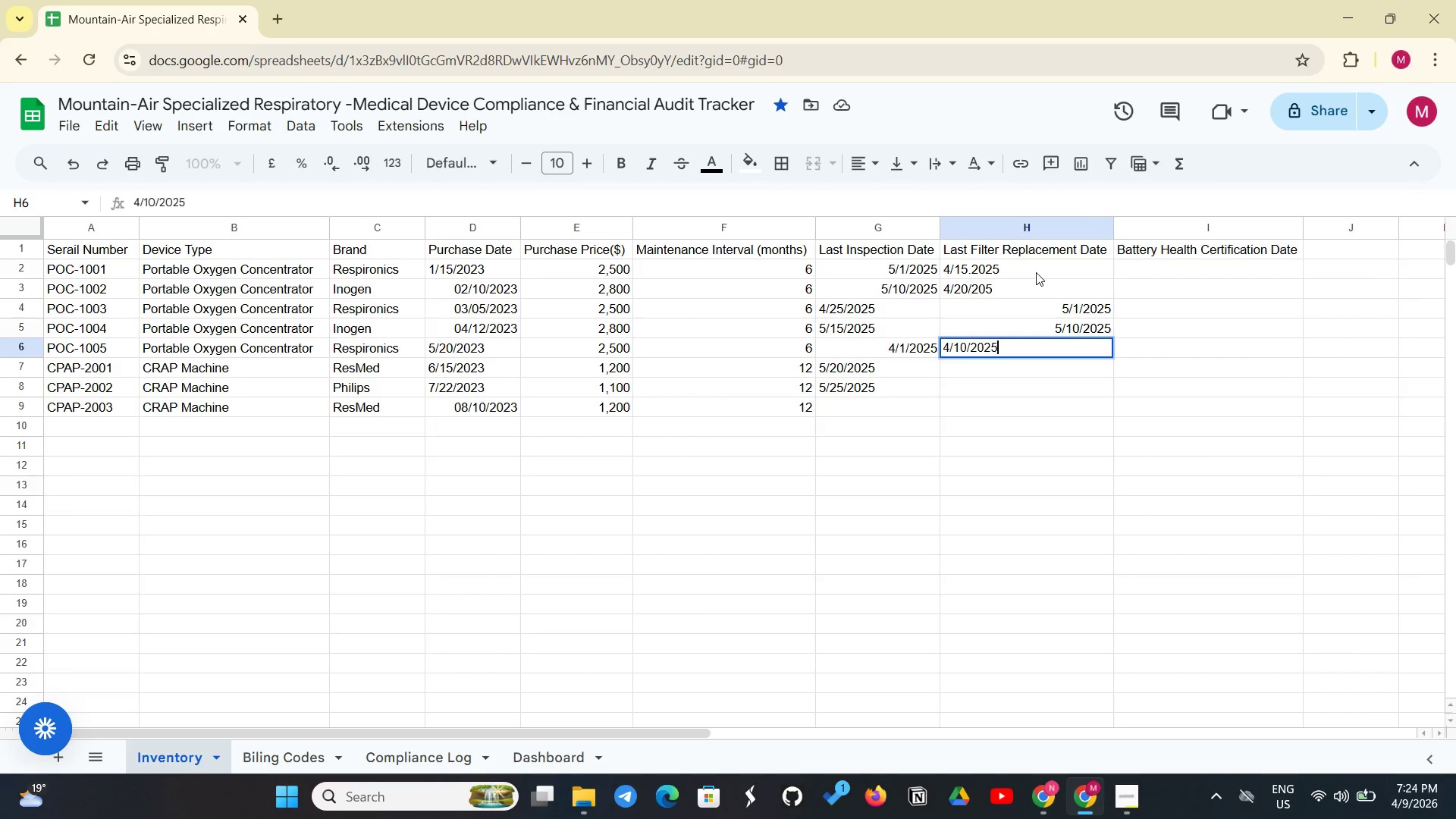 
key(Enter)
 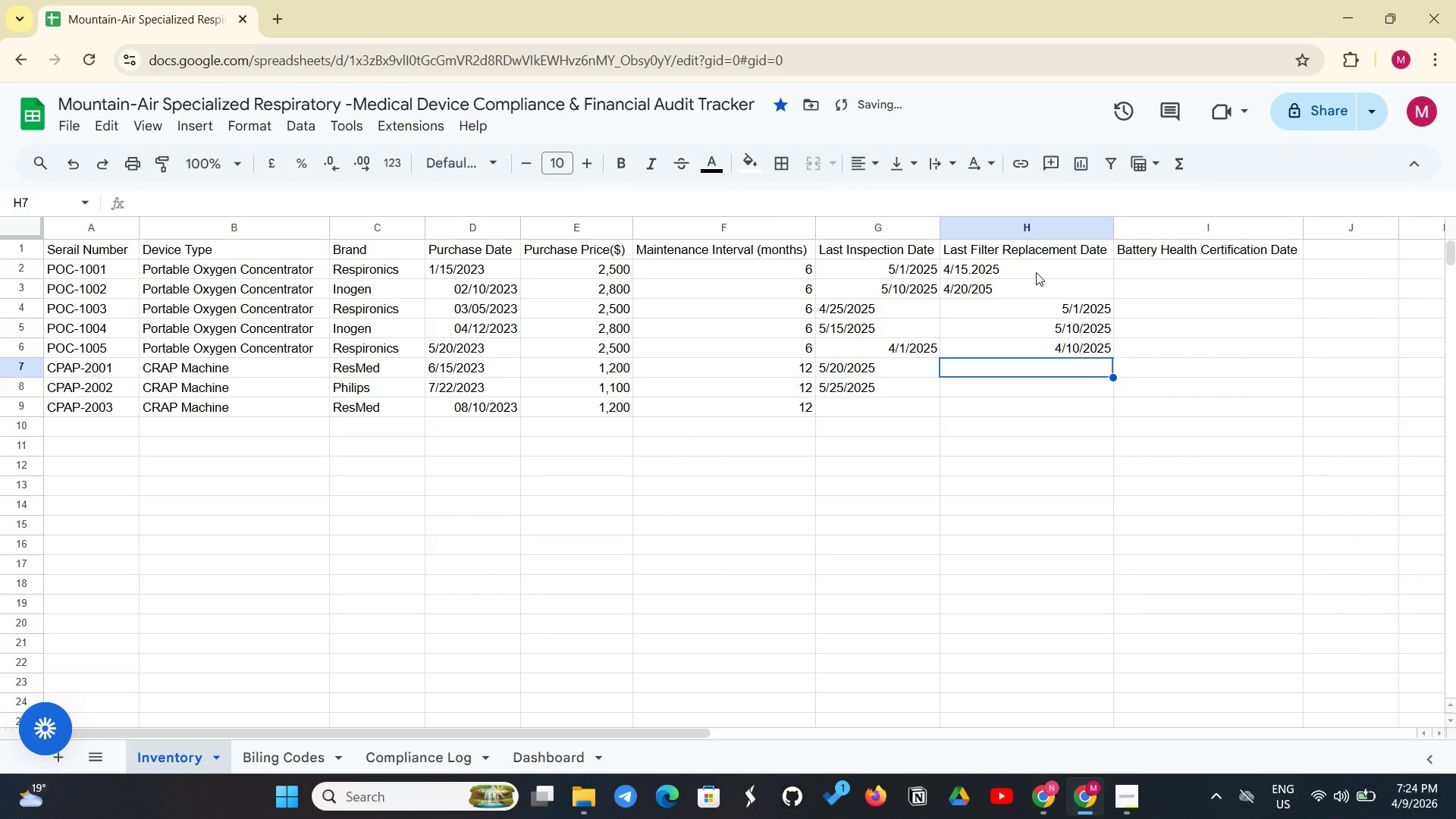 
type(5/5/2025)
 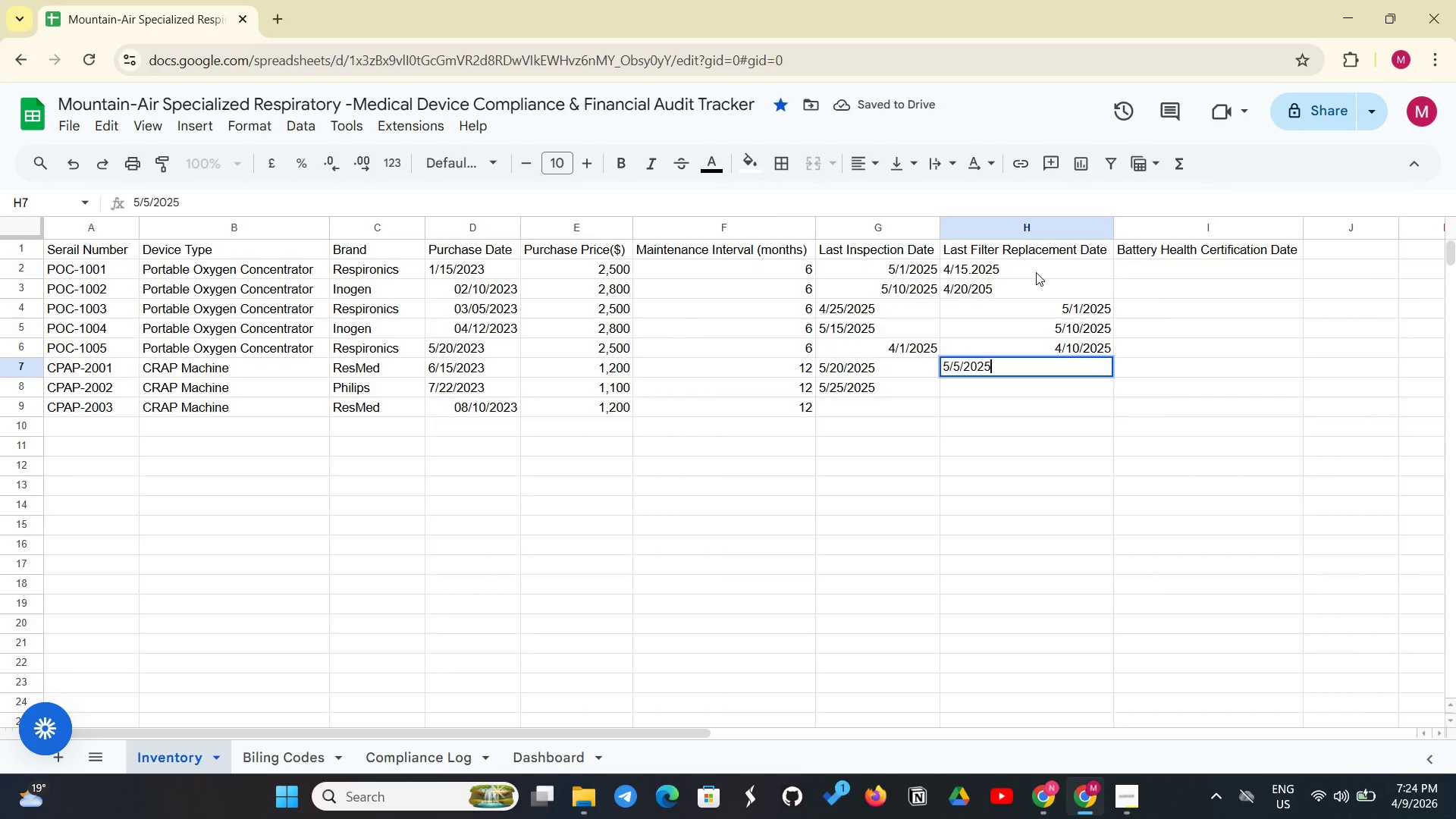 
key(Enter)
 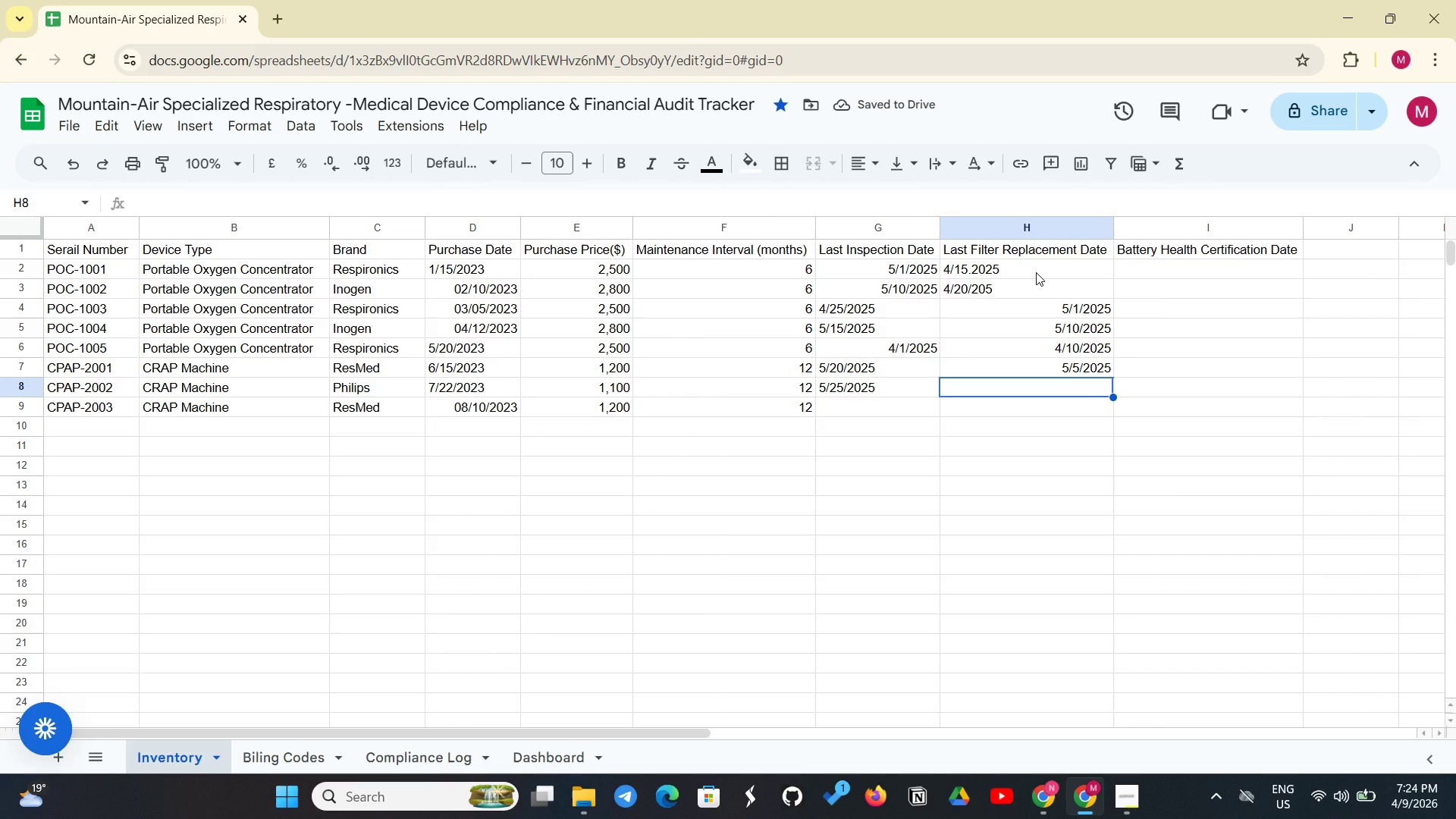 
type(5/12/2025)
 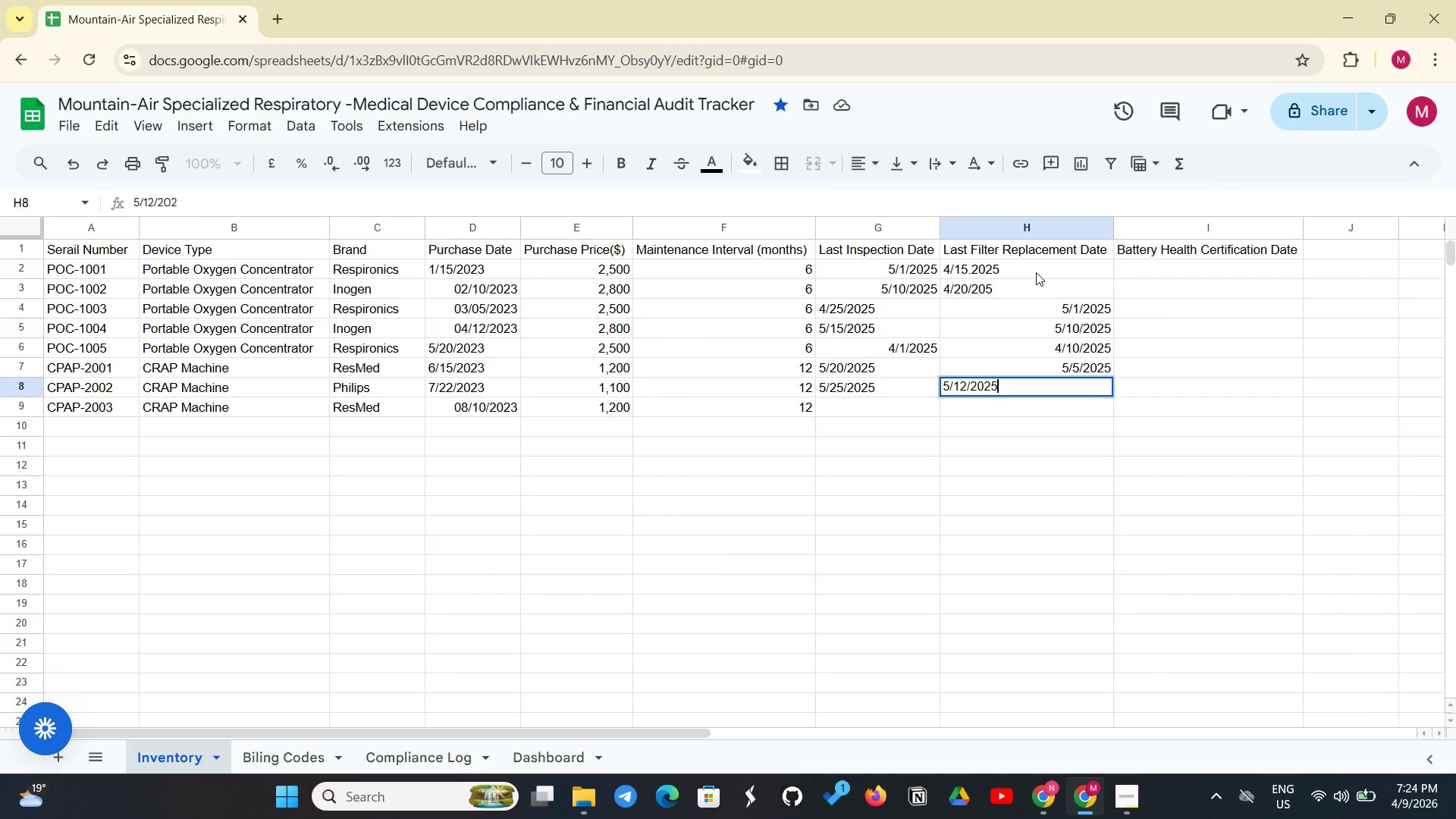 
key(Enter)
 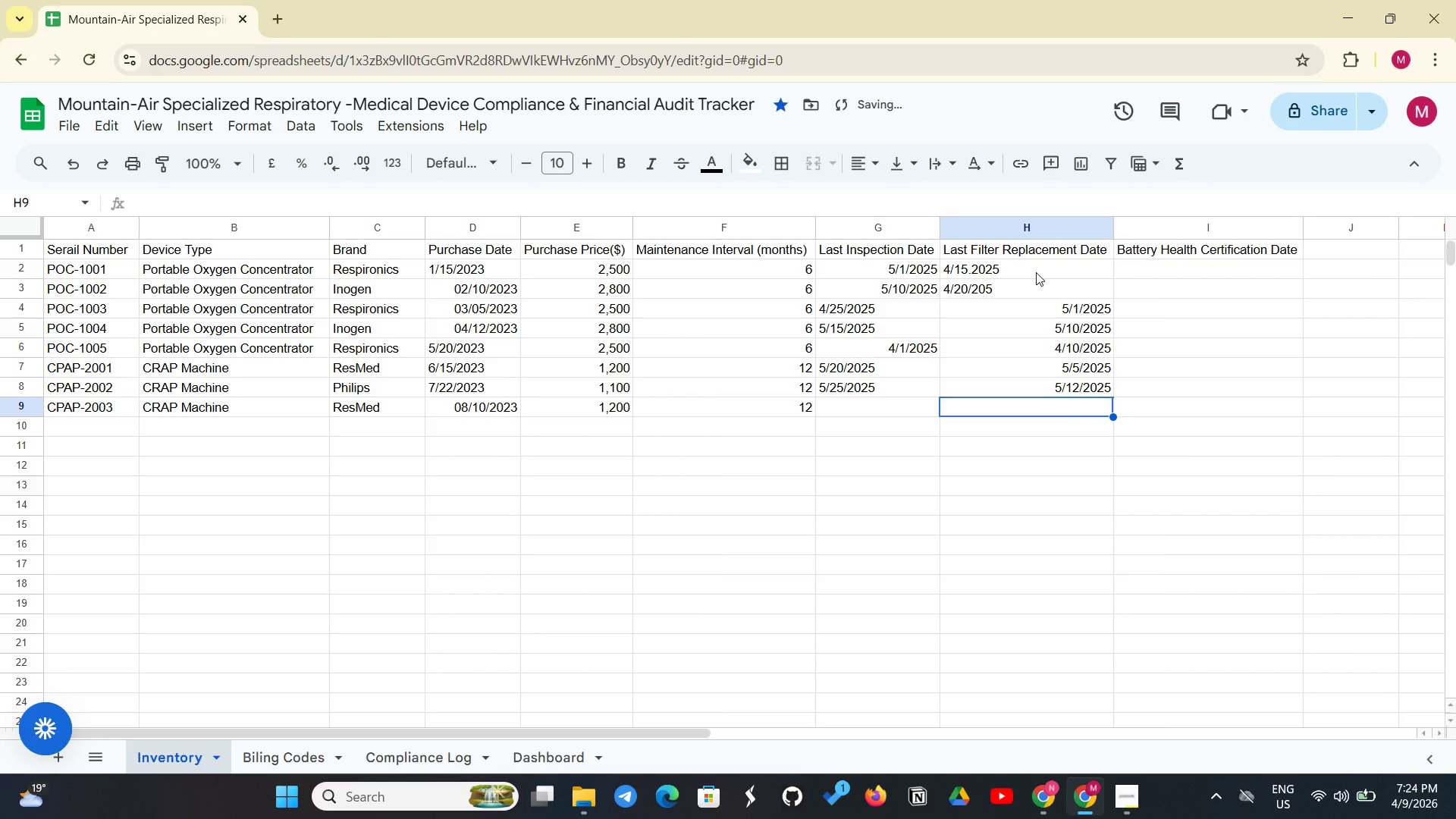 
type(5/18/2025)
 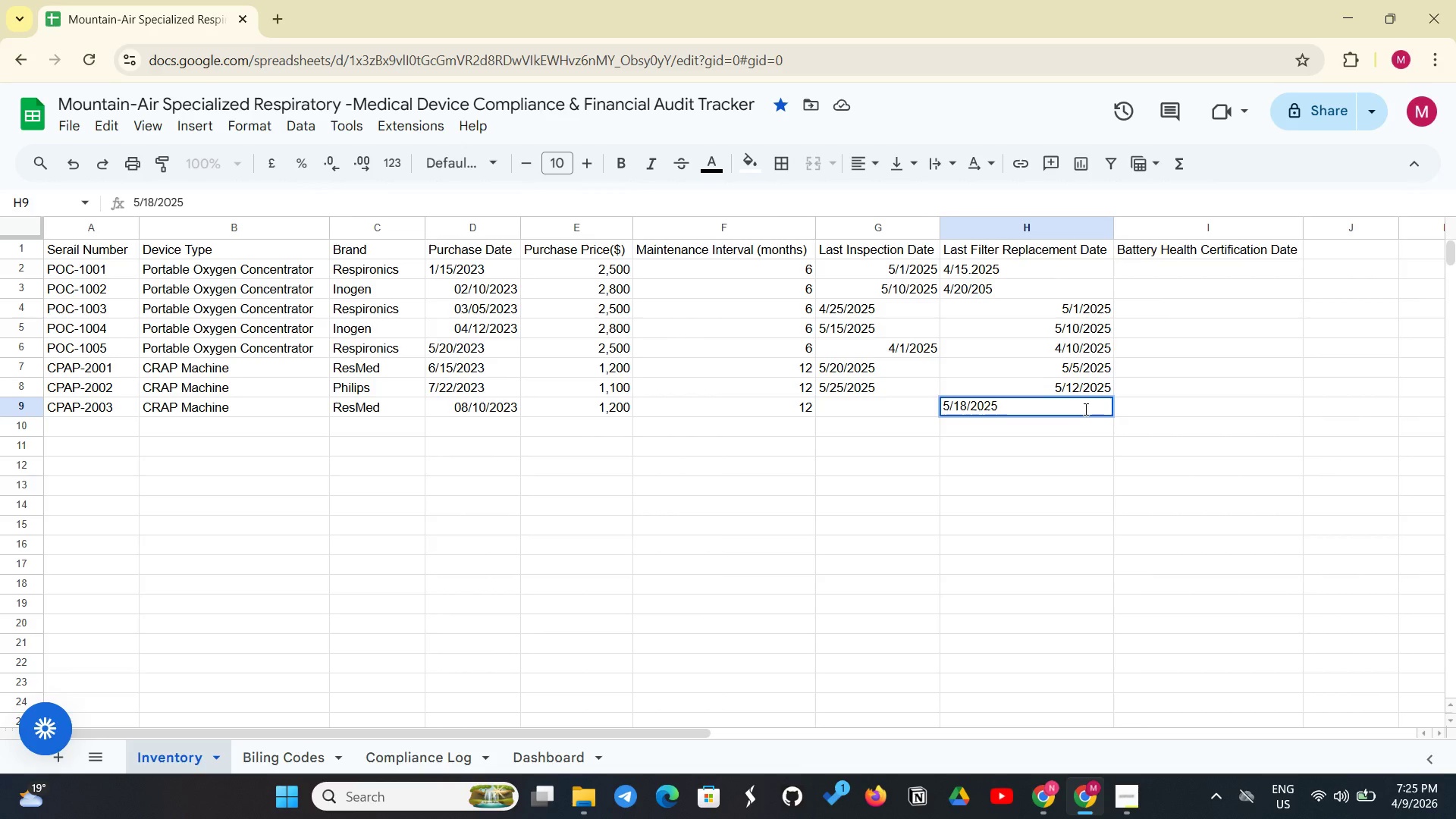 
wait(27.03)
 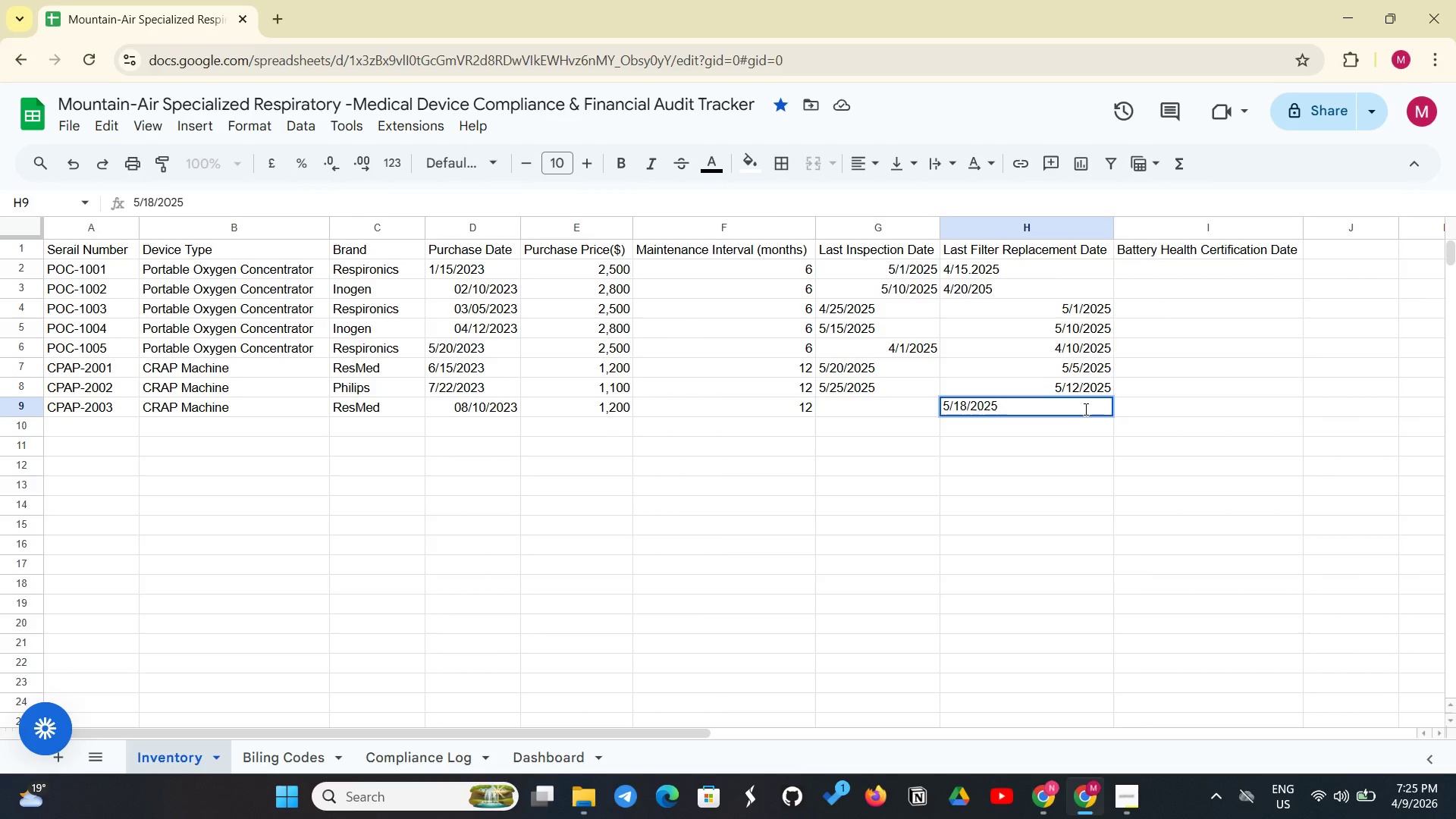 
scroll: coordinate [1081, 409], scroll_direction: up, amount: 1.0
 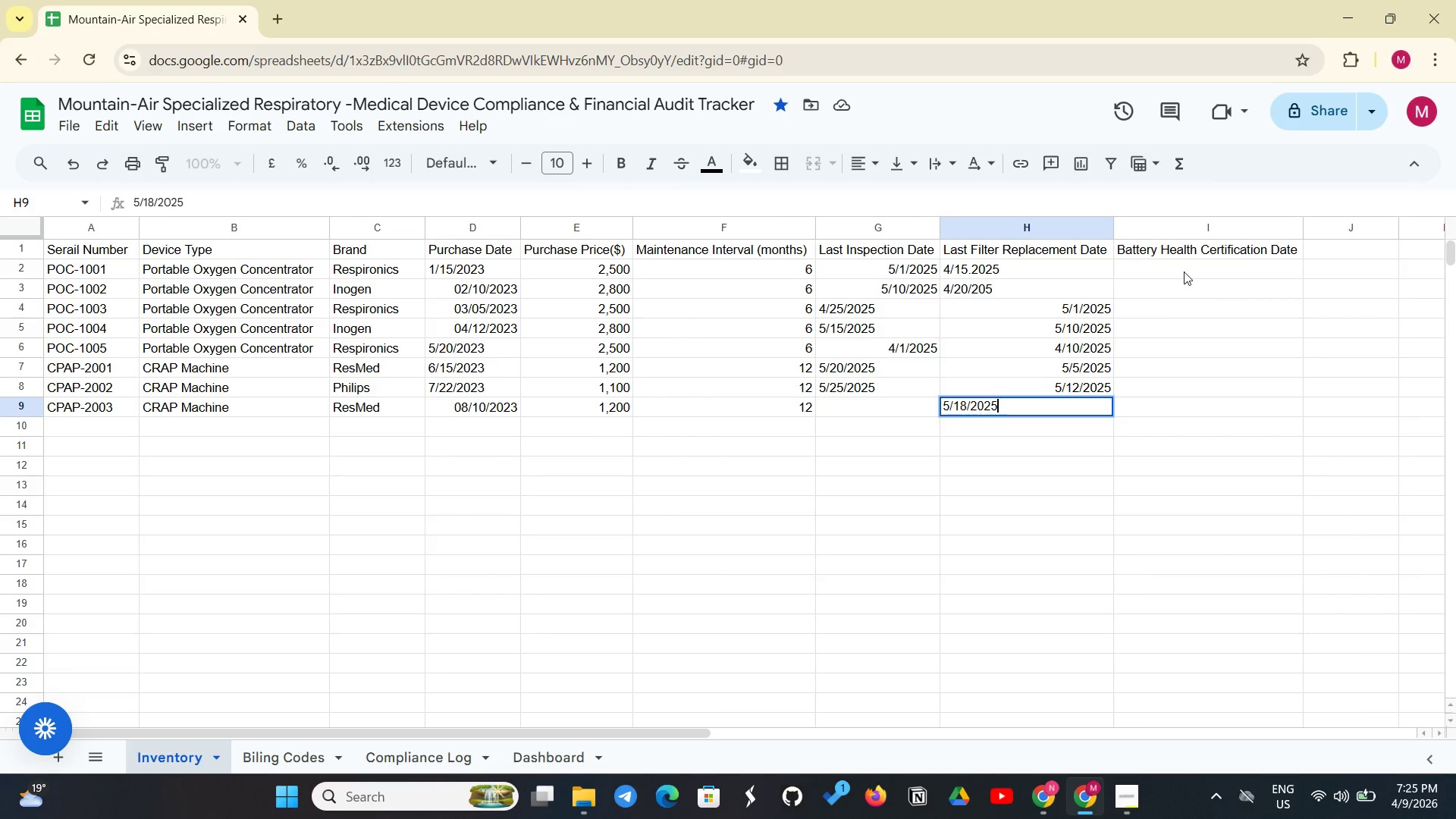 
left_click([1185, 271])
 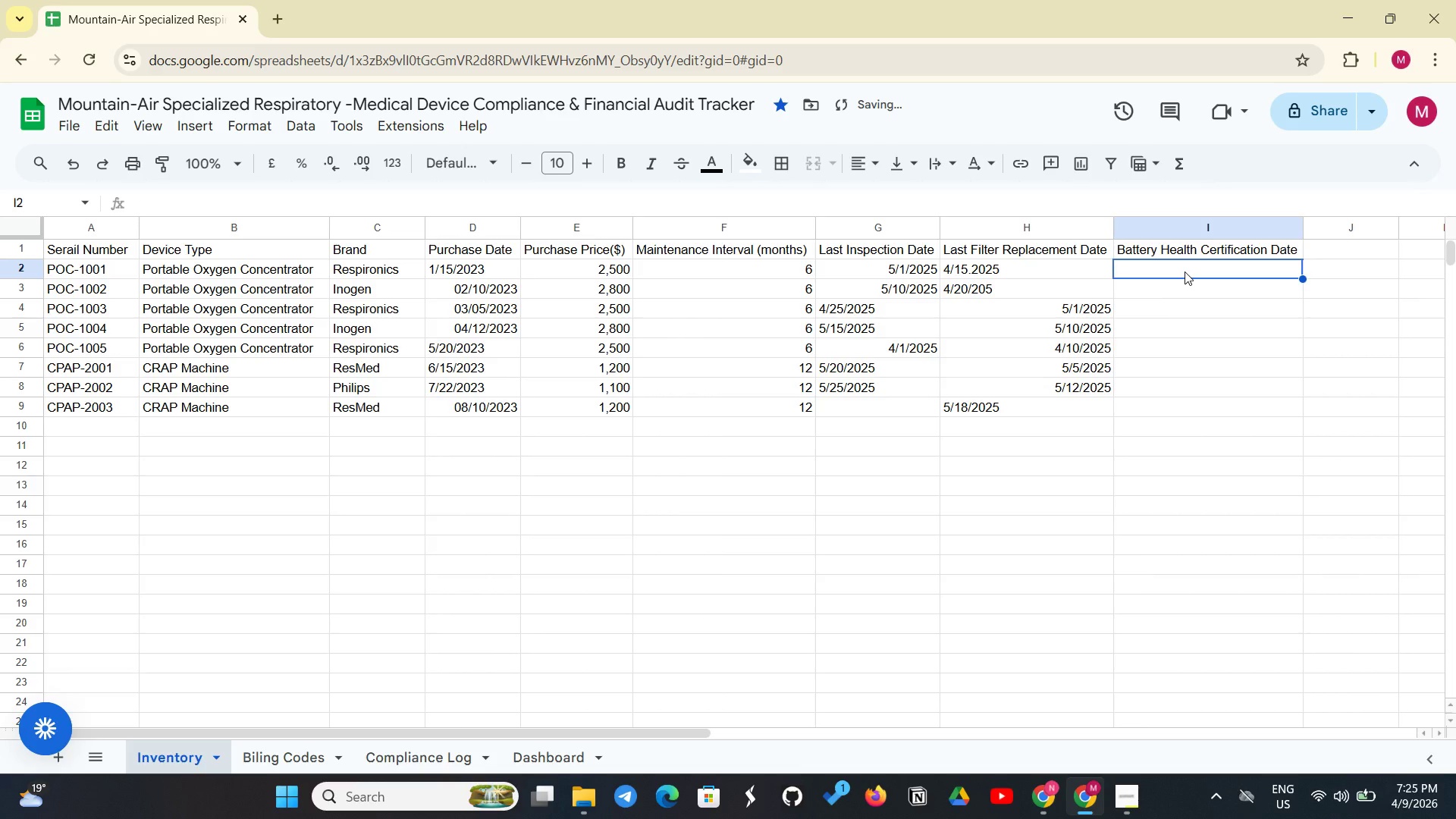 
type(4/1/1)
key(Backspace)
type(2025)
 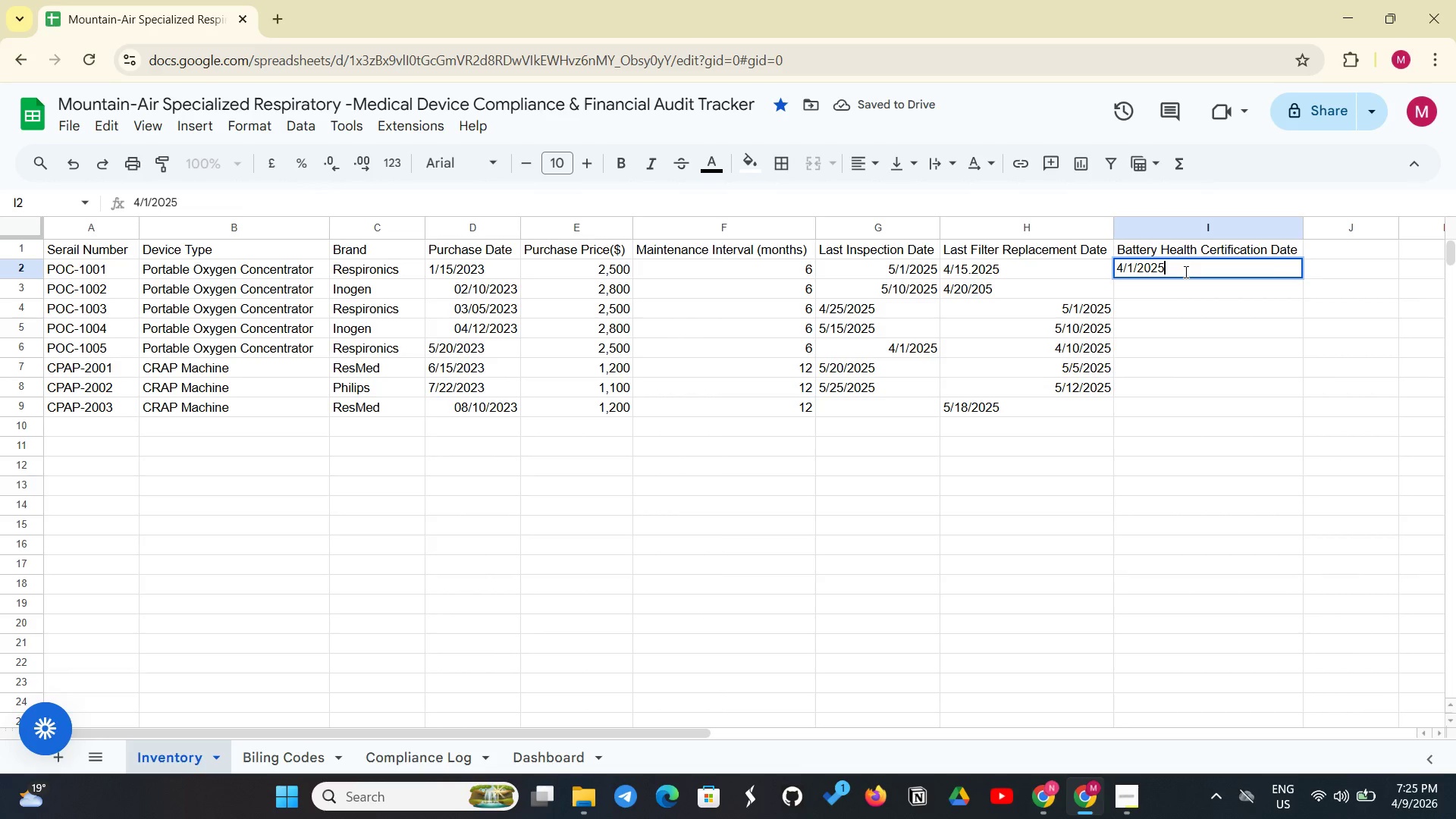 
key(Enter)
 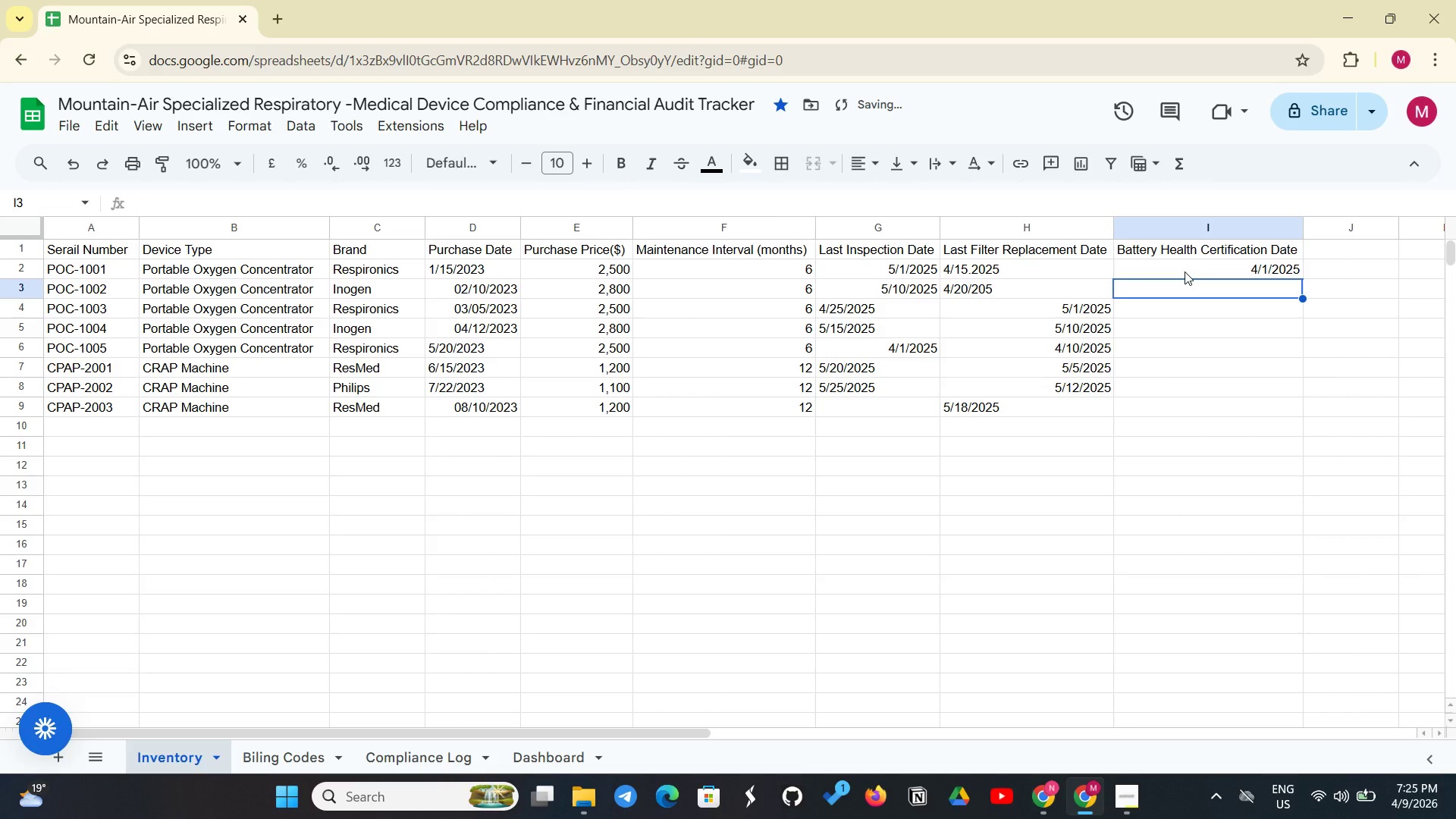 
key(4)
 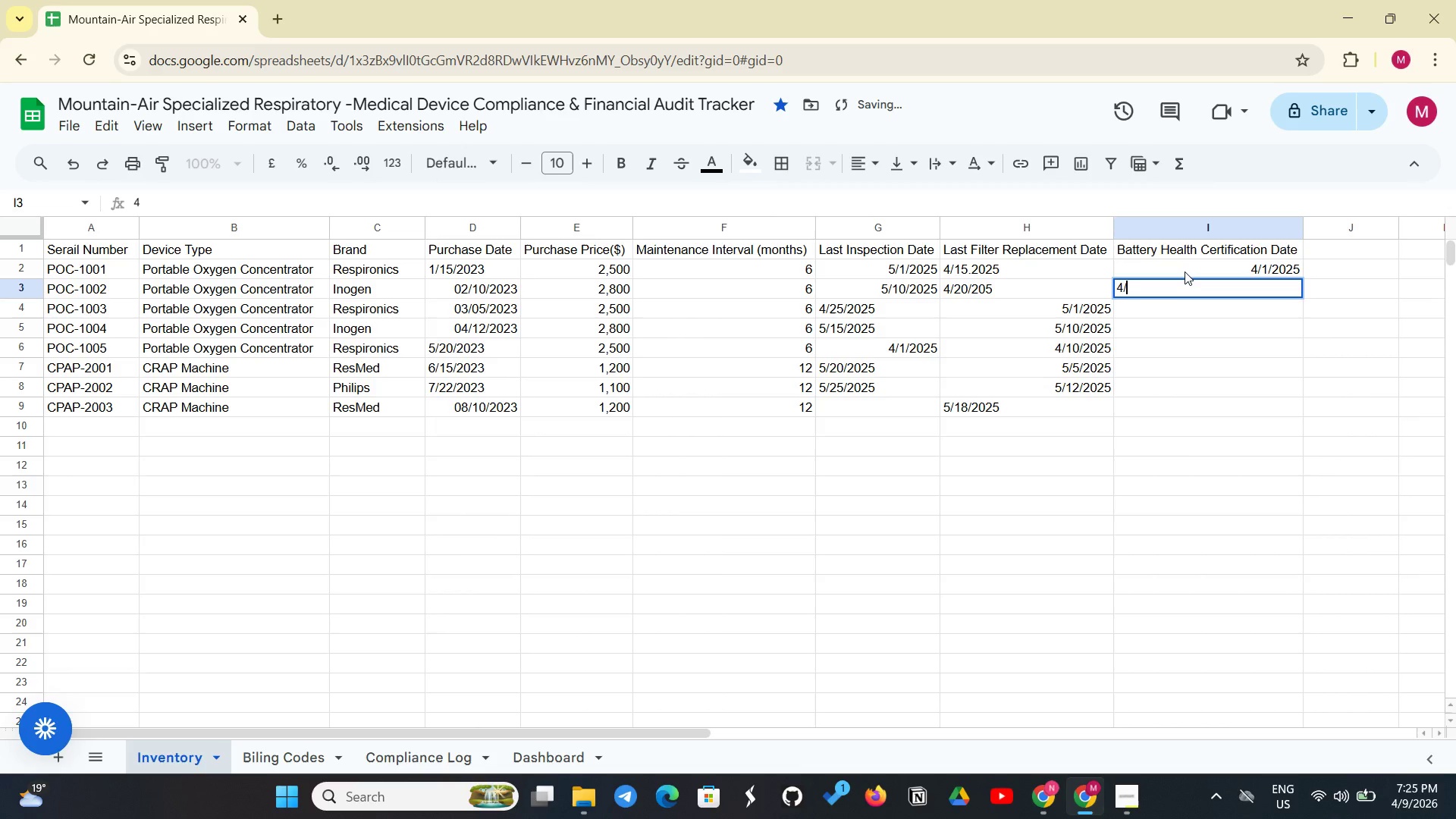 
key(Slash)
 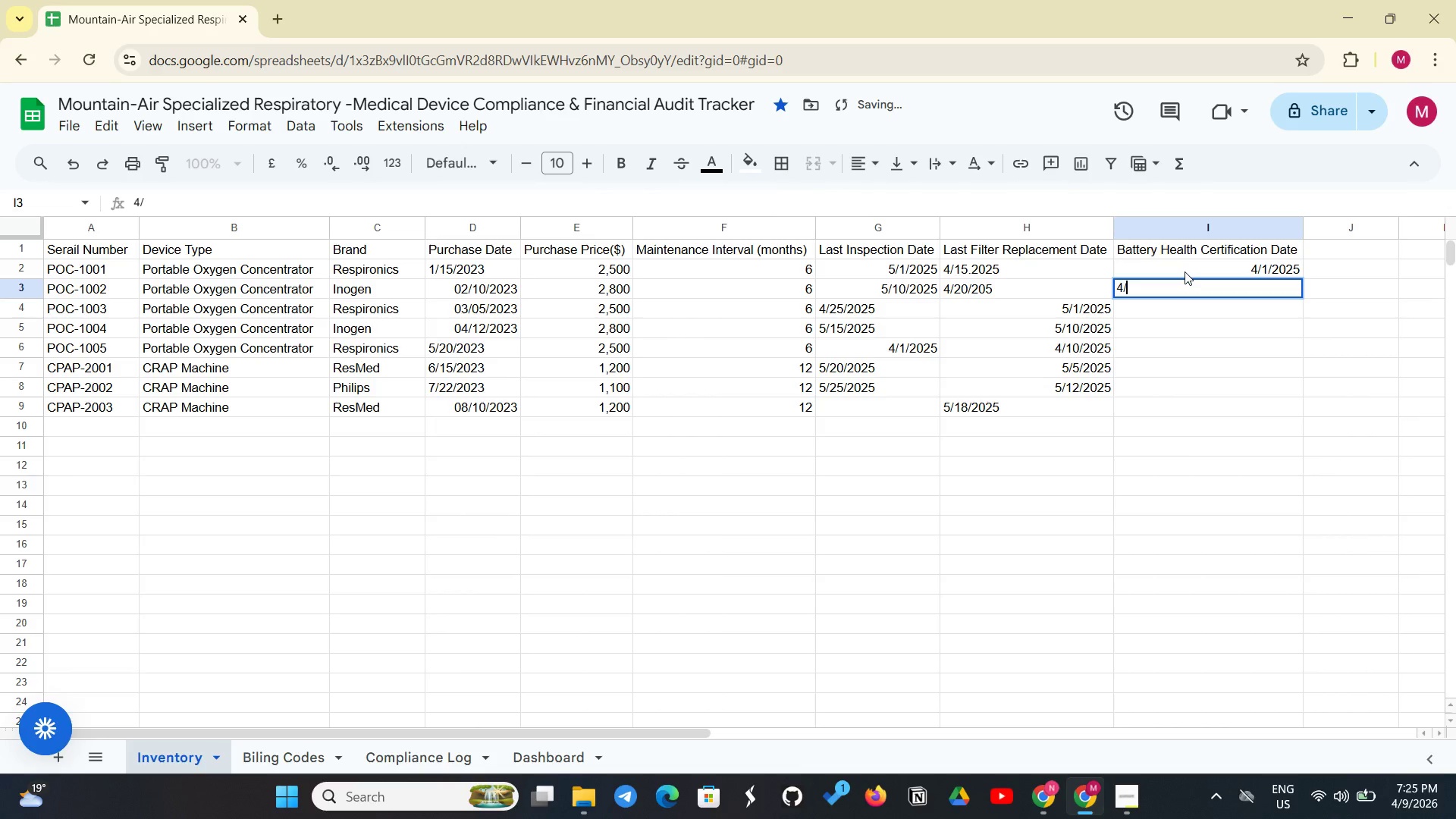 
key(5)
 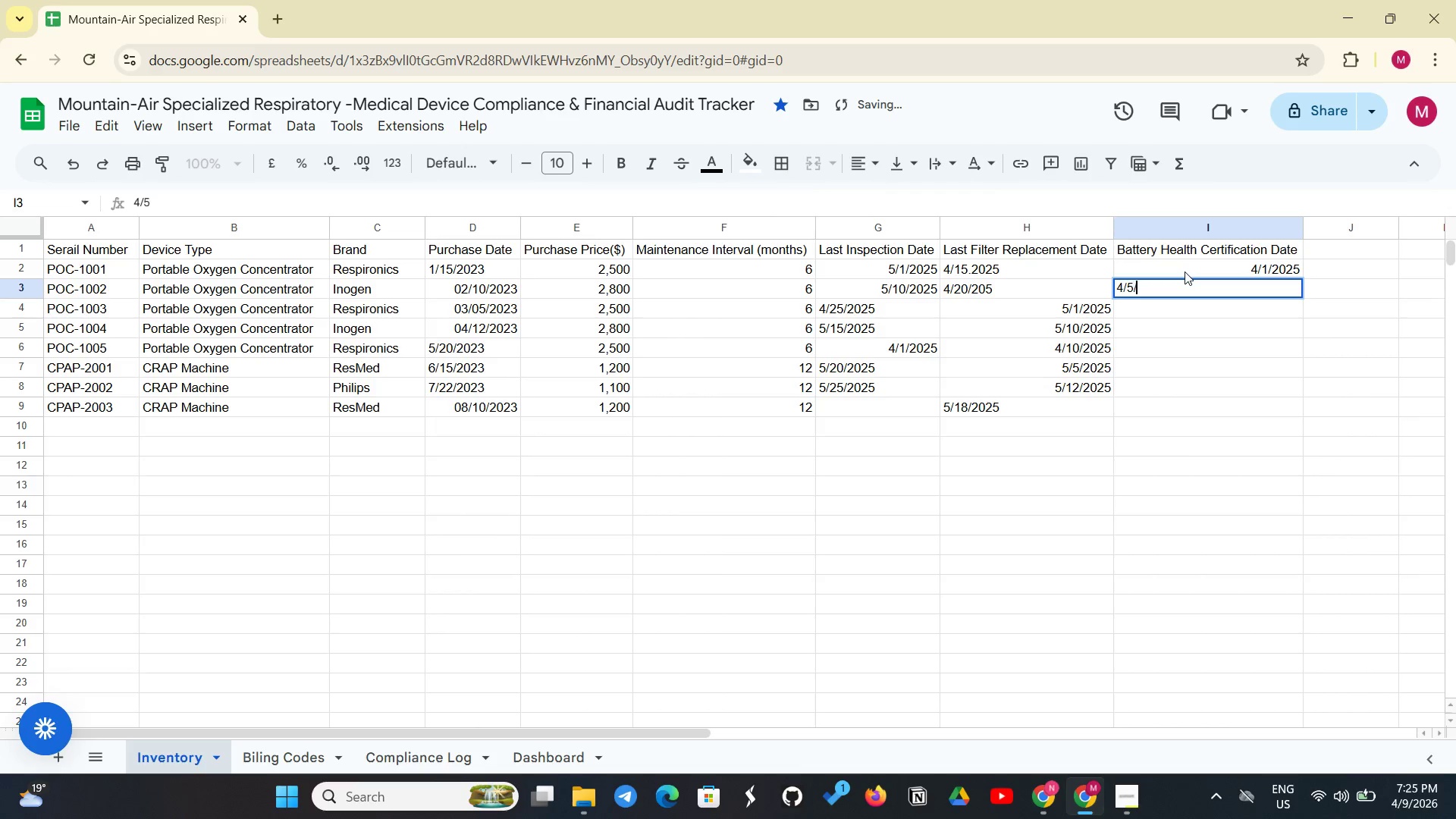 
key(Slash)
 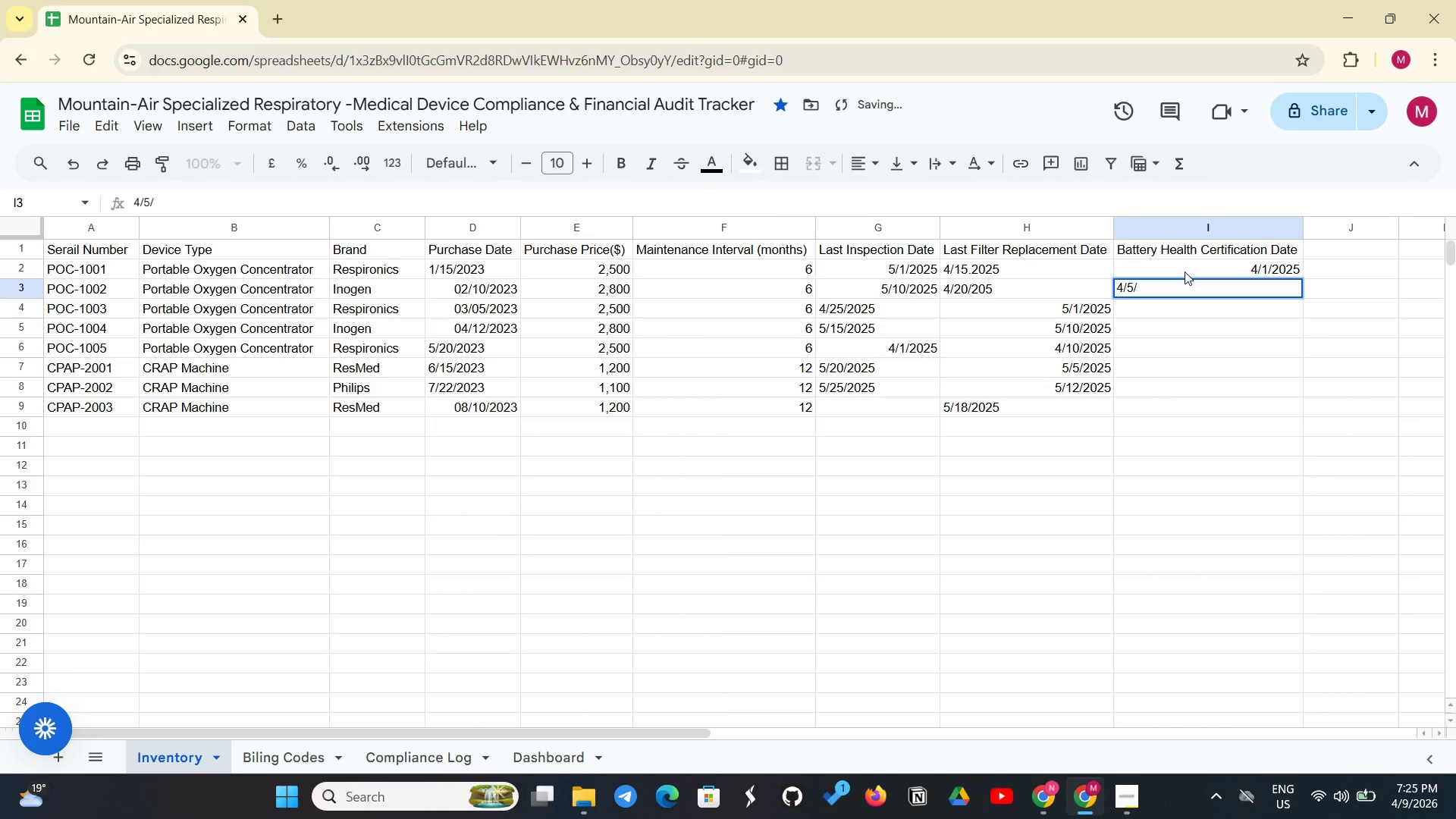 
wait(6.88)
 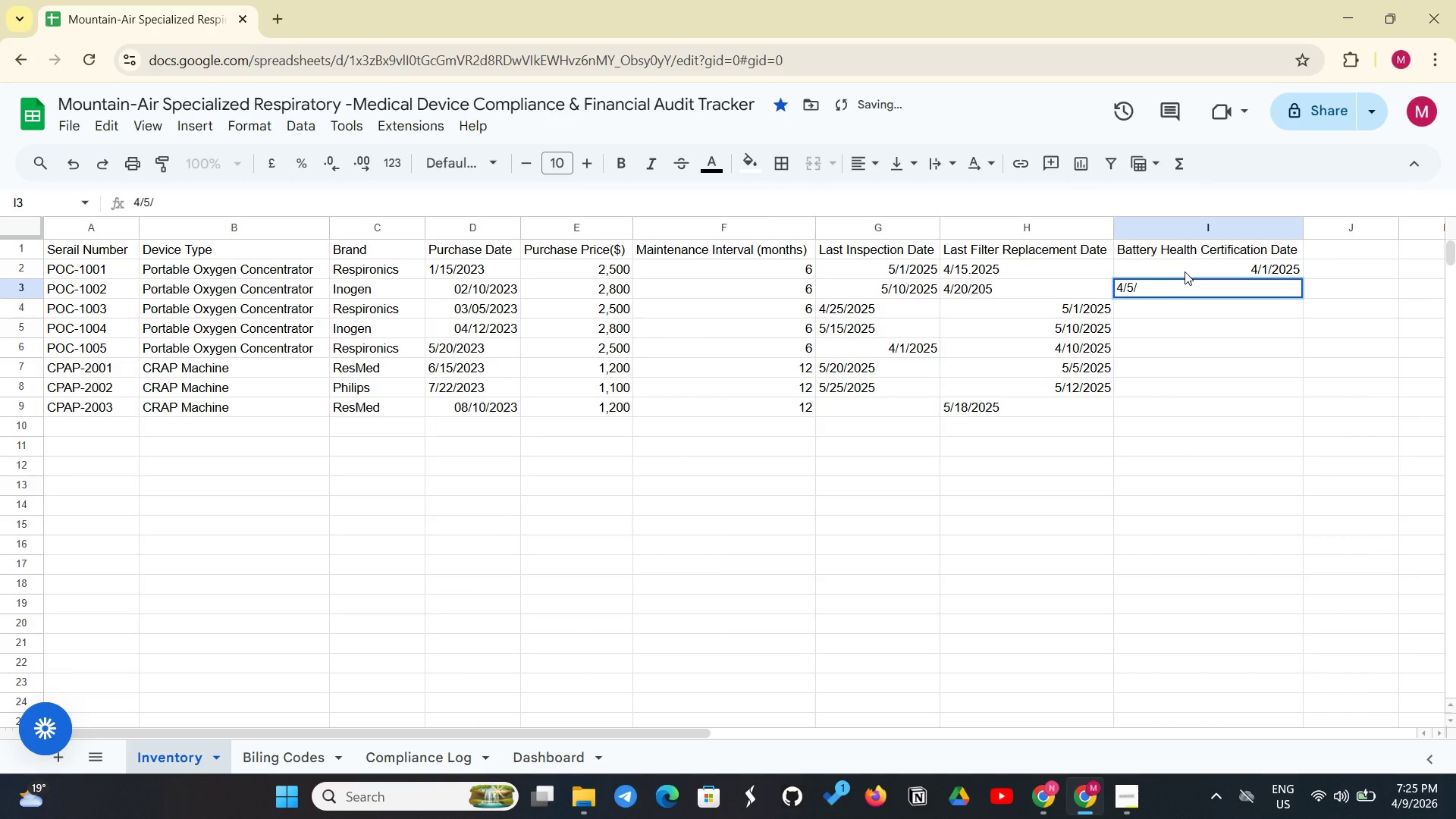 
type(2025)
 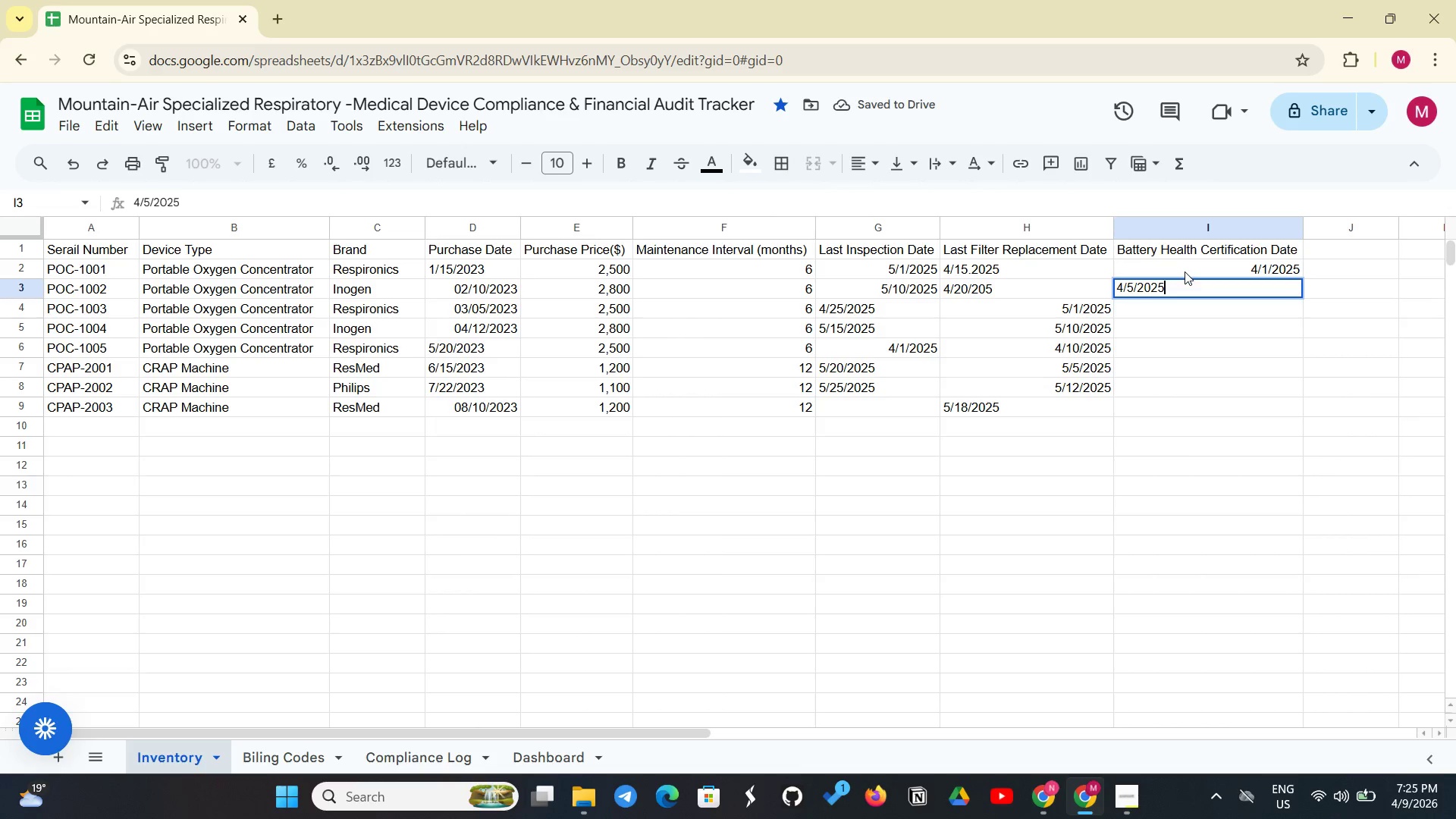 
key(Enter)
 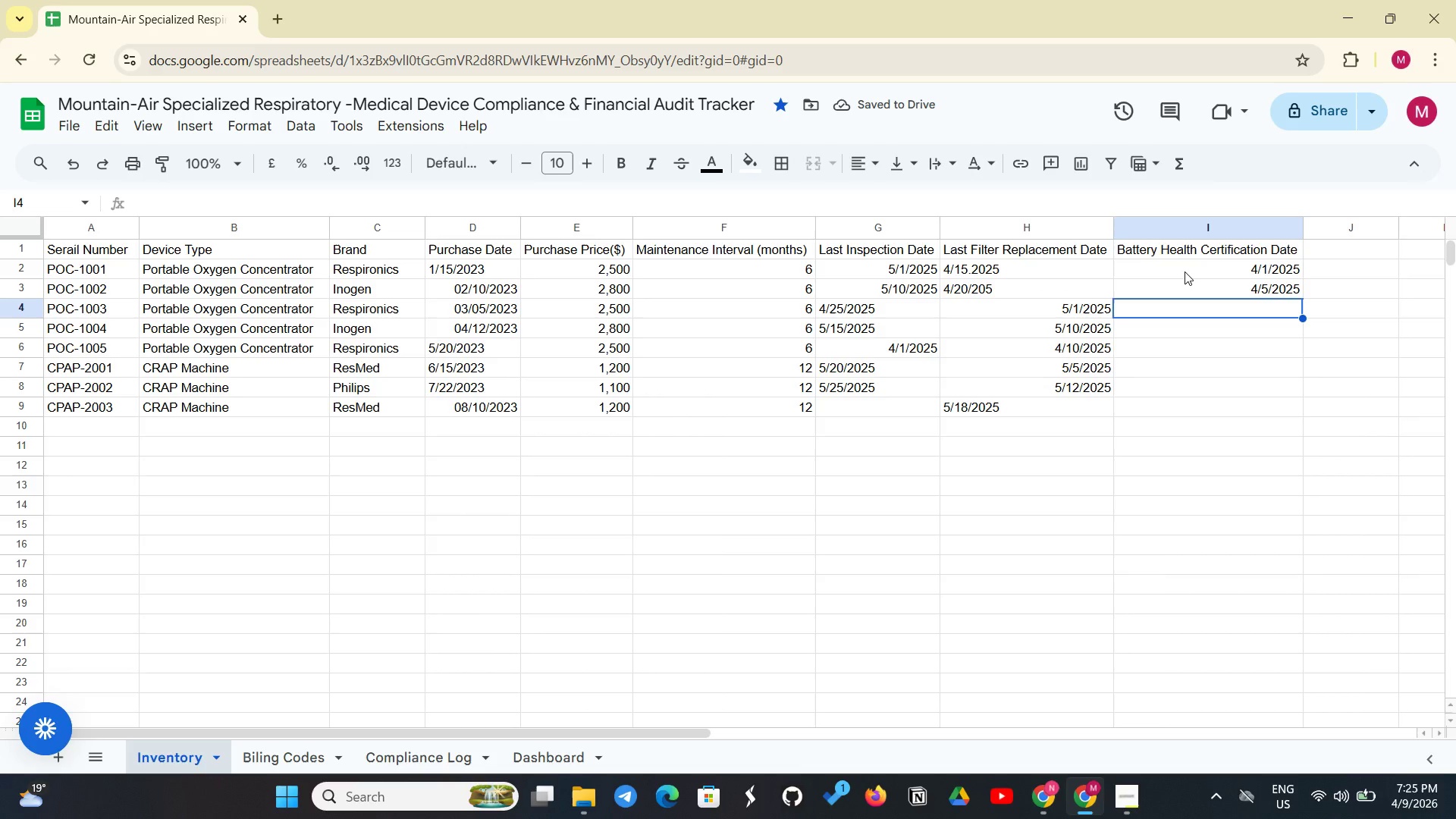 
wait(8.03)
 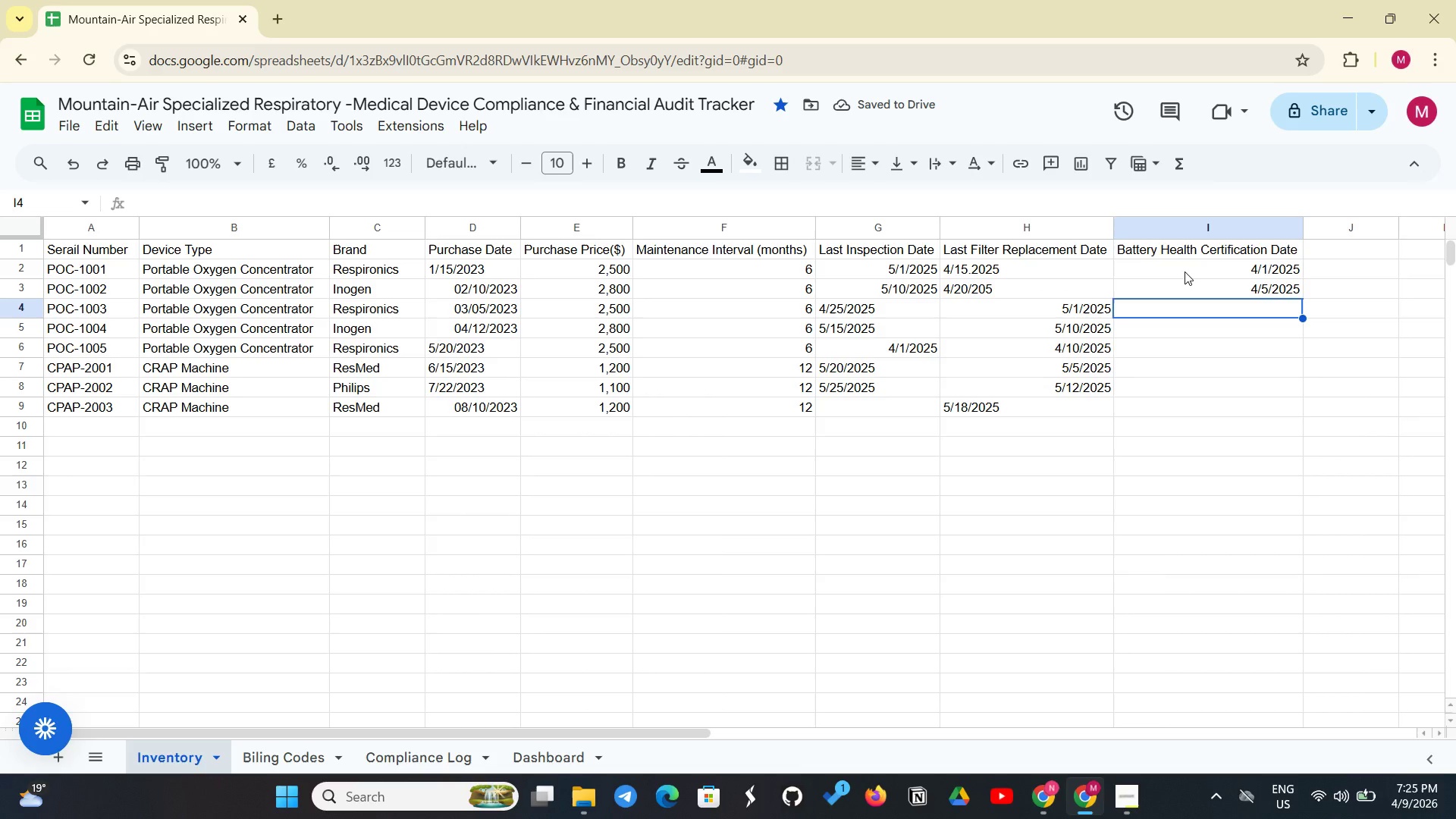 
type(3/2)
key(Backspace)
type(30/2025)
 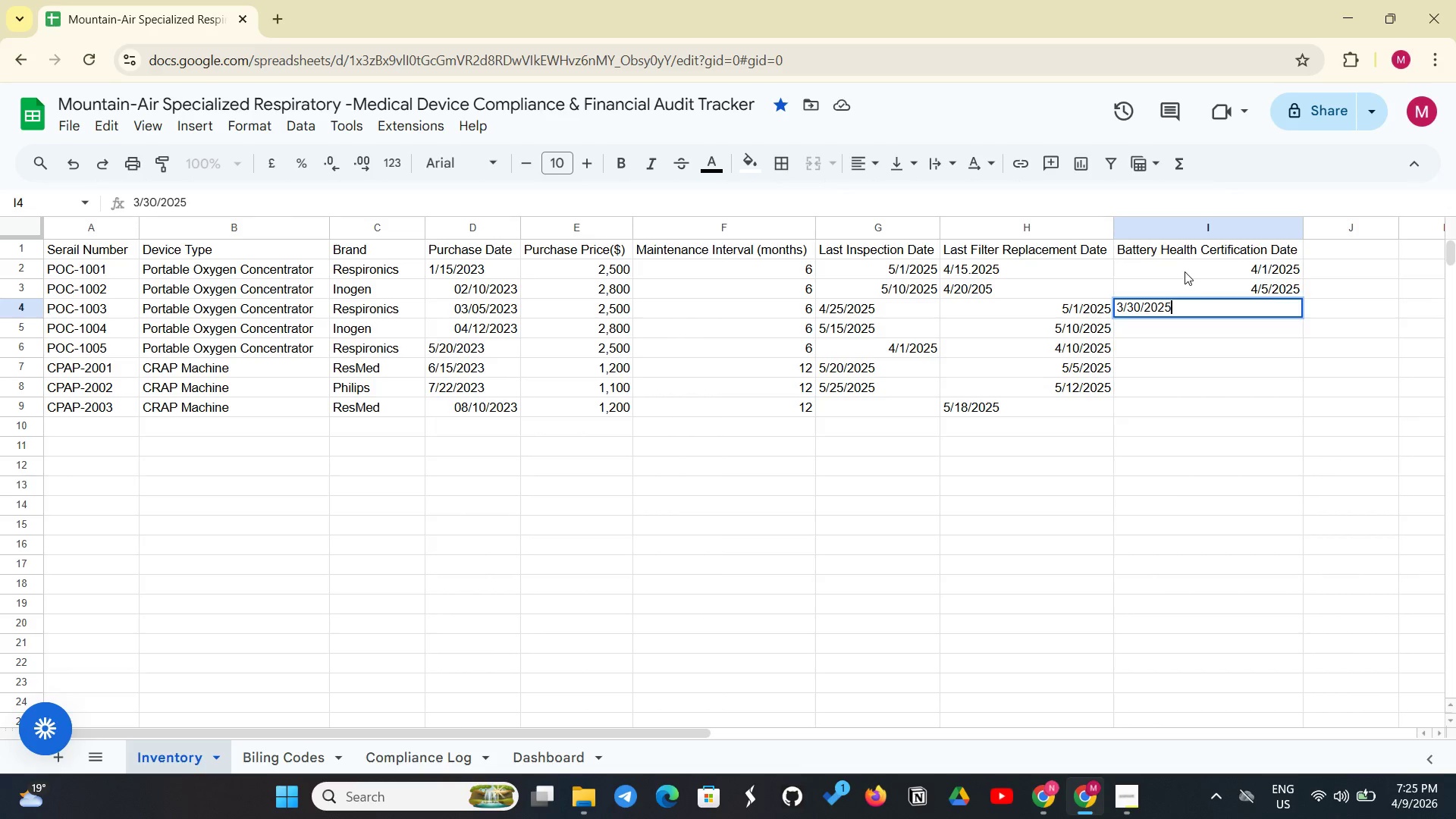 
key(Enter)
 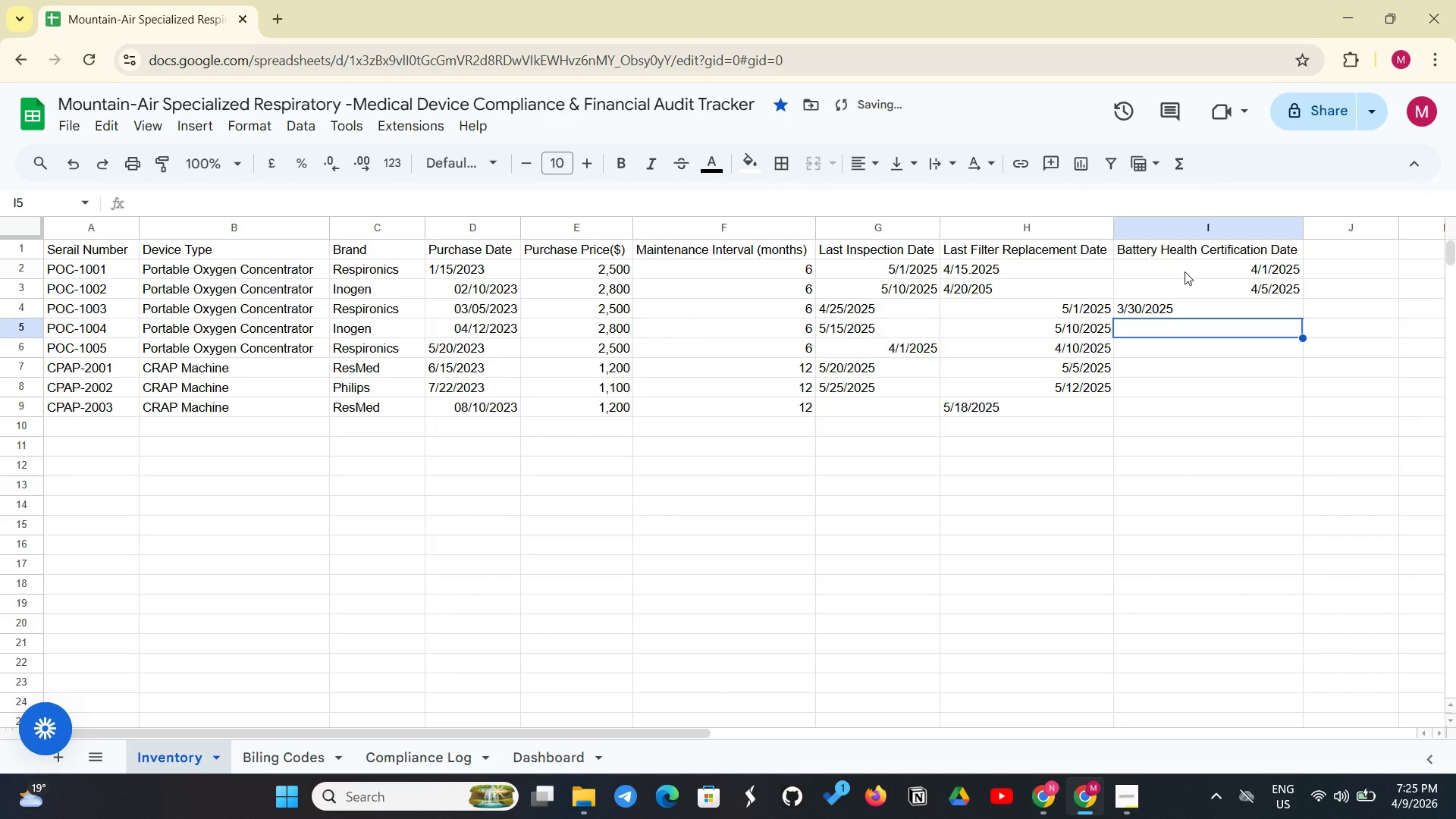 
type(4/28/2025)
 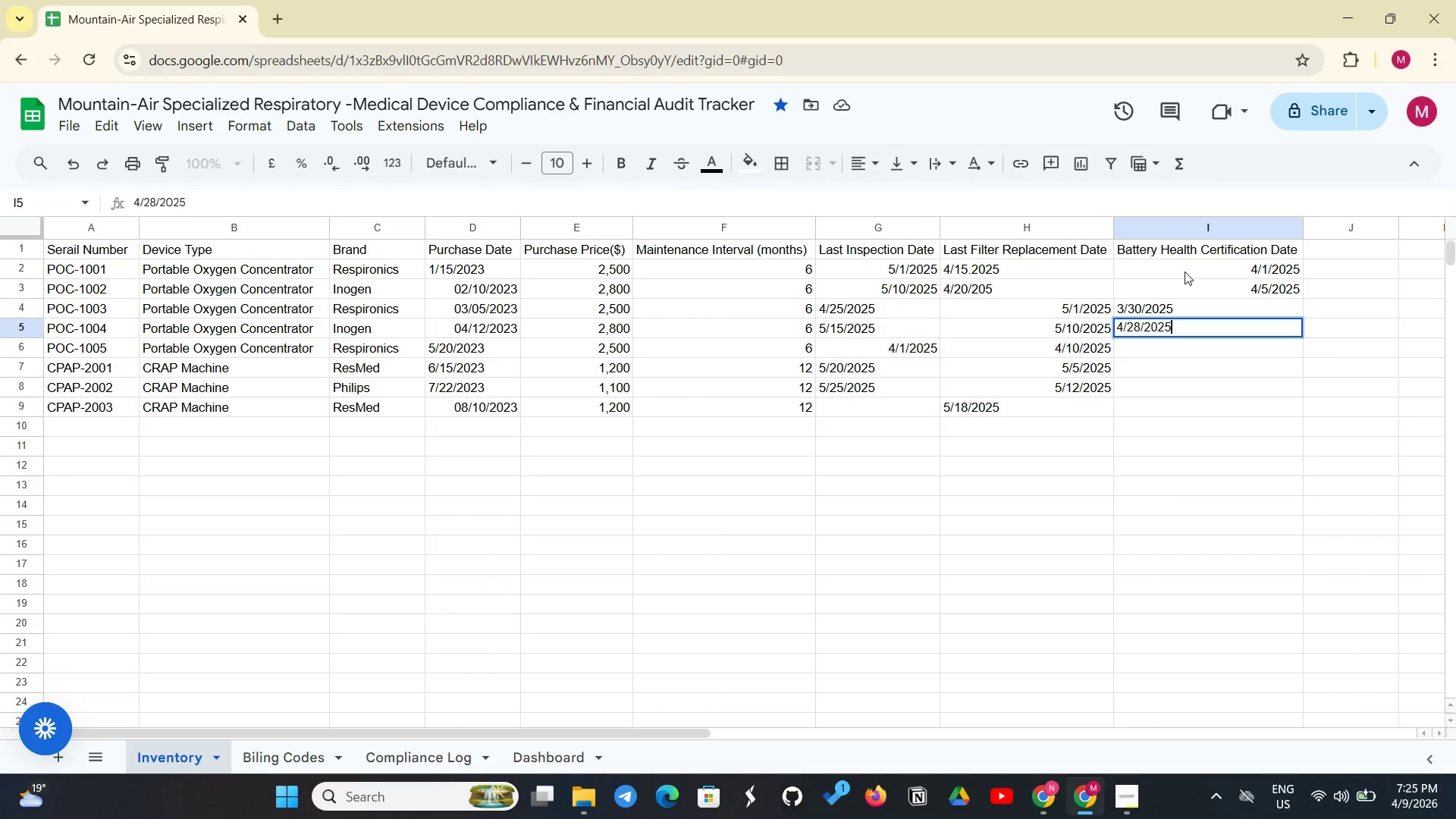 
key(Enter)
 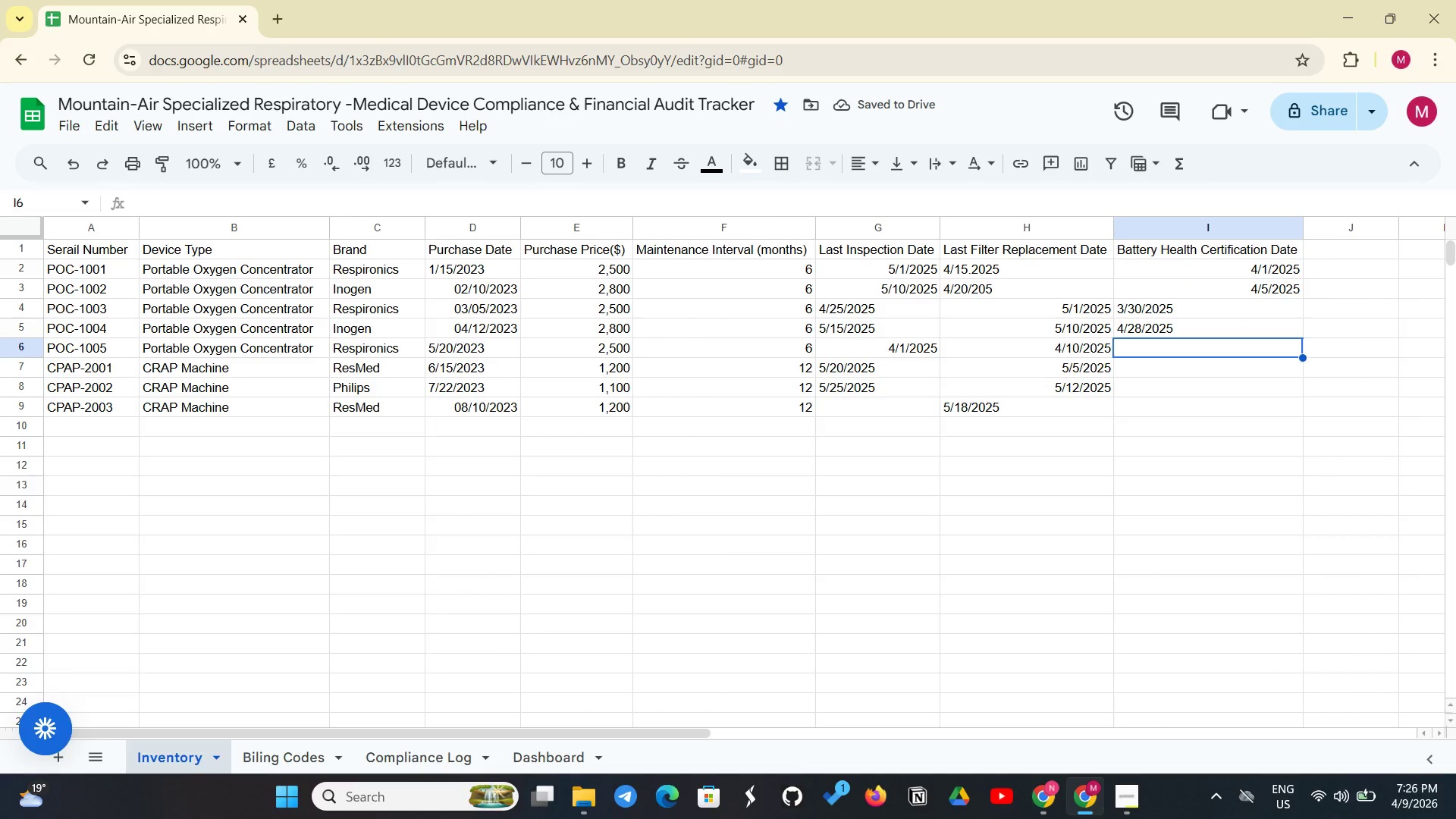 
type(3/25/2025)
 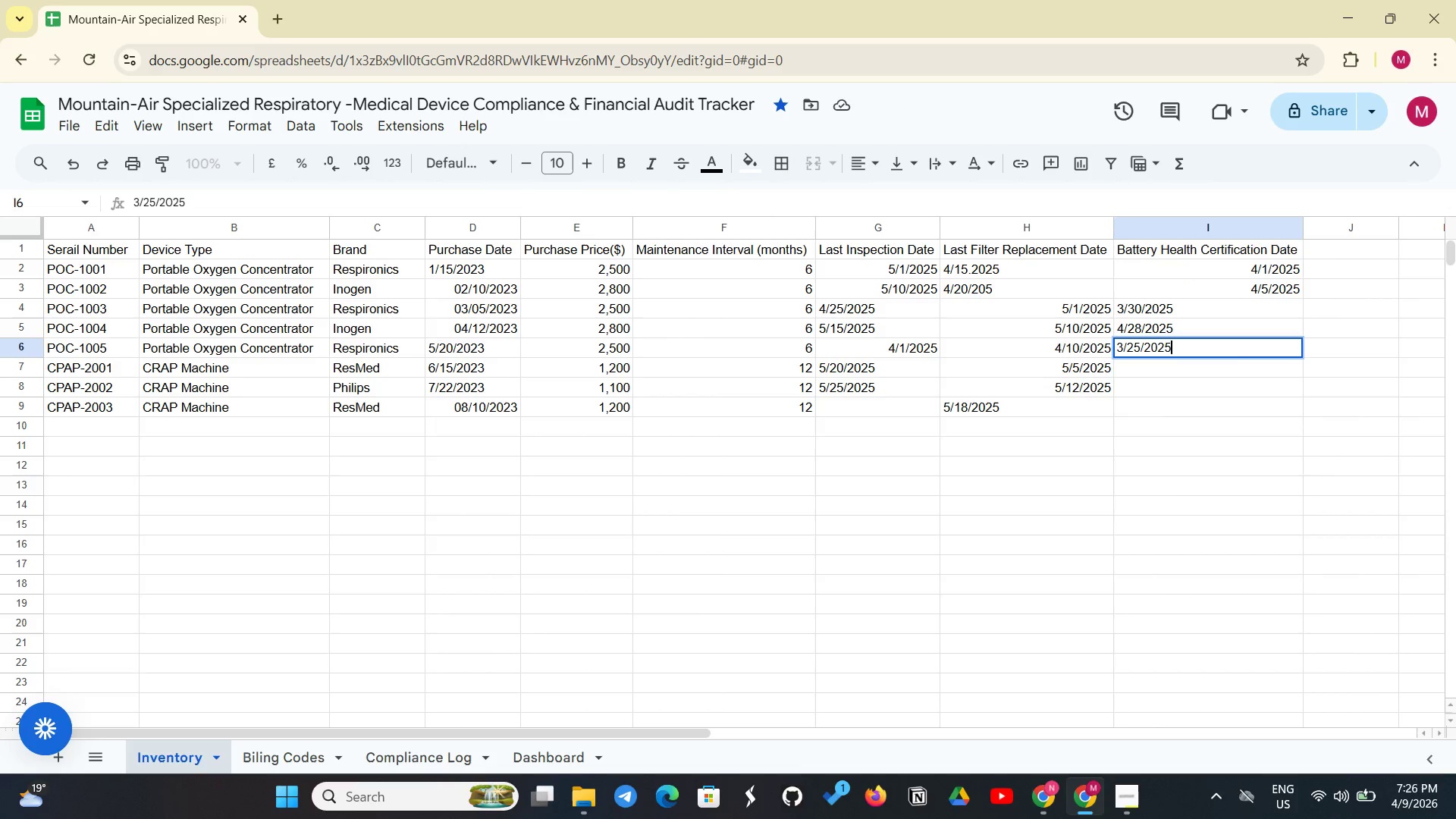 
key(Enter)
 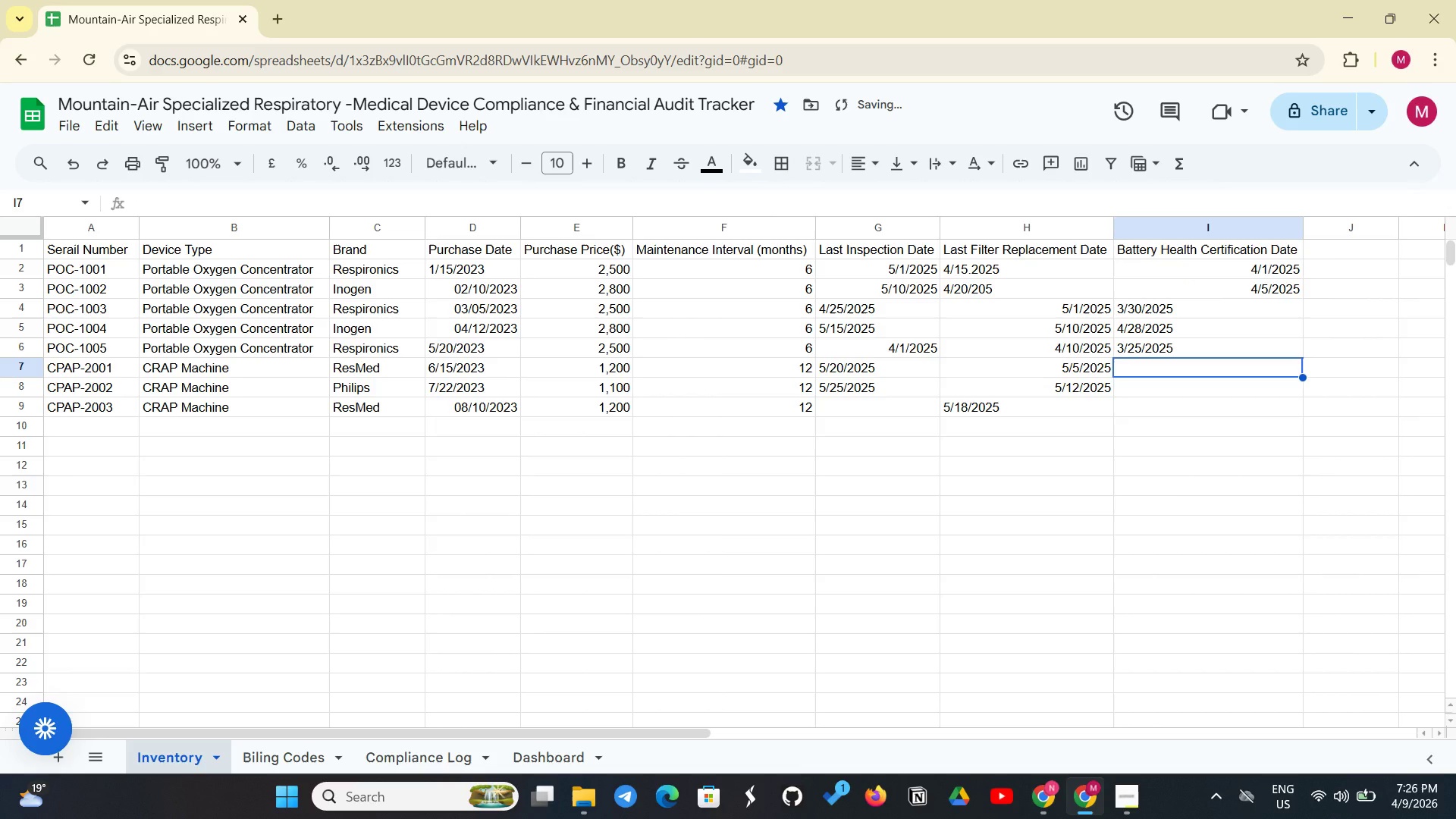 
key(Shift+ShiftLeft)
 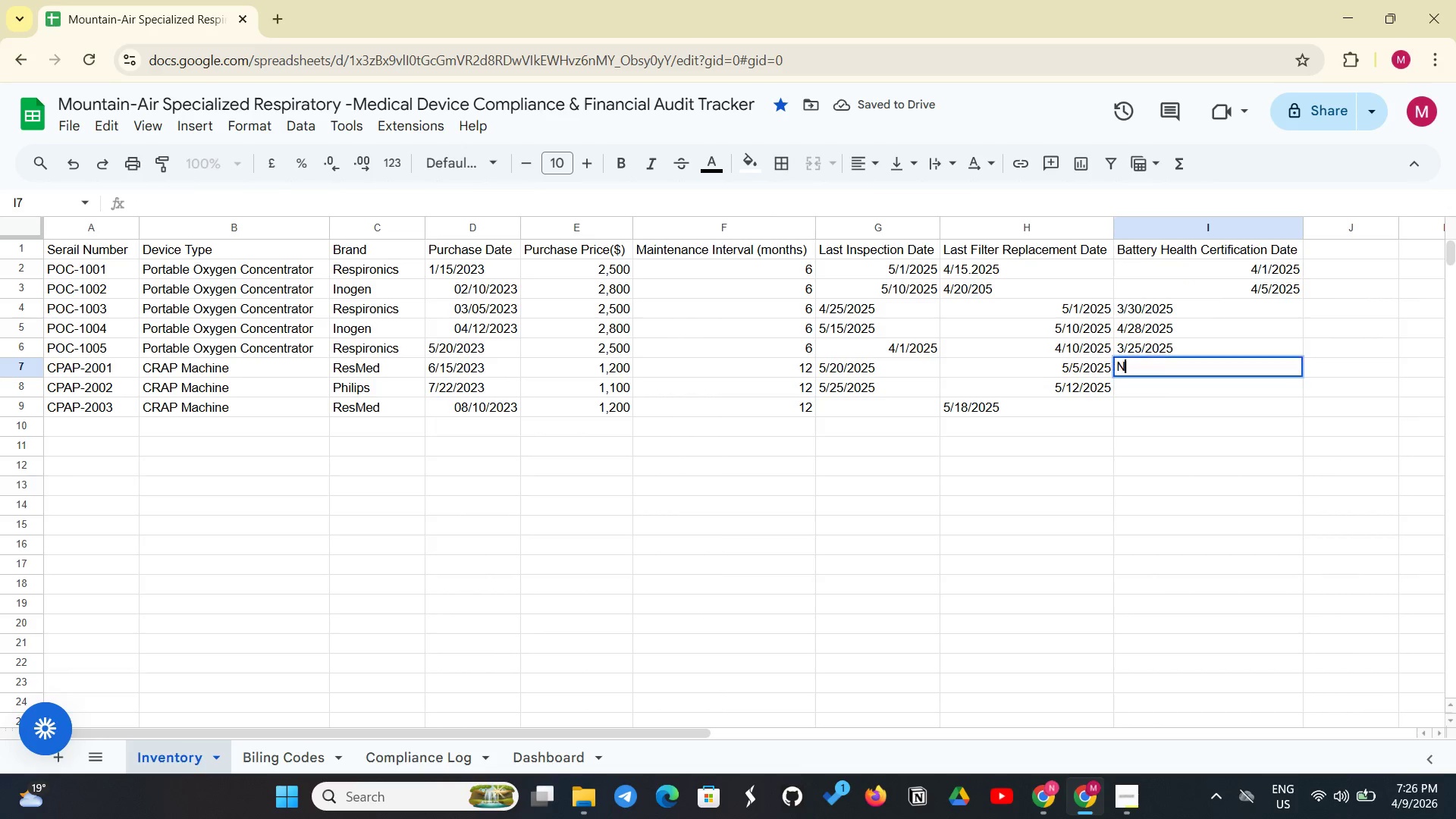 
key(Shift+N)
 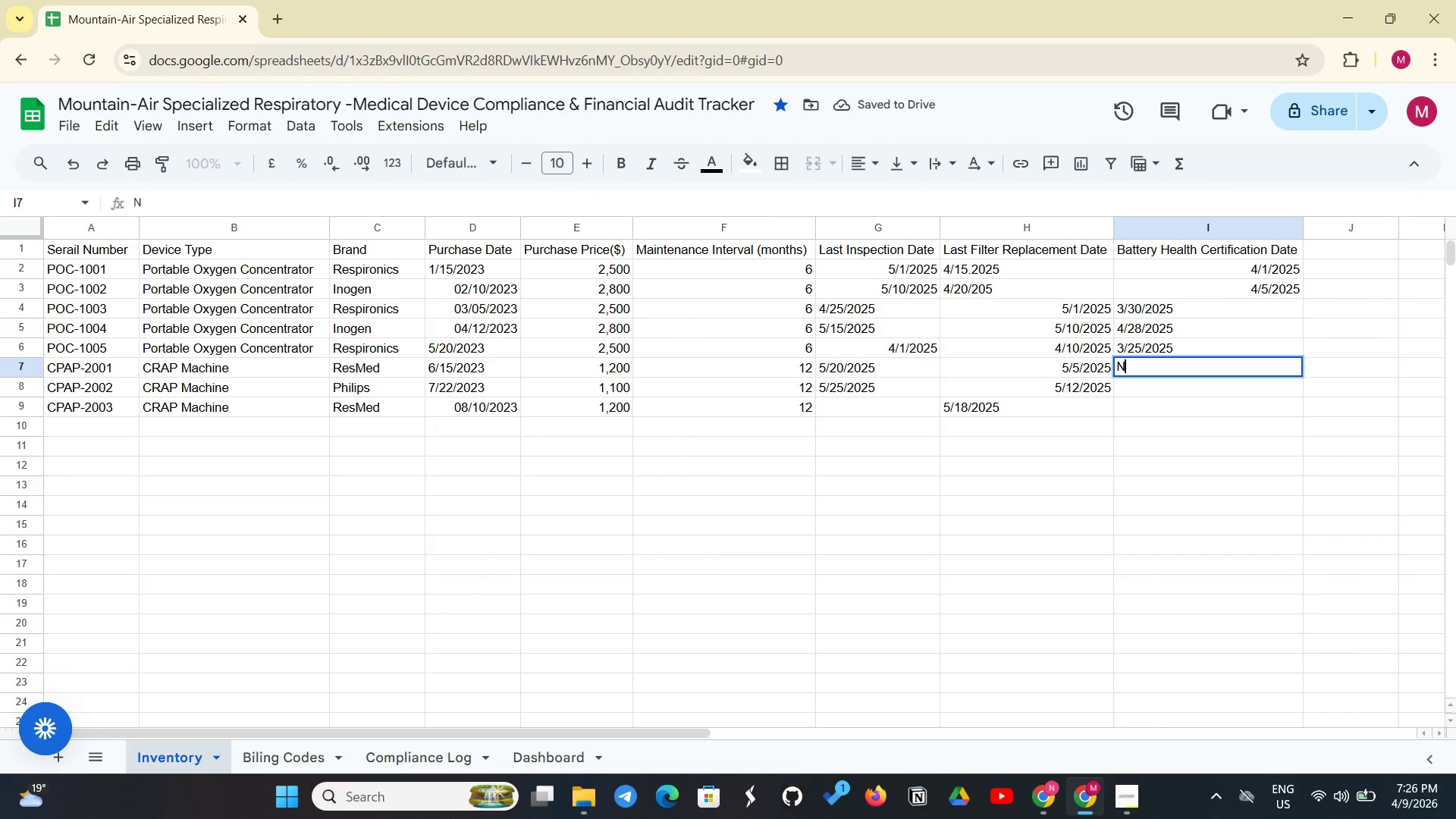 
key(Slash)
 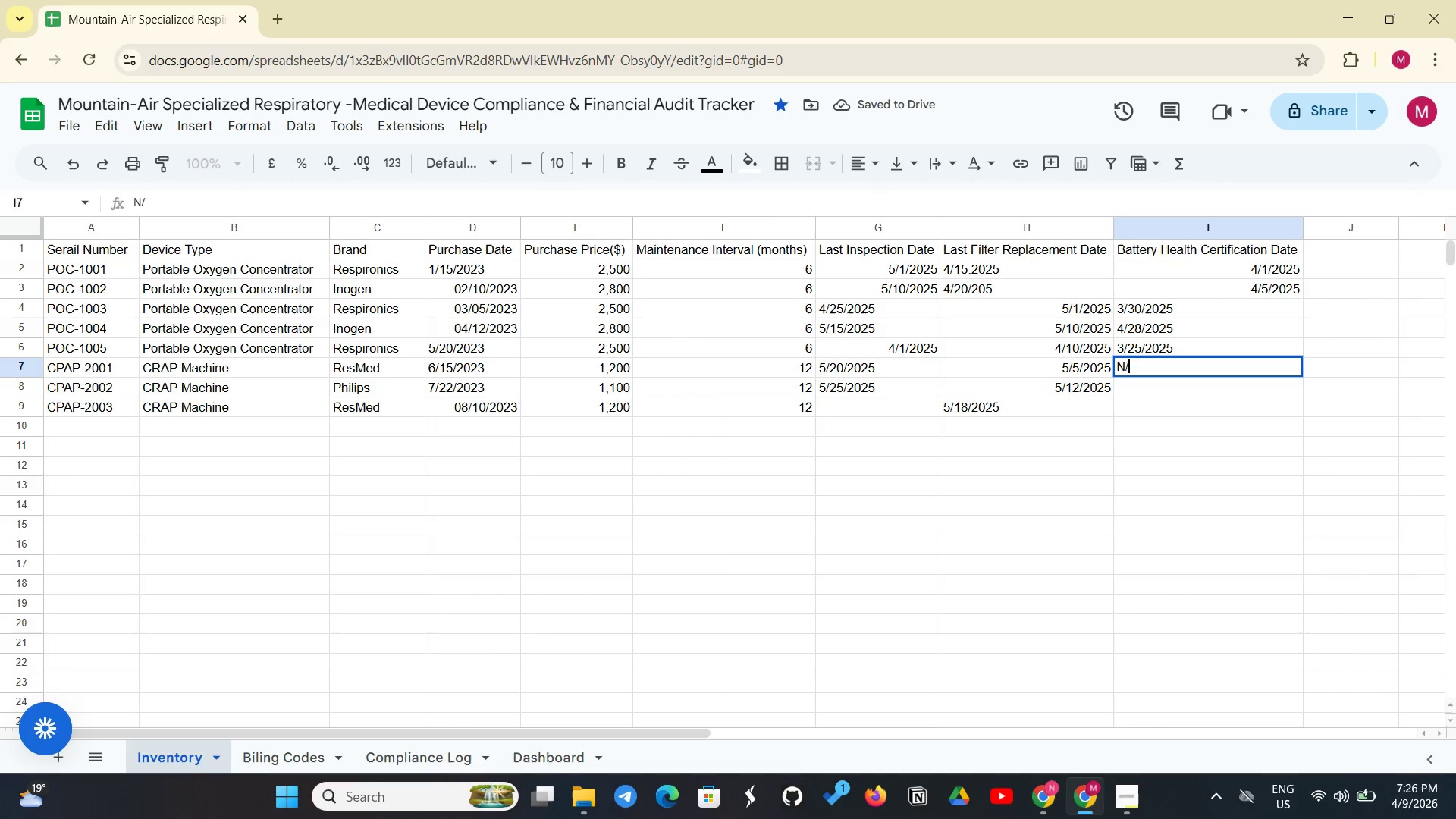 
key(A)
 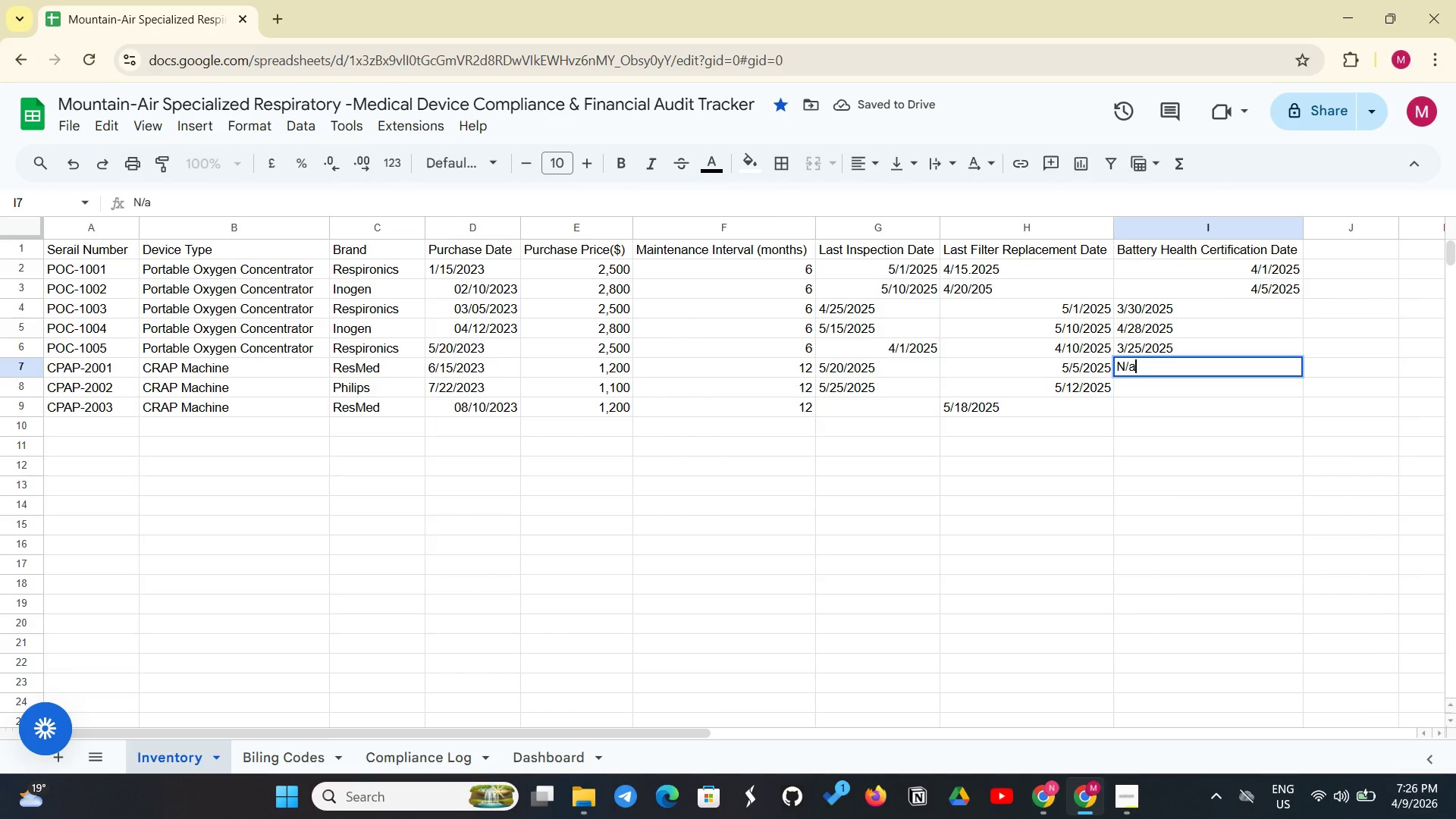 
key(Enter)
 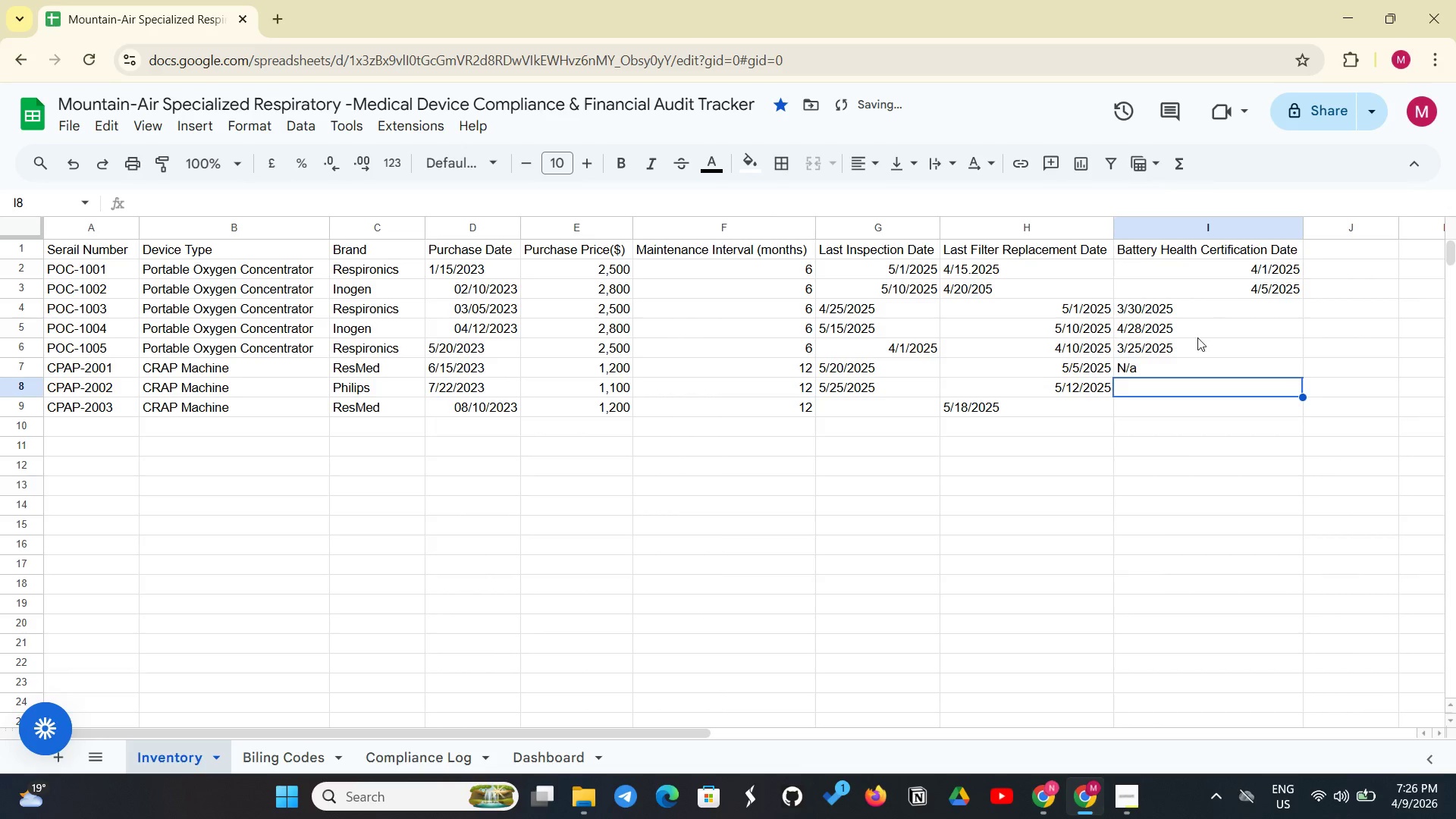 
left_click([1189, 359])
 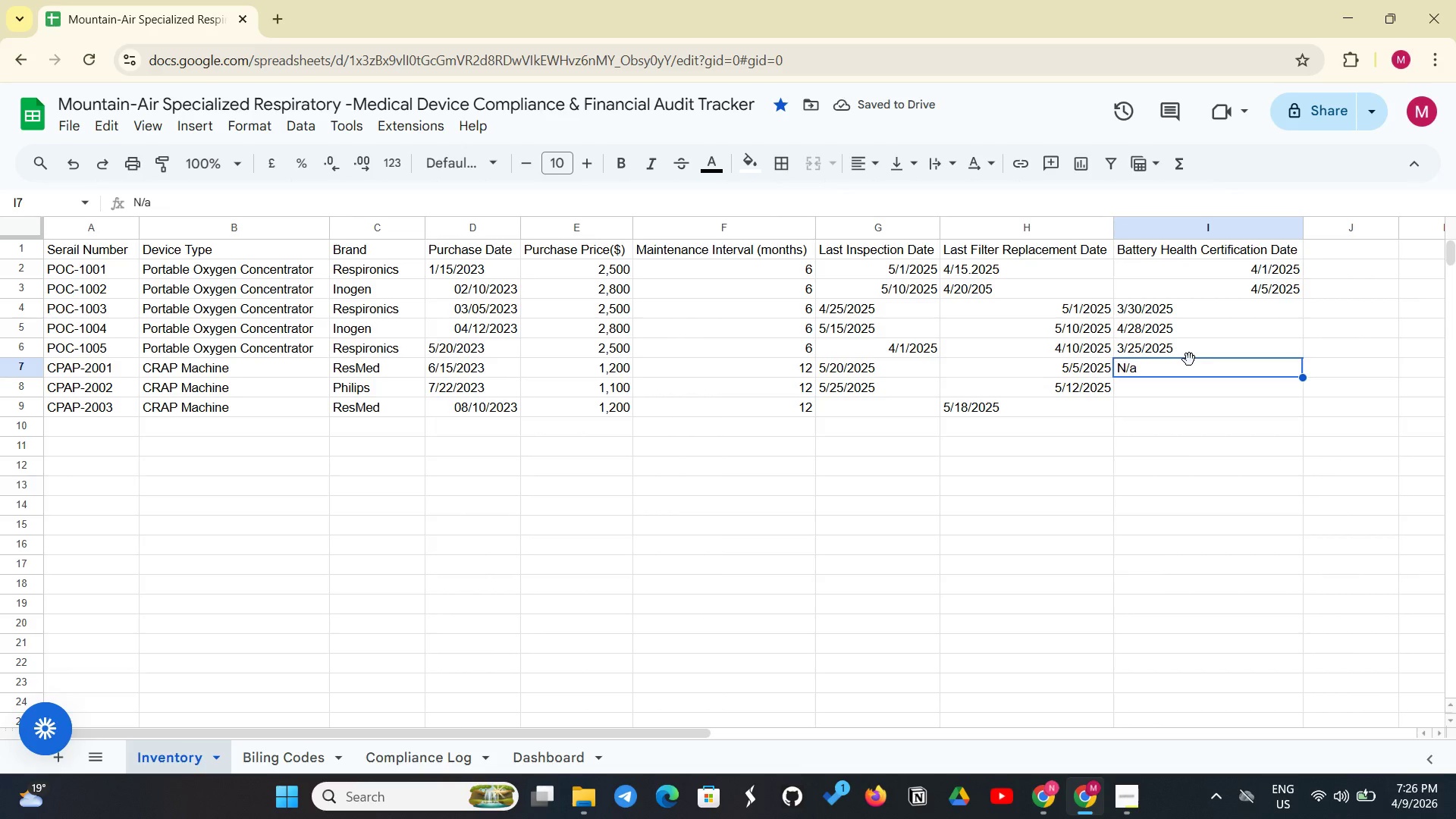 
key(Backspace)
type(N/za)
key(Backspace)
key(Backspace)
type(A)
 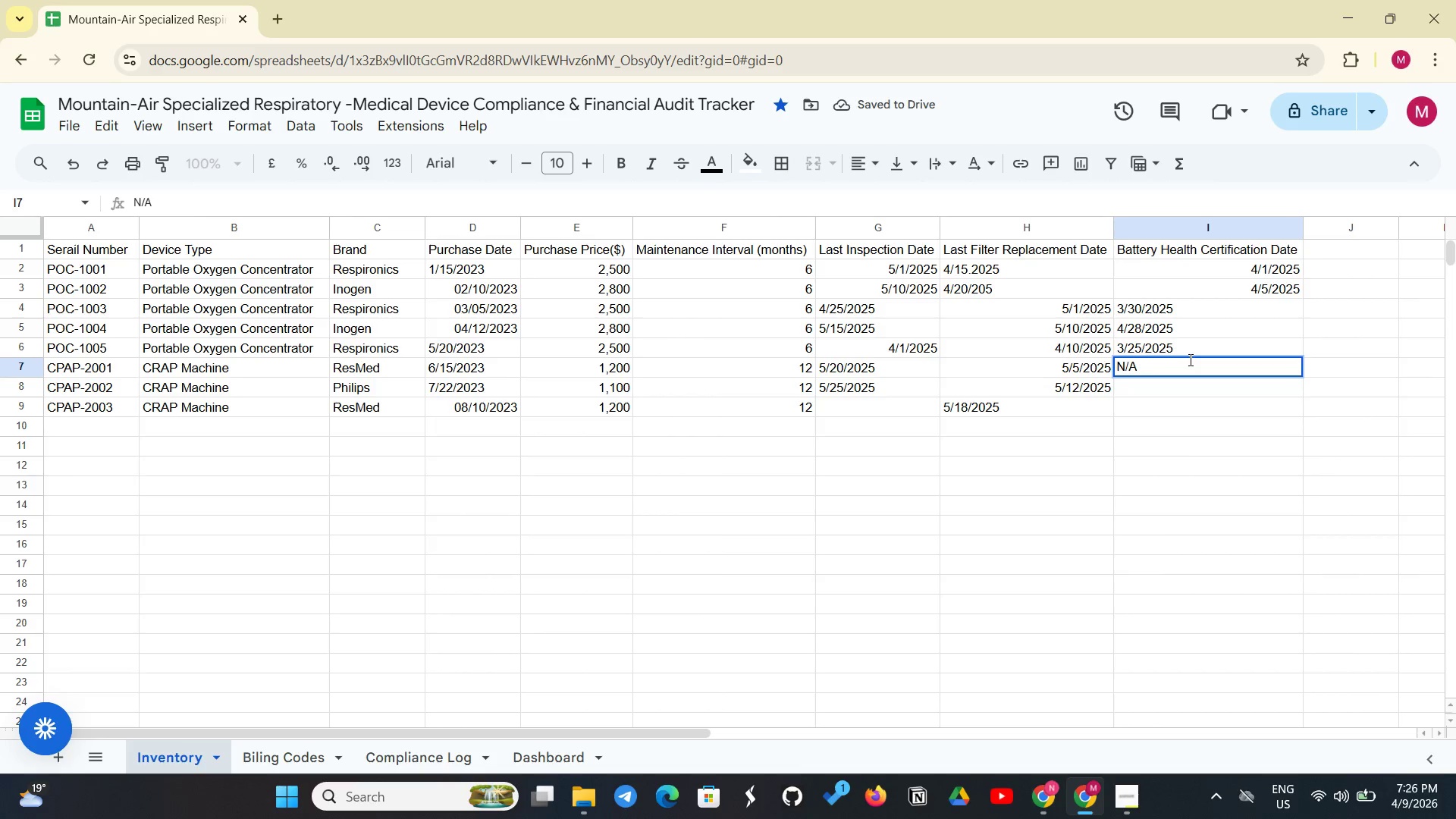 
key(Enter)
 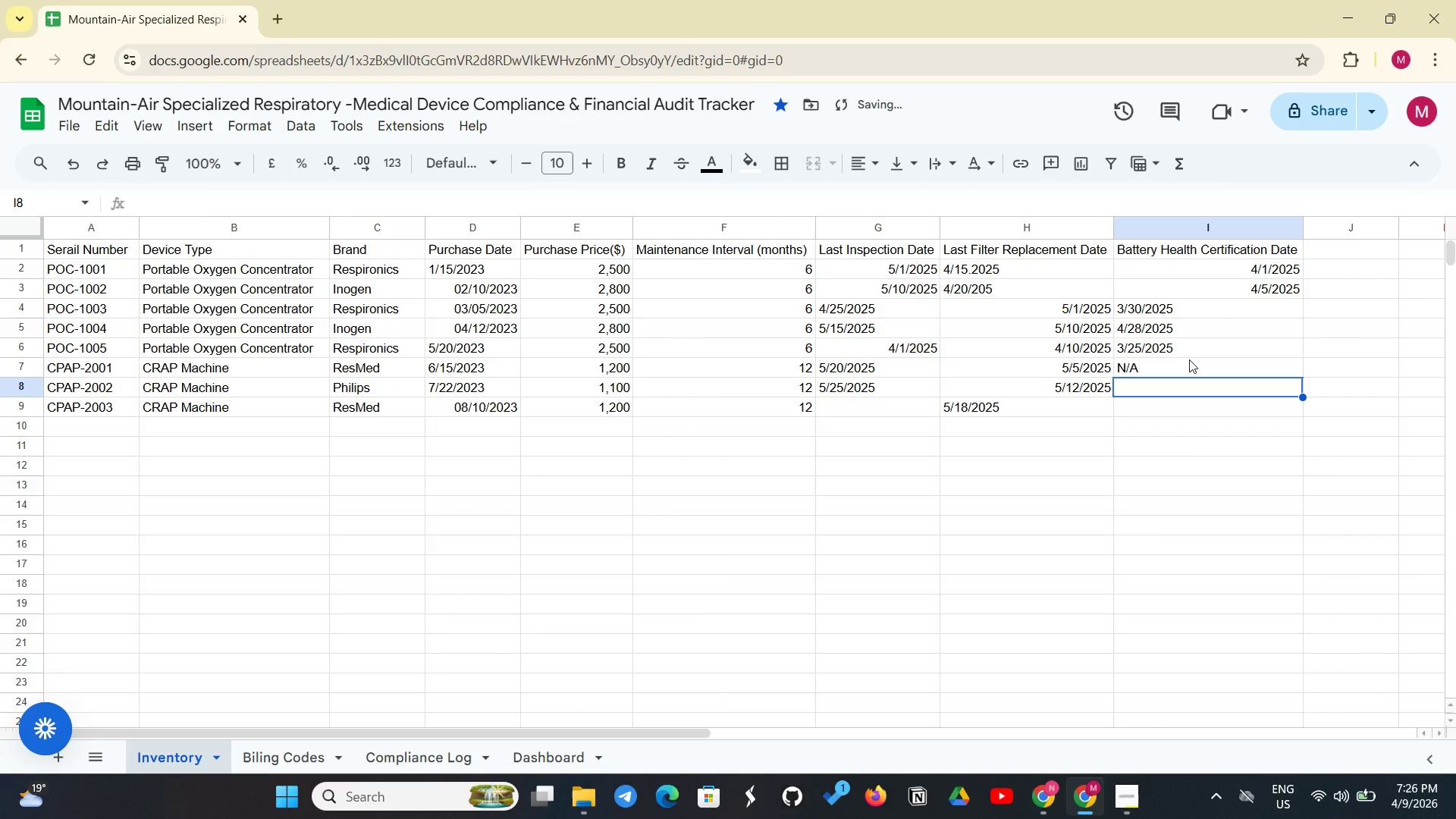 
key(Shift+N)
 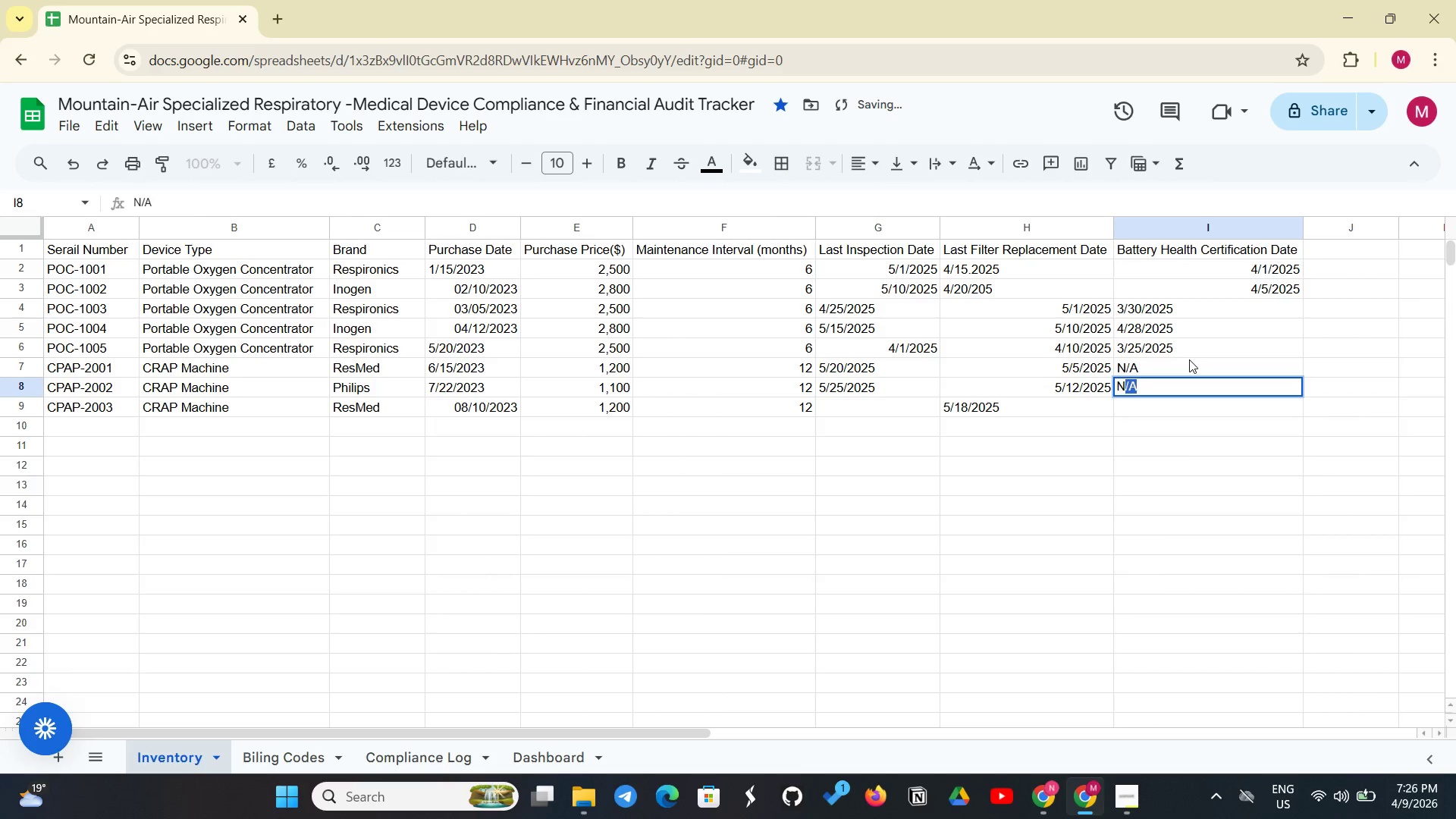 
key(Slash)
 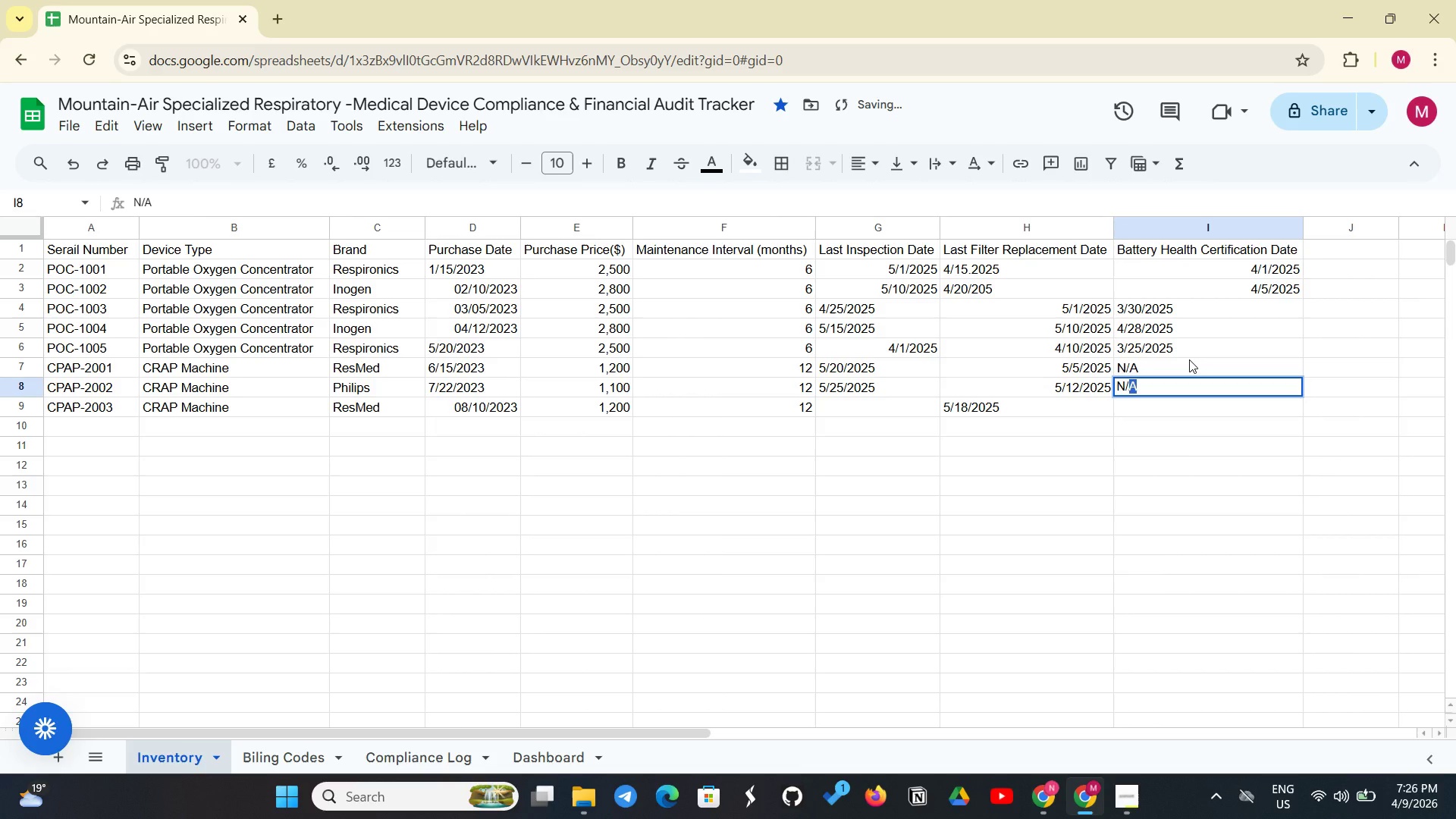 
key(Enter)
 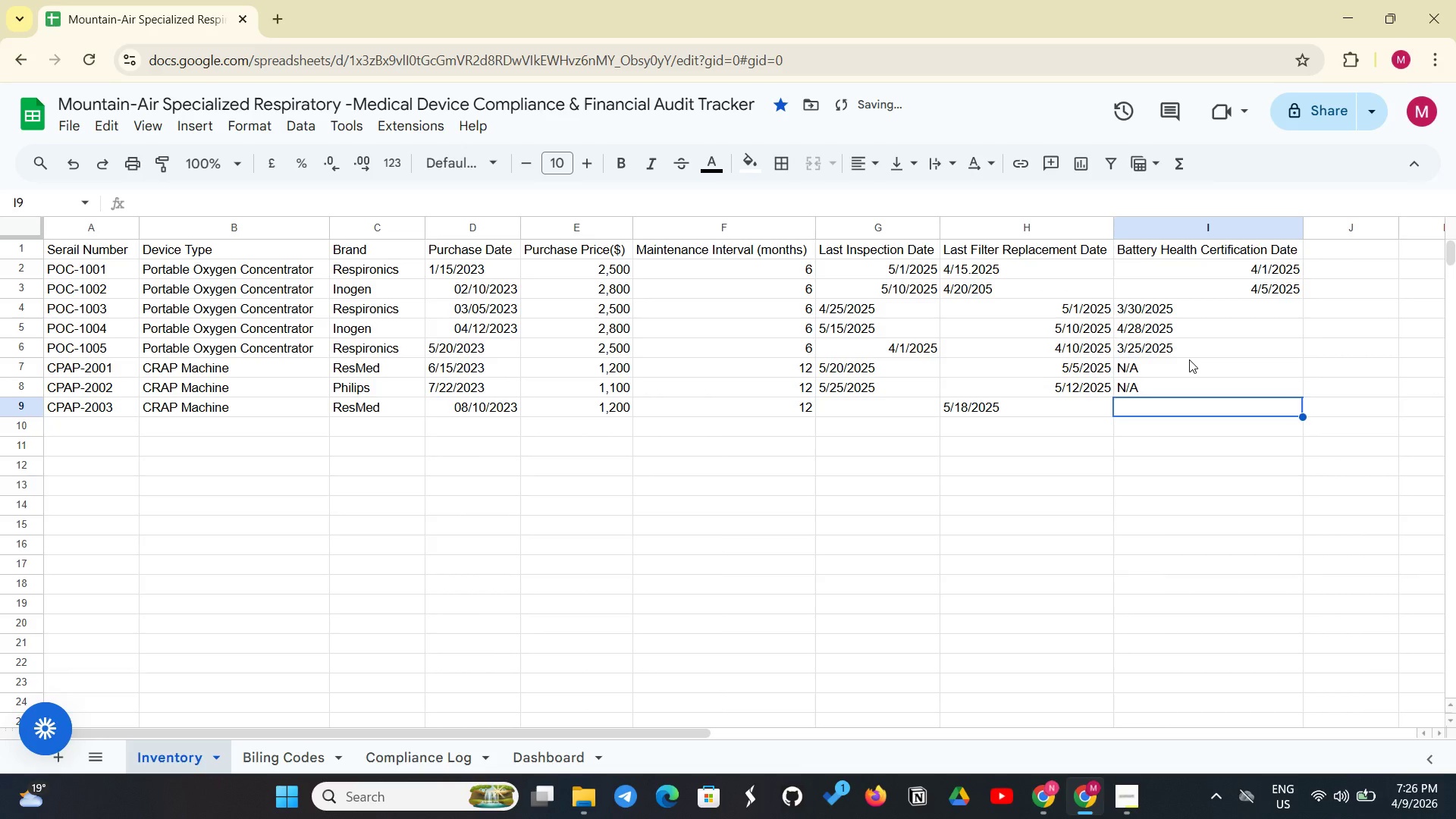 
key(Shift+N)
 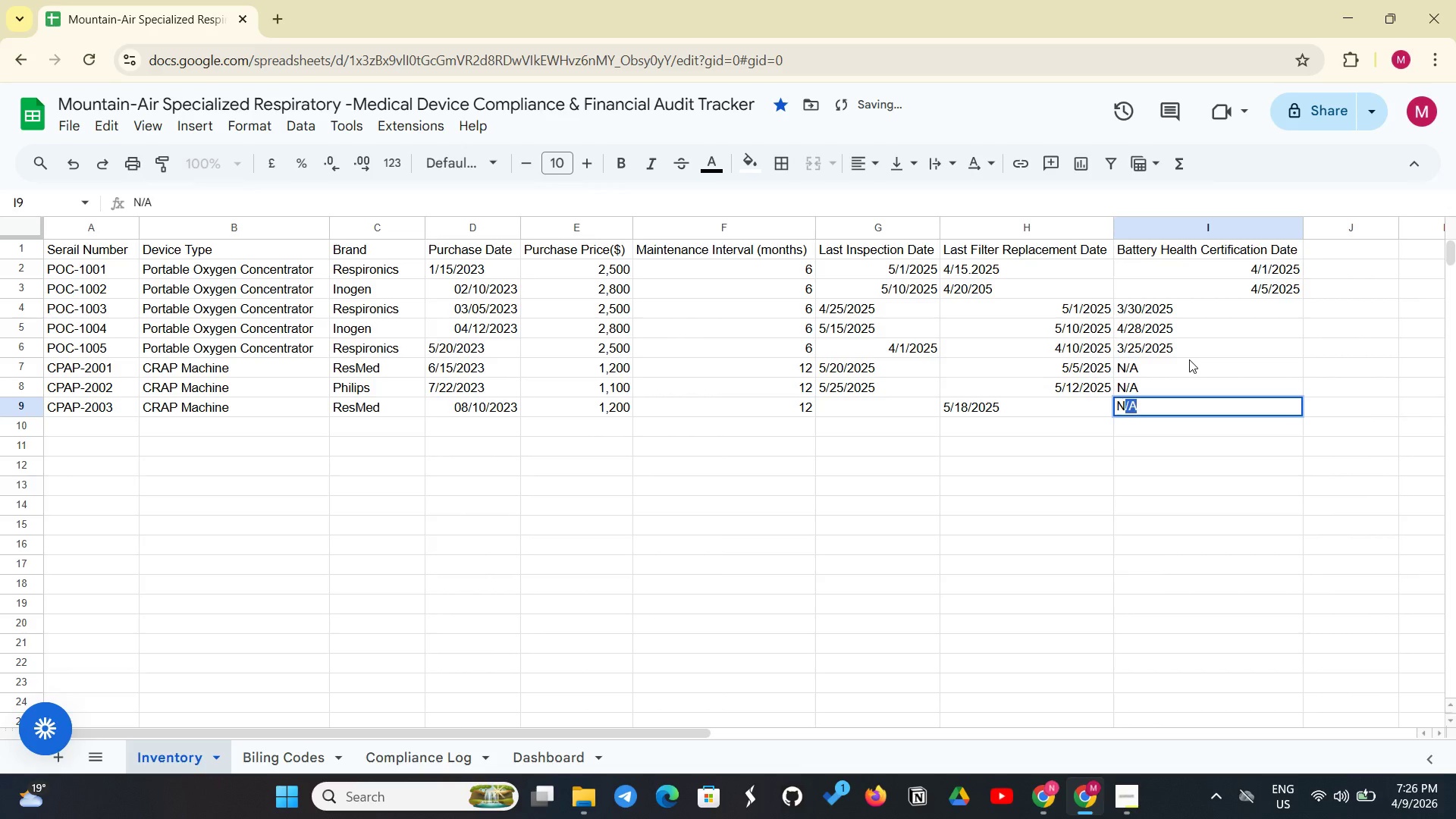 
key(Slash)
 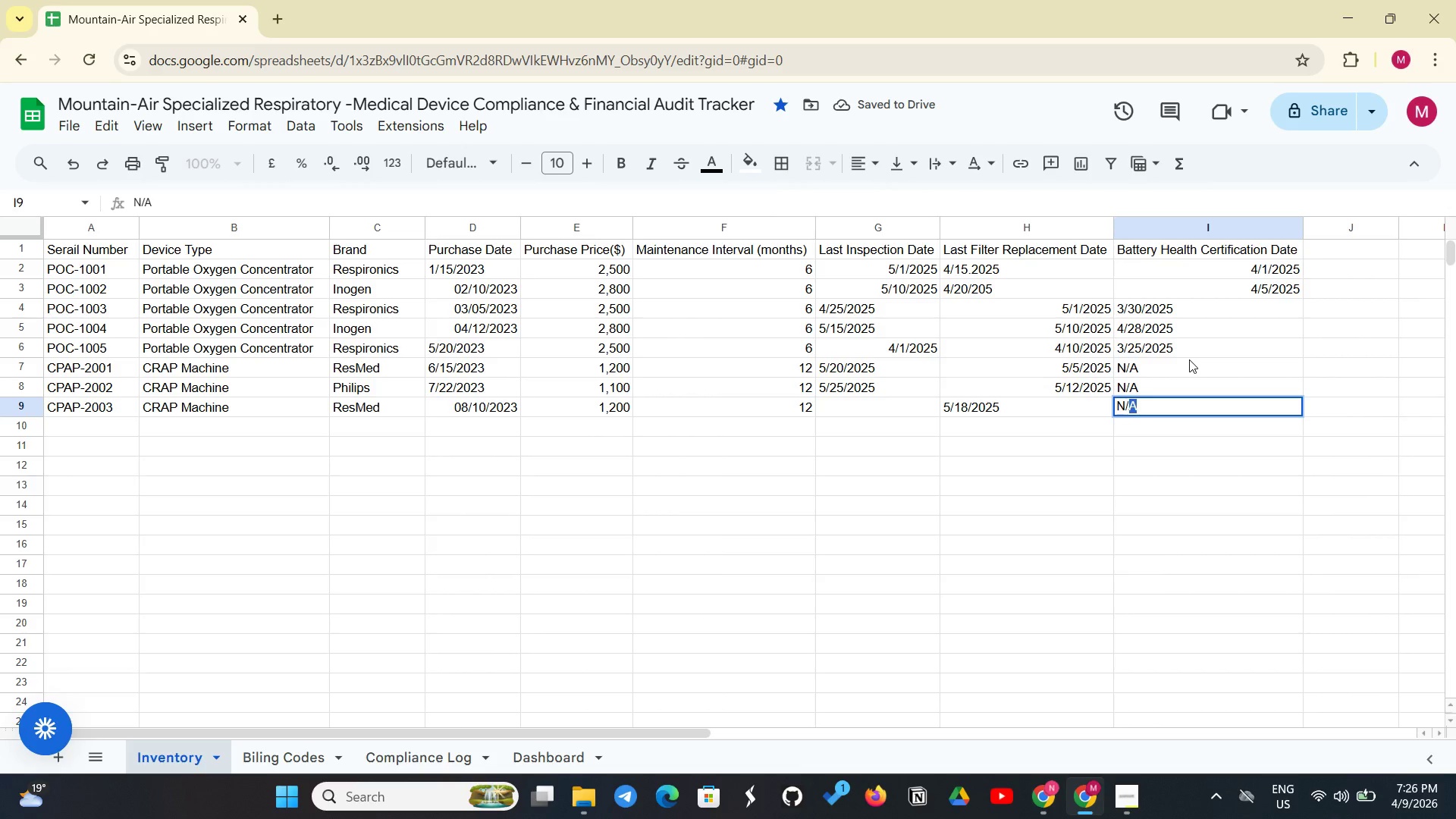 
key(Enter)
 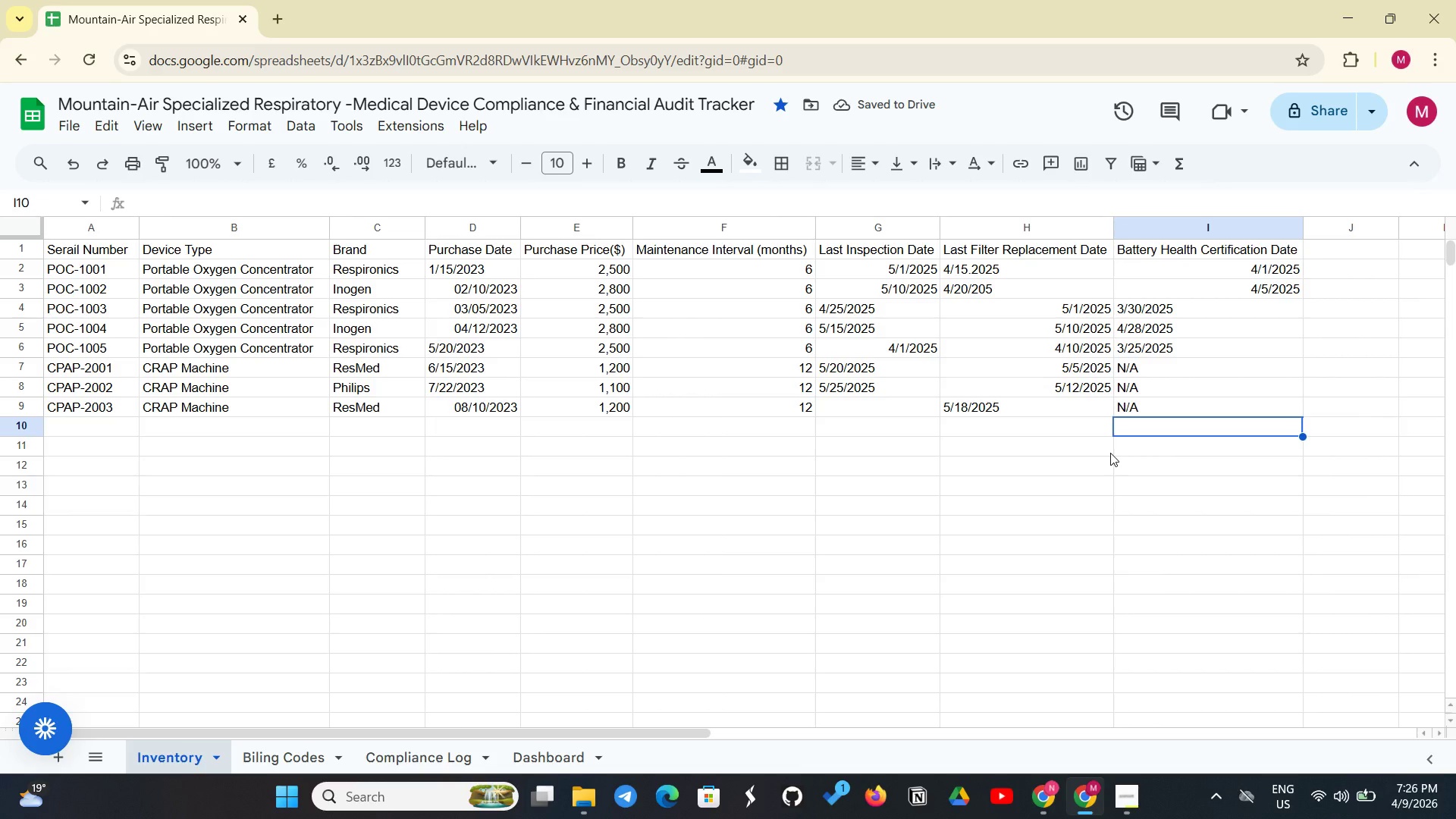 
wait(9.94)
 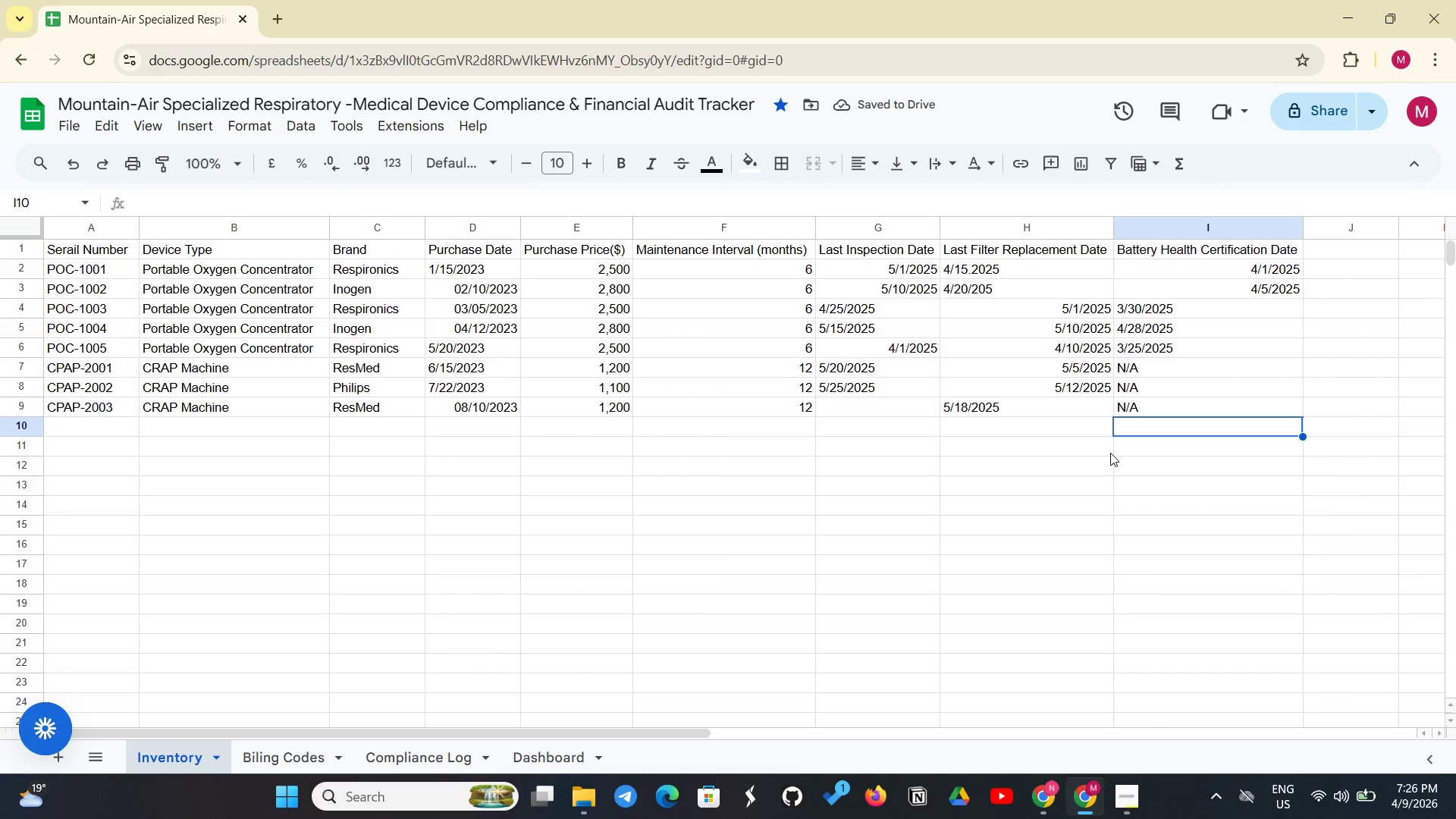 
scroll: coordinate [1109, 453], scroll_direction: up, amount: 1.0
 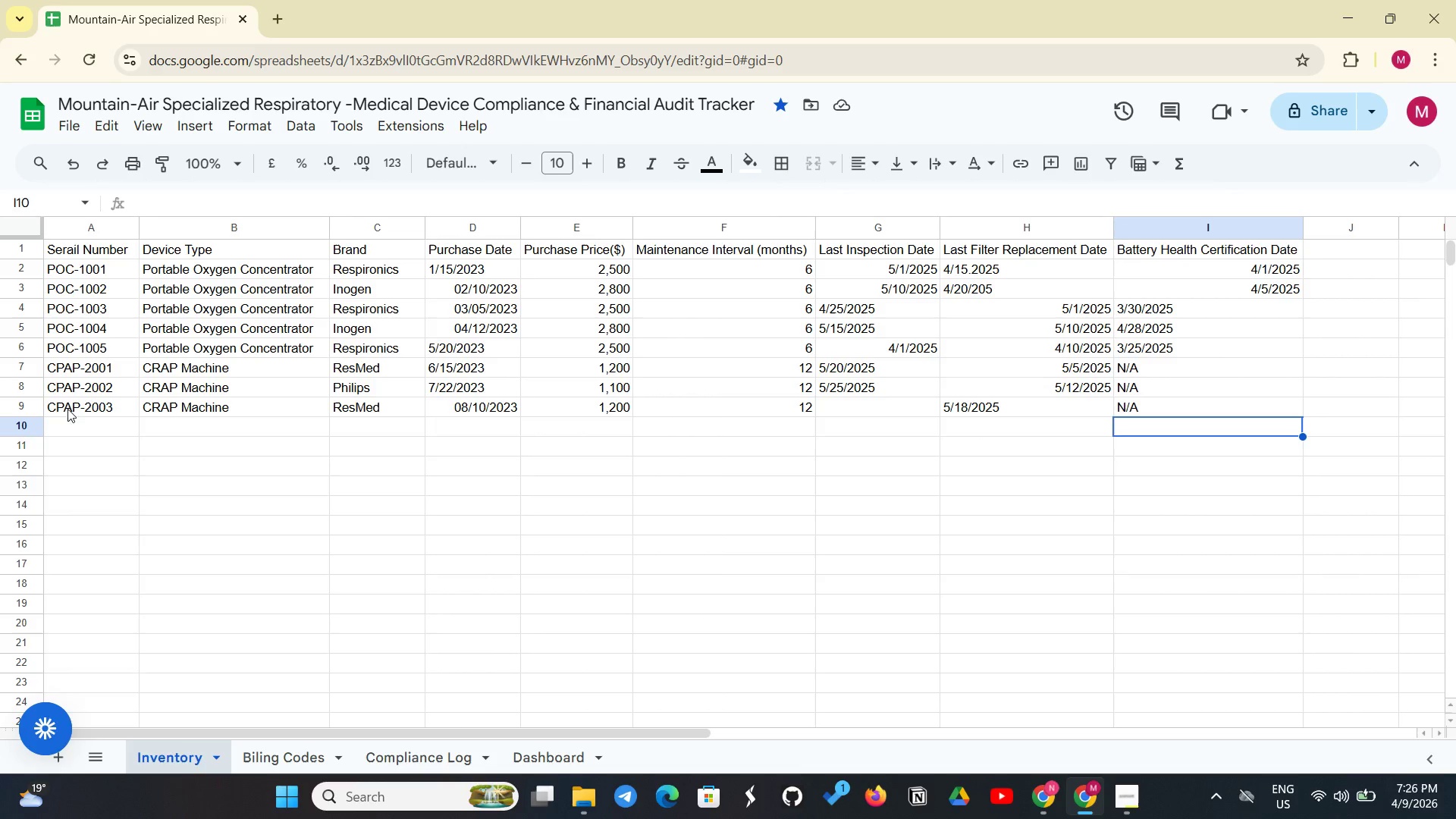 
left_click([63, 415])
 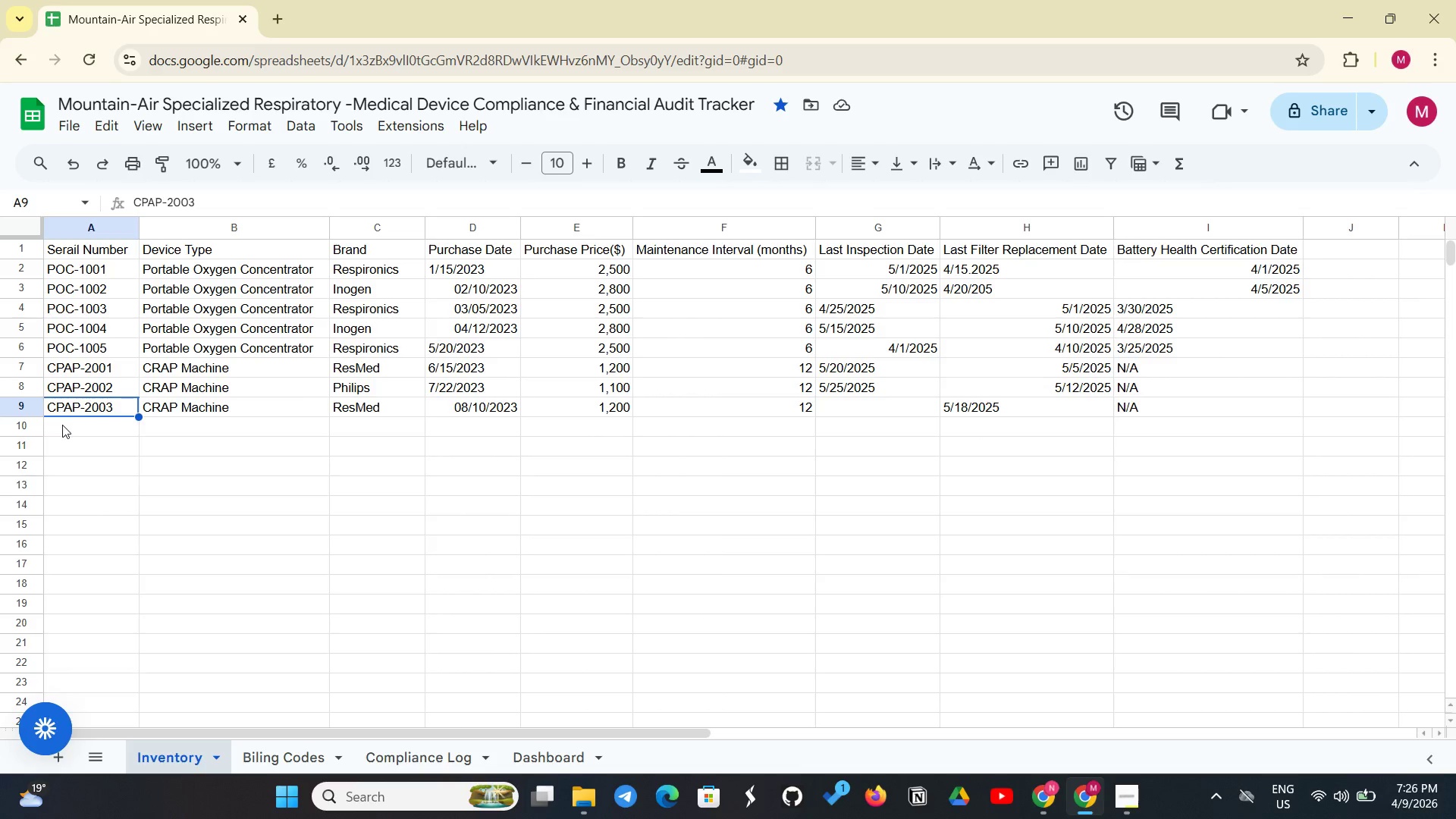 
left_click([62, 425])
 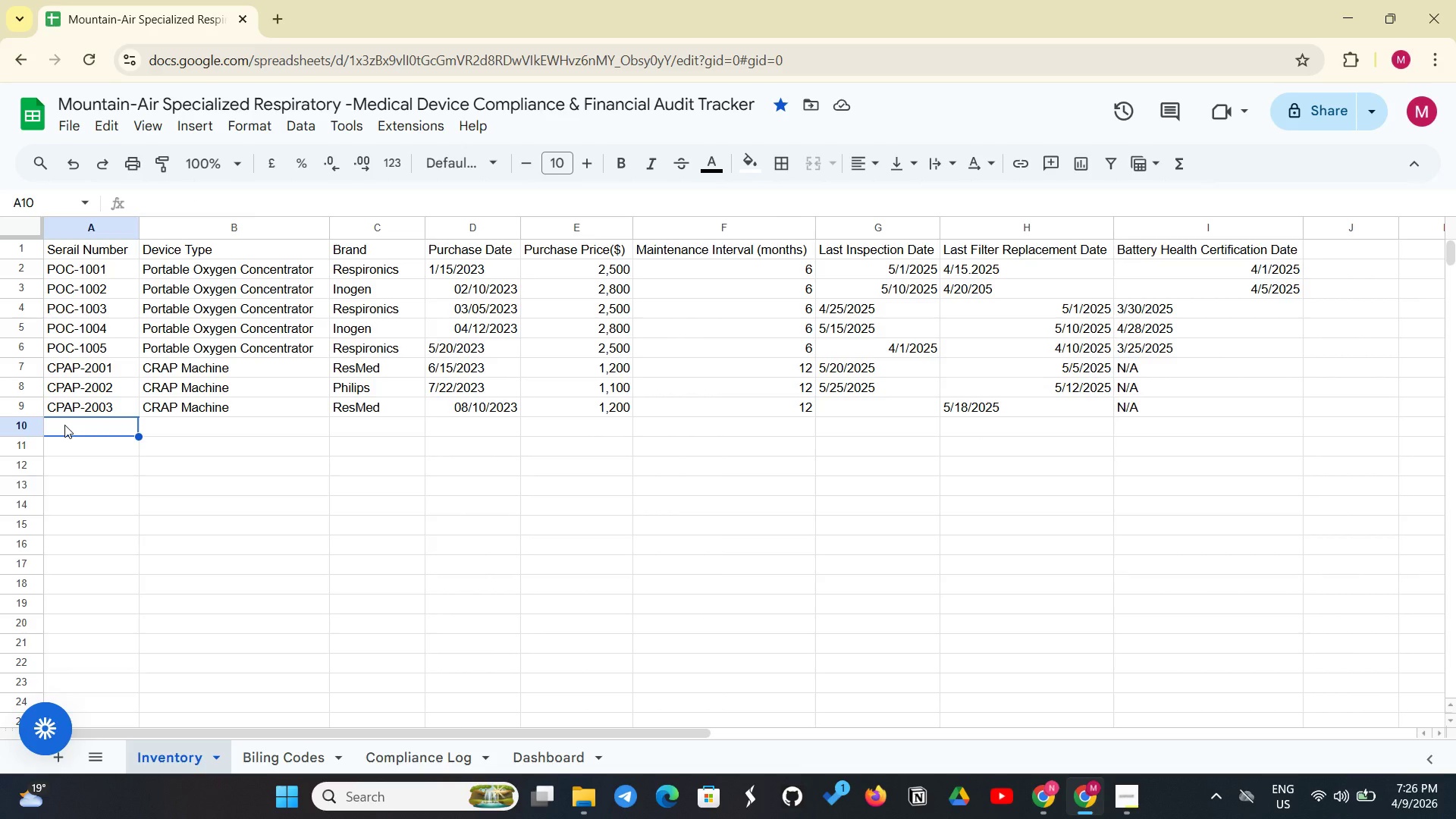 
scroll: coordinate [64, 425], scroll_direction: up, amount: 1.0
 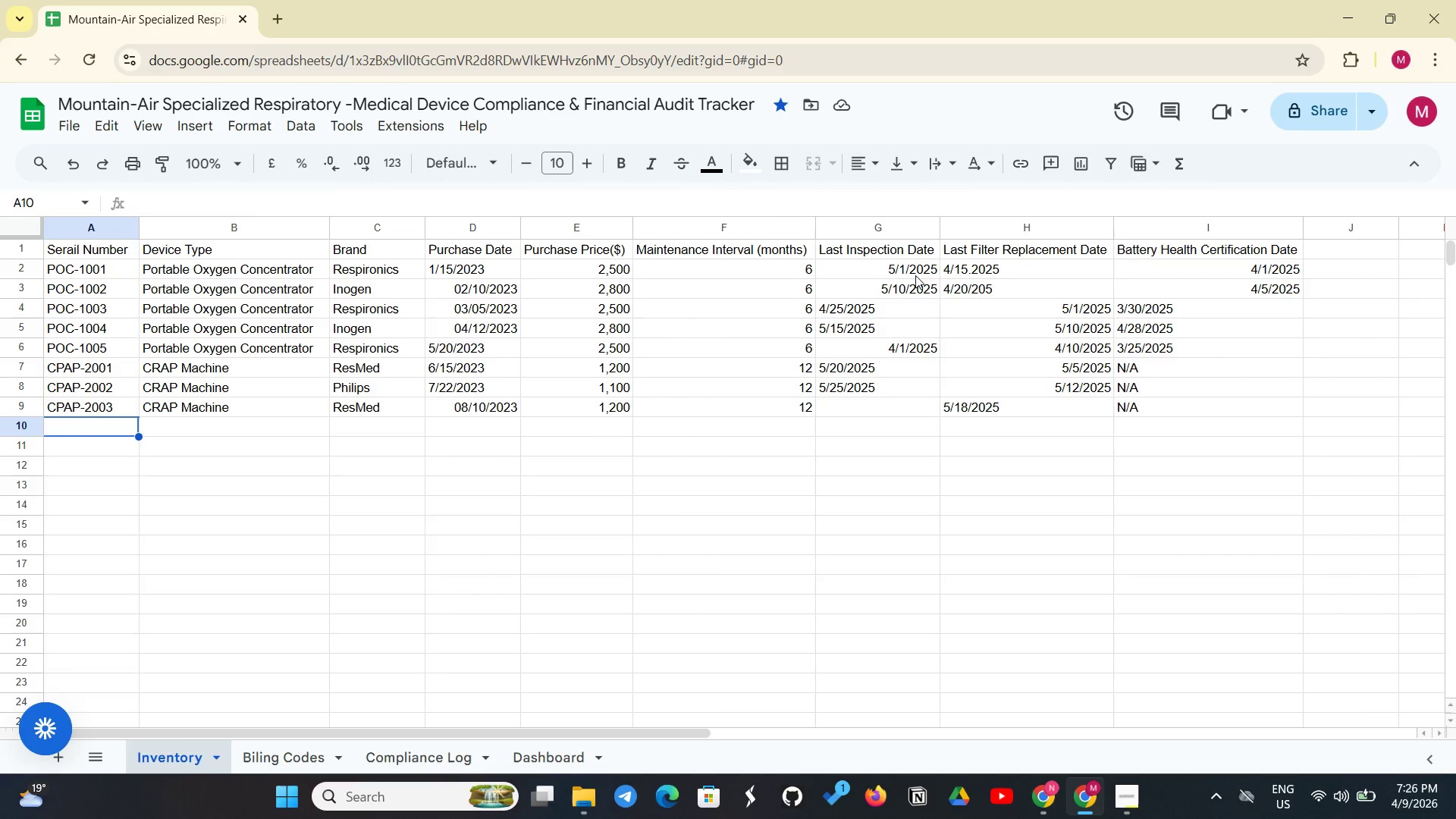 
left_click_drag(start_coordinate=[904, 268], to_coordinate=[877, 407])
 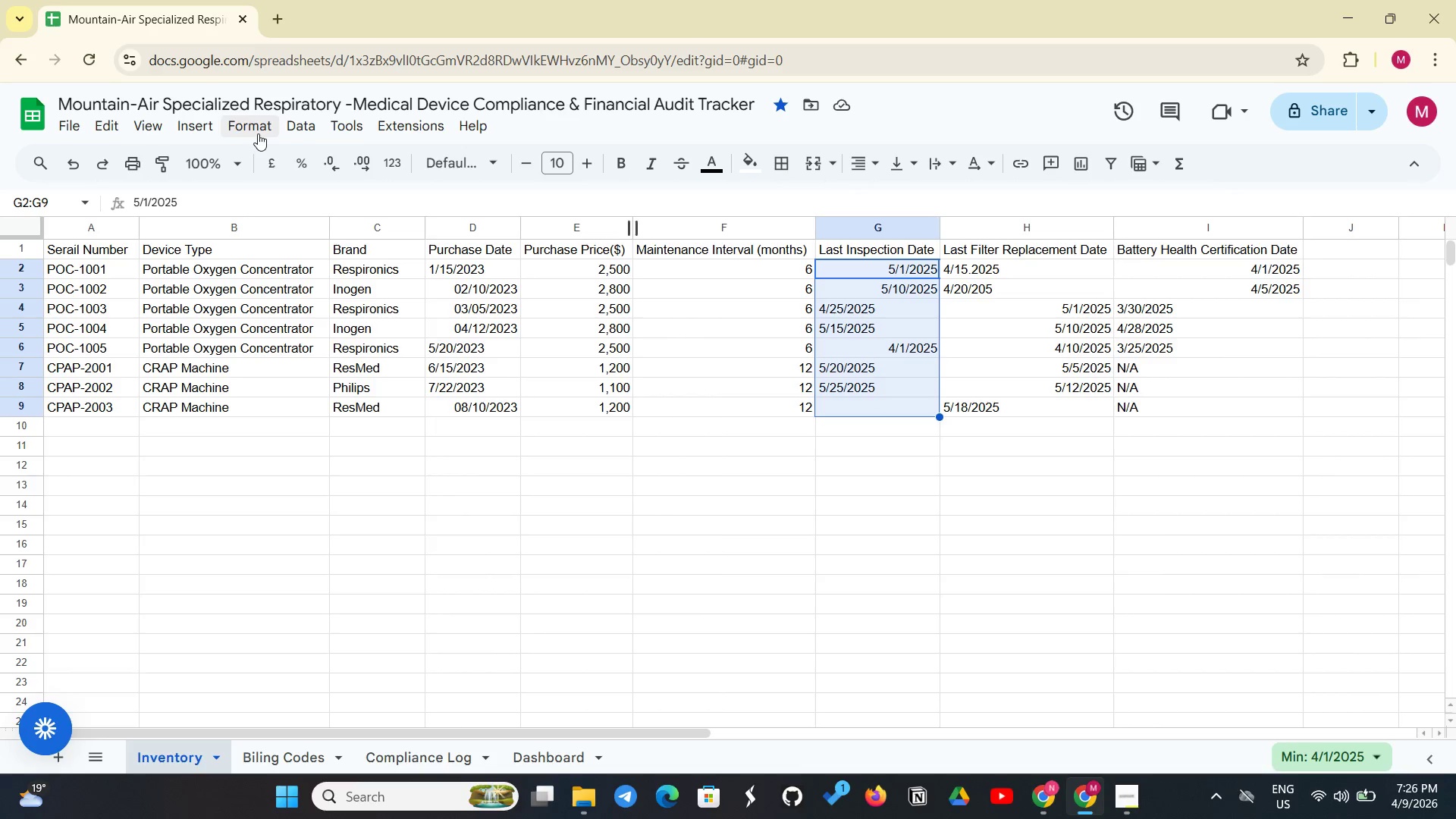 
left_click([258, 133])
 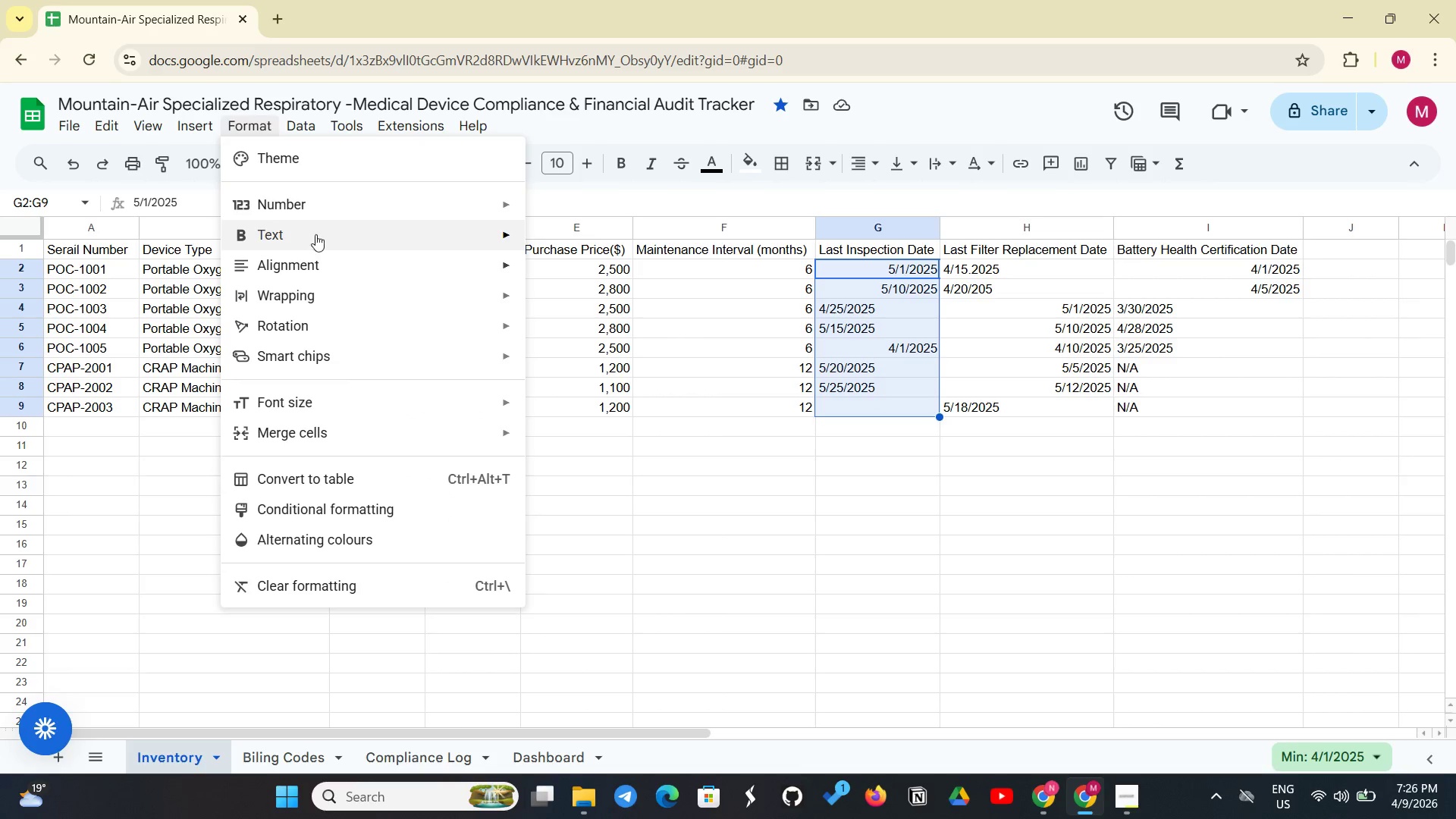 
left_click([309, 198])
 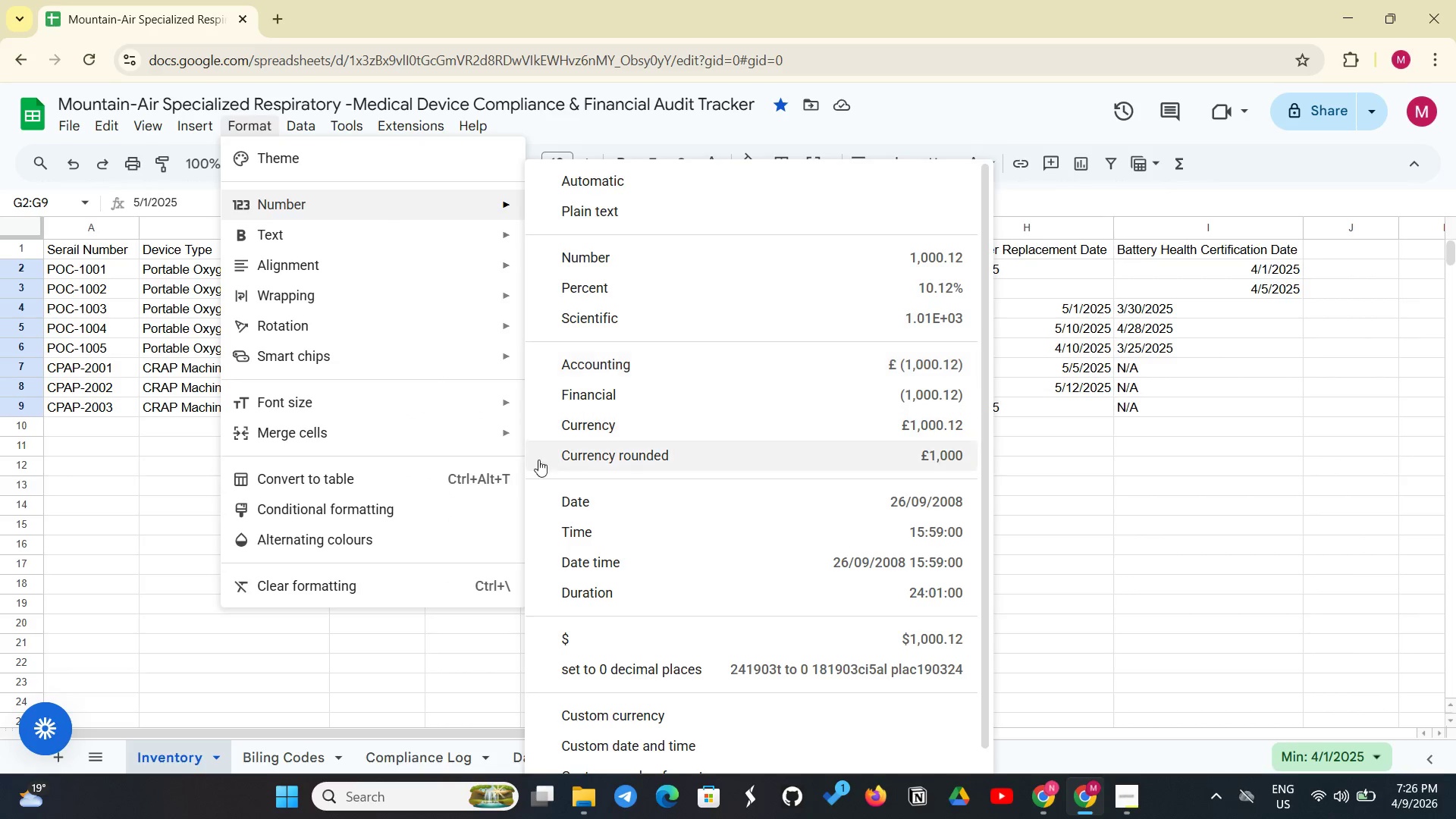 
left_click([560, 507])
 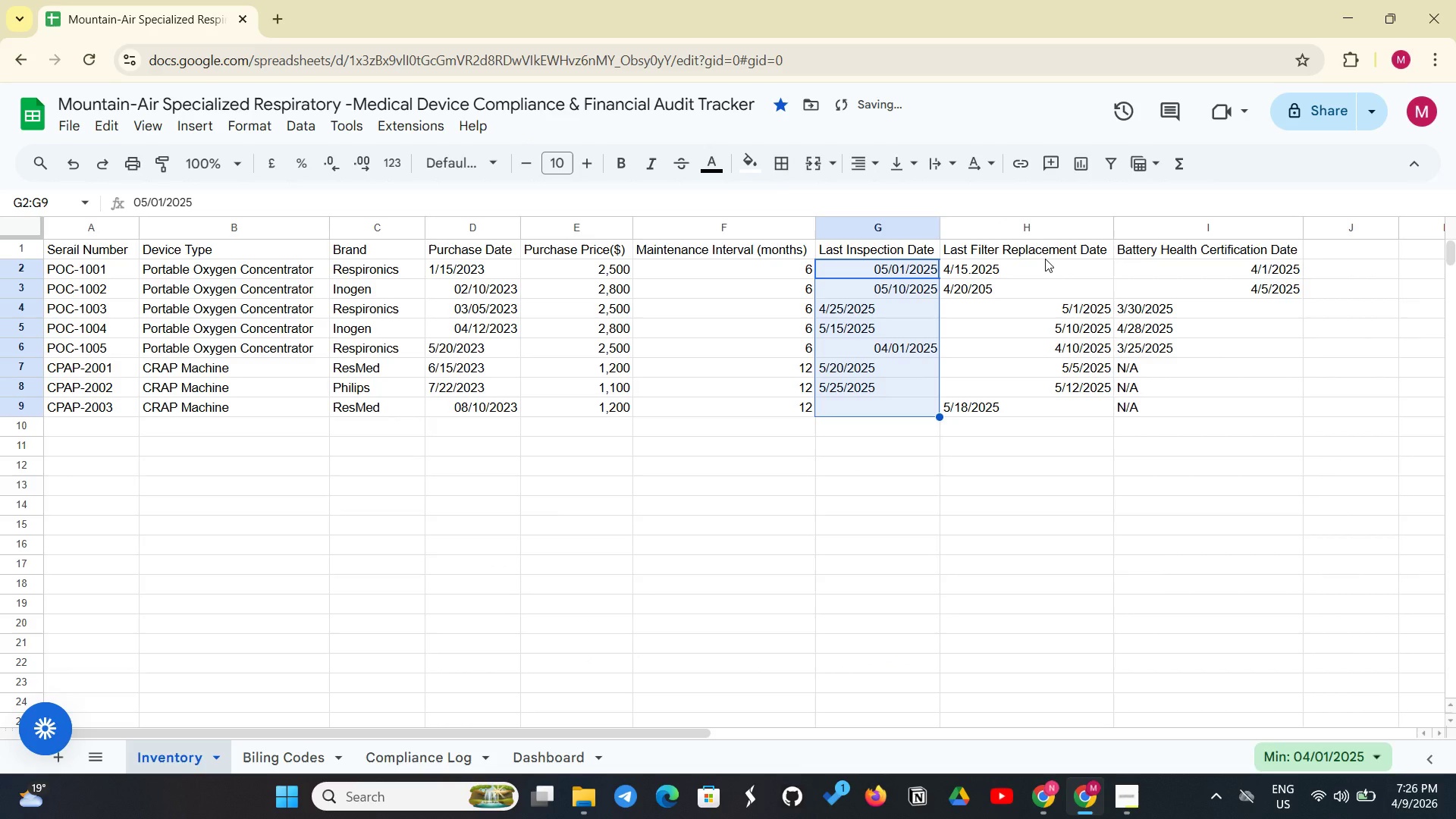 
left_click([1045, 259])
 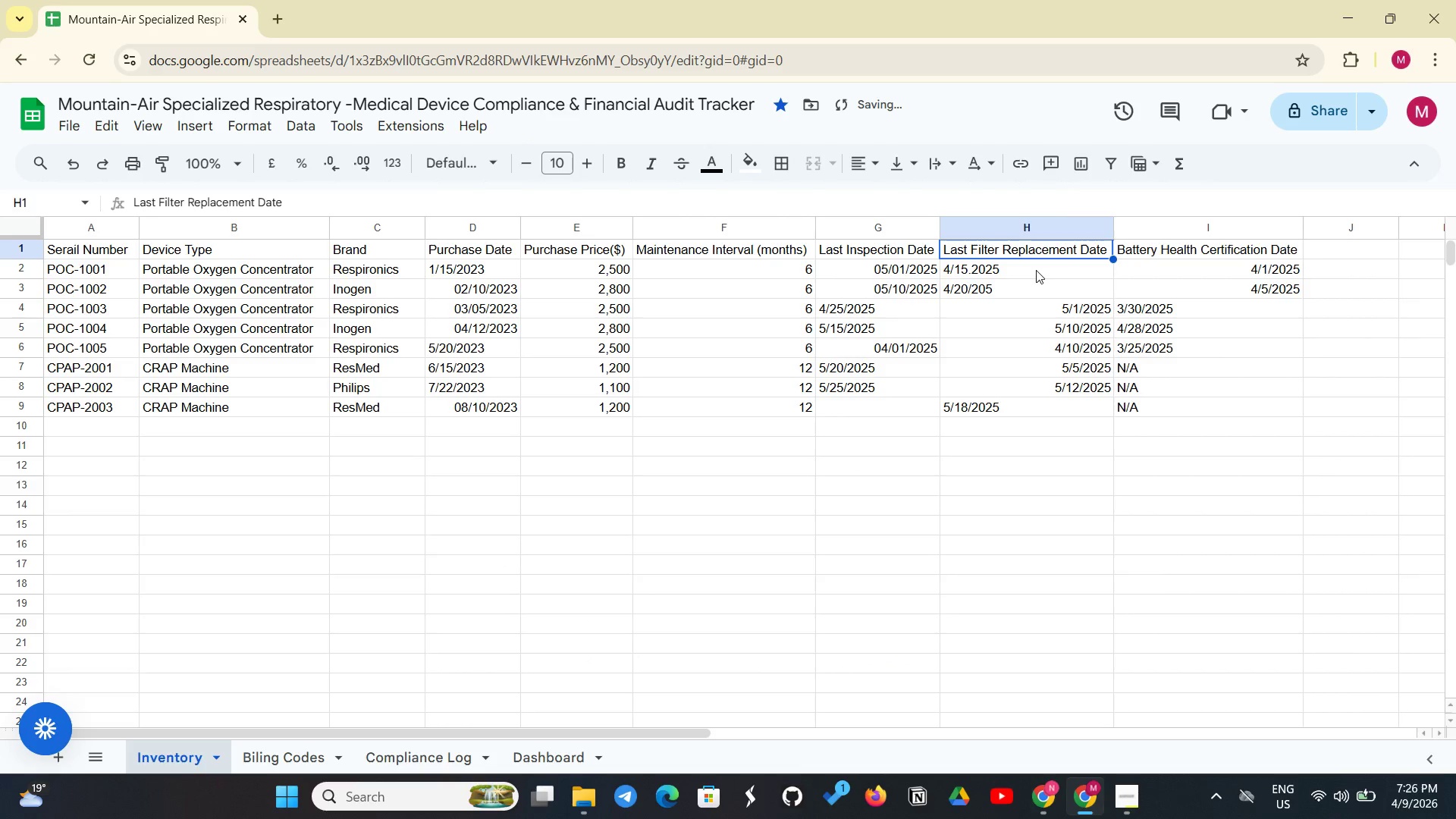 
left_click([1036, 270])
 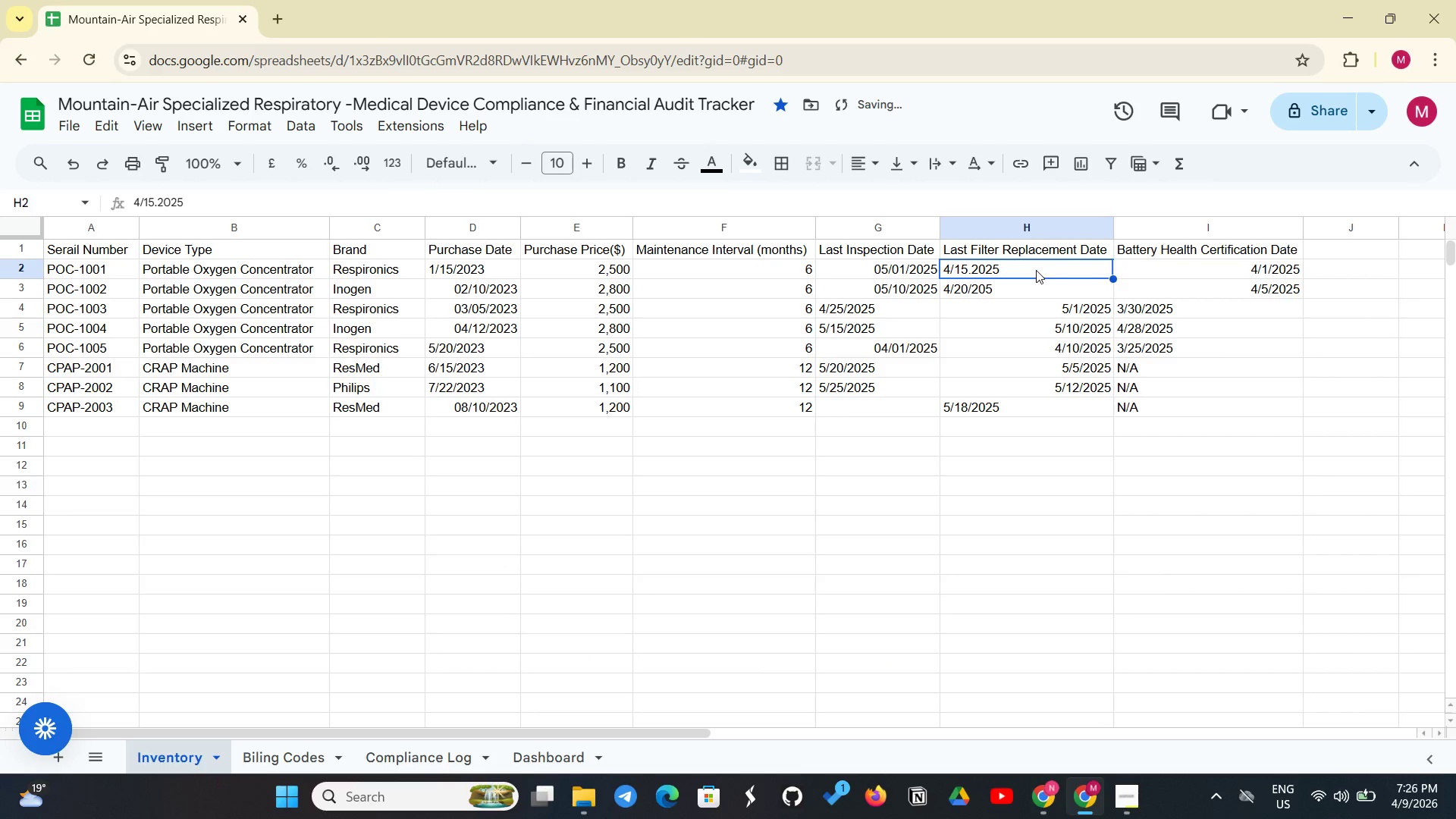 
left_click_drag(start_coordinate=[1036, 270], to_coordinate=[1011, 428])
 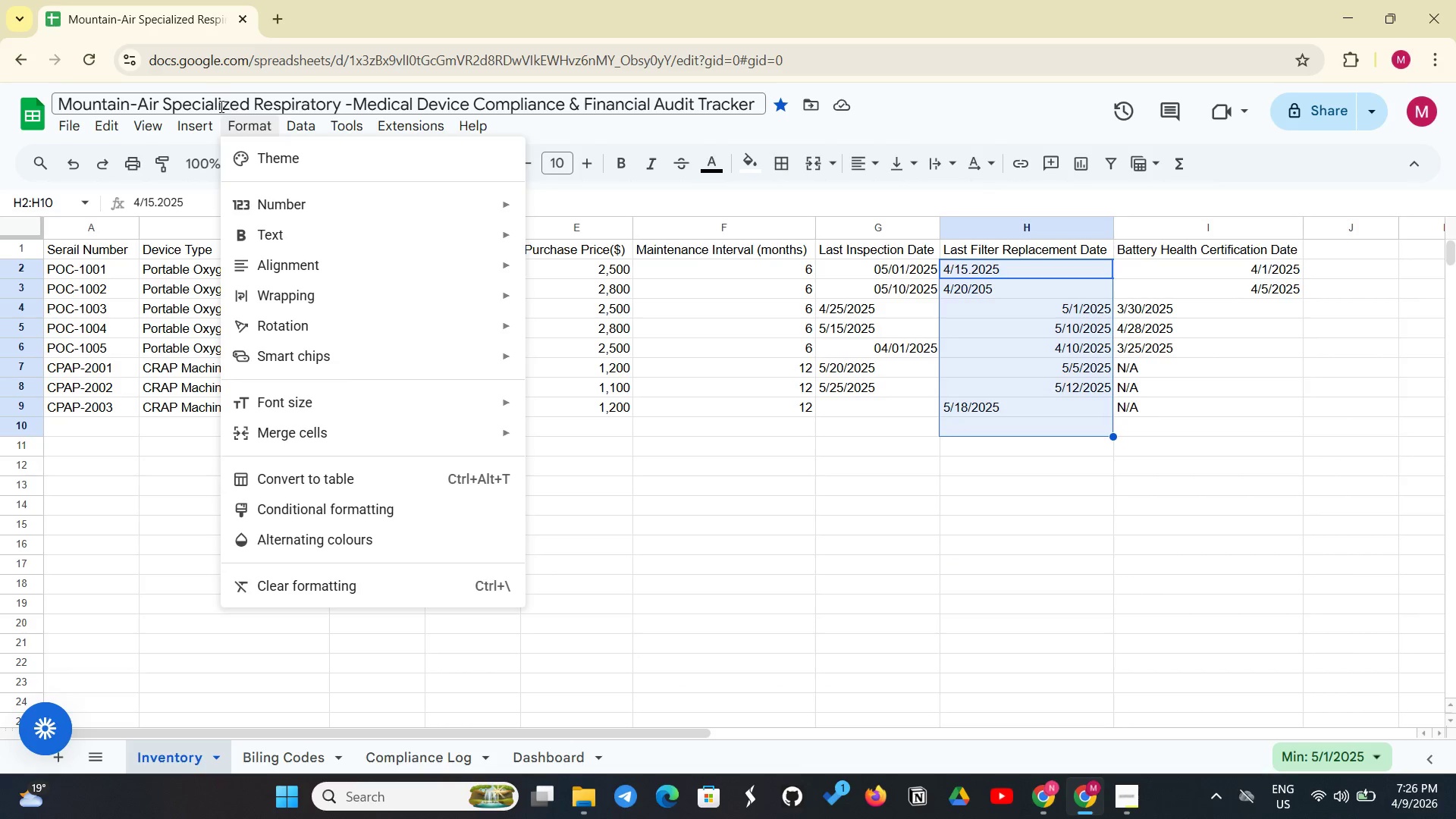 
wait(5.84)
 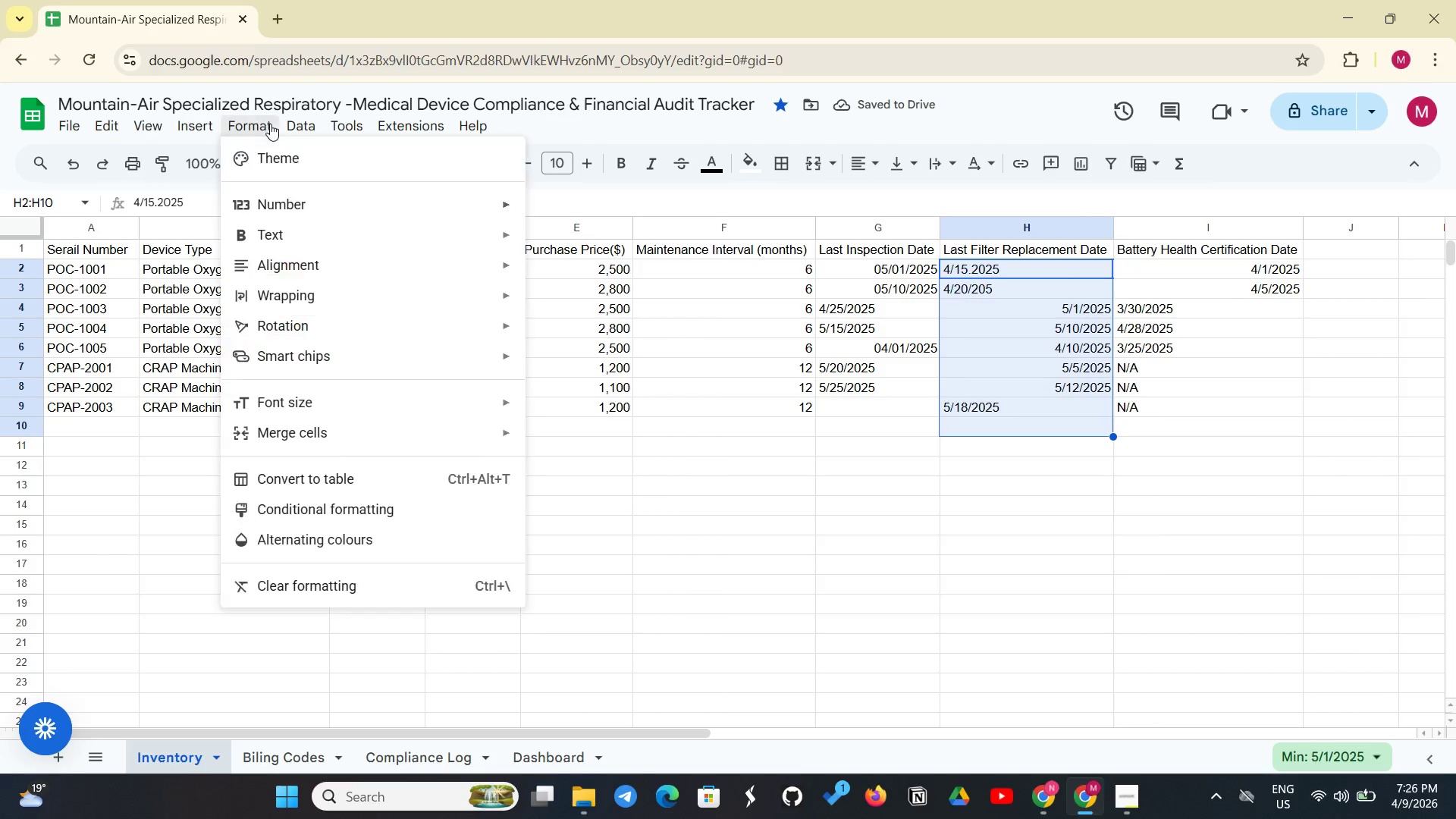 
left_click([592, 510])
 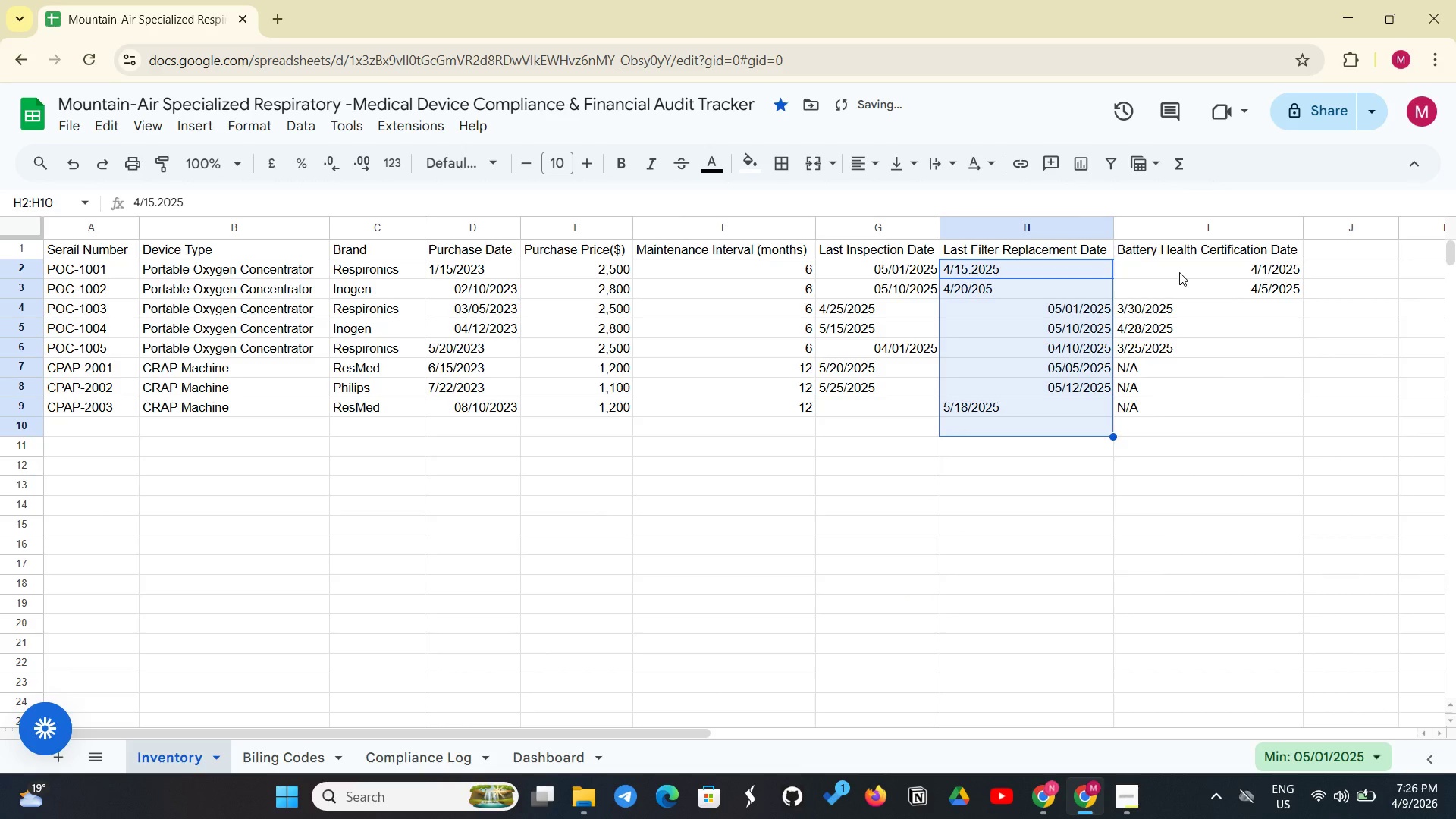 
left_click_drag(start_coordinate=[1178, 271], to_coordinate=[1166, 406])
 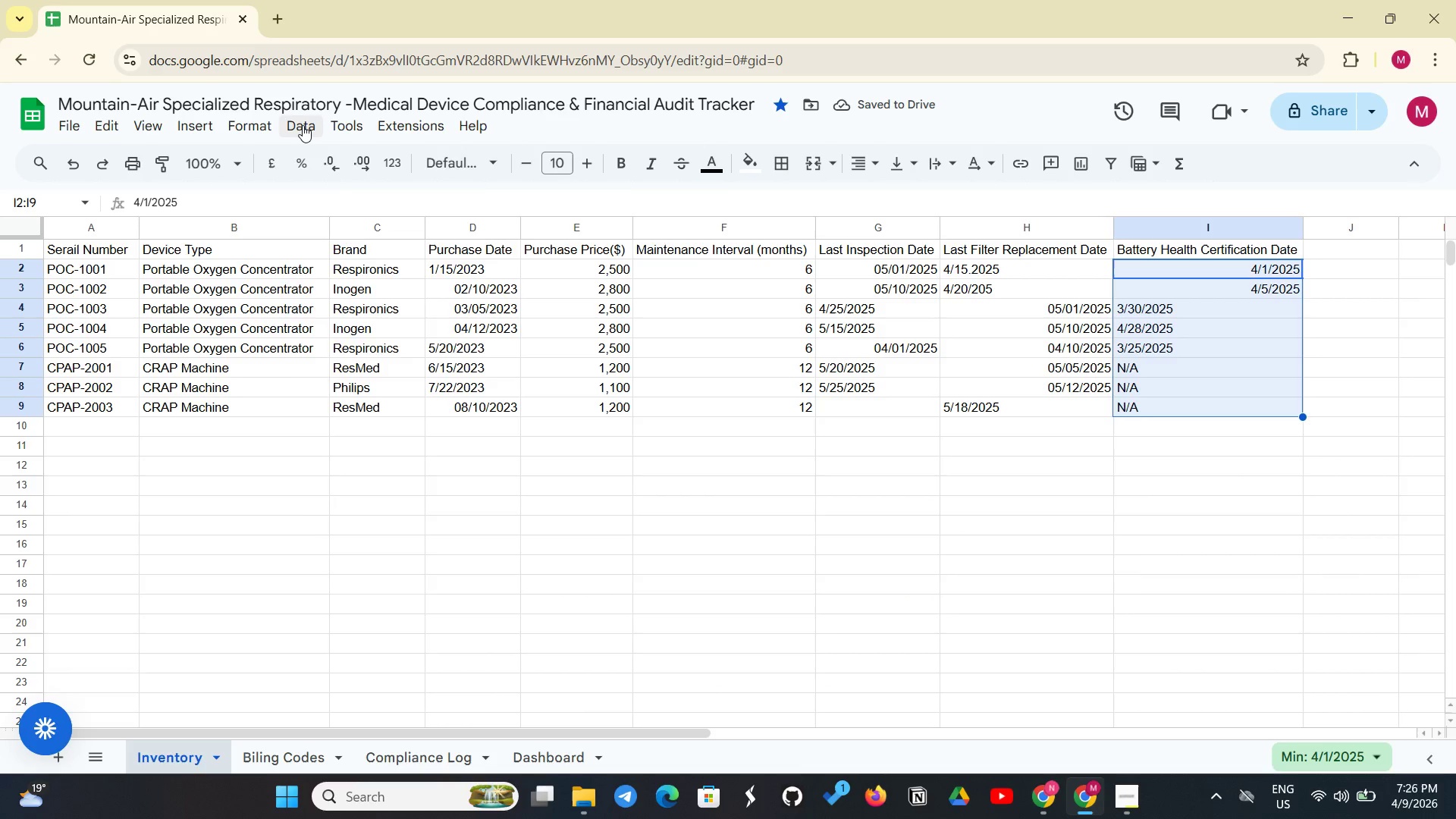 
left_click([303, 125])
 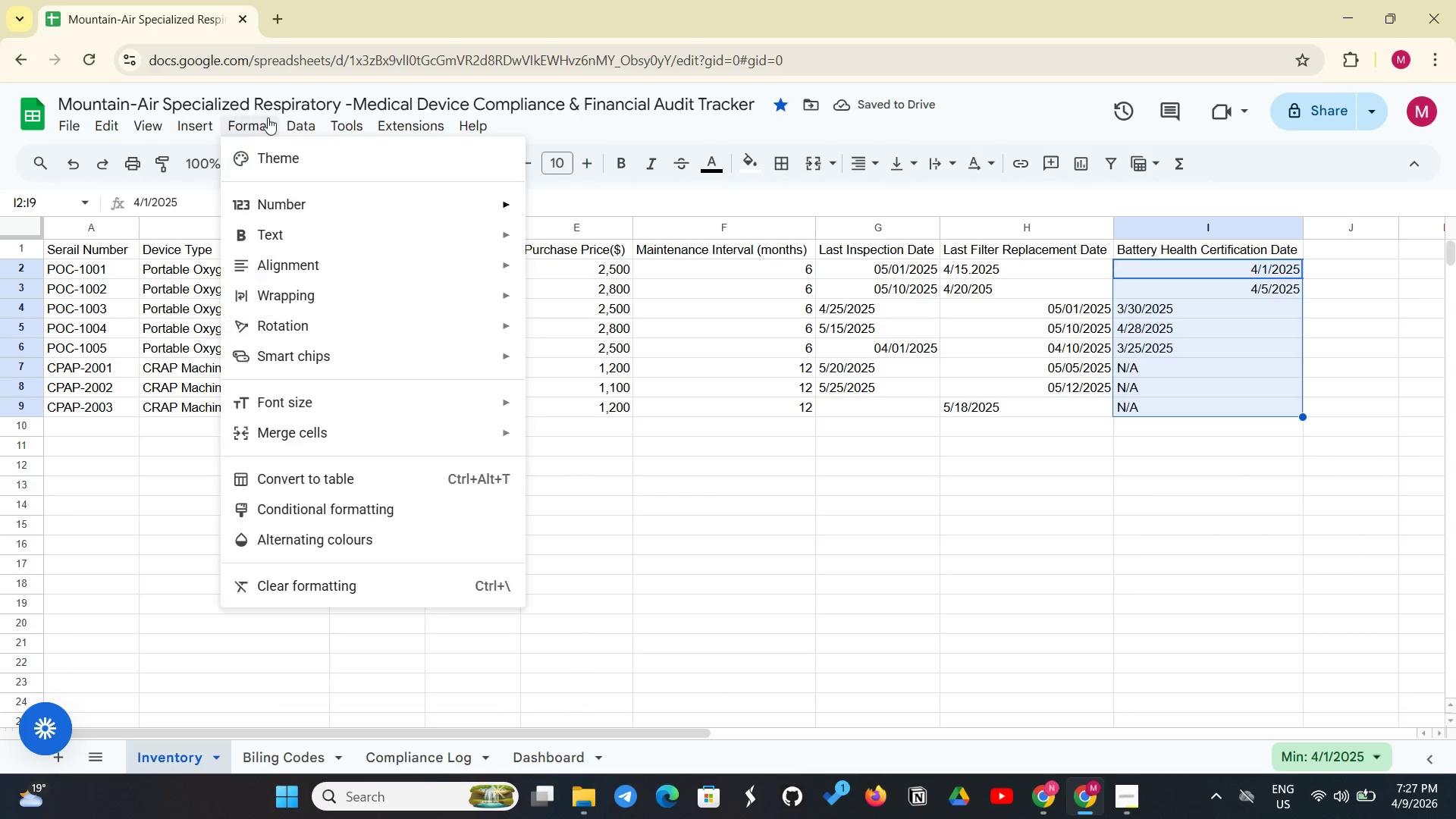 
left_click([268, 118])
 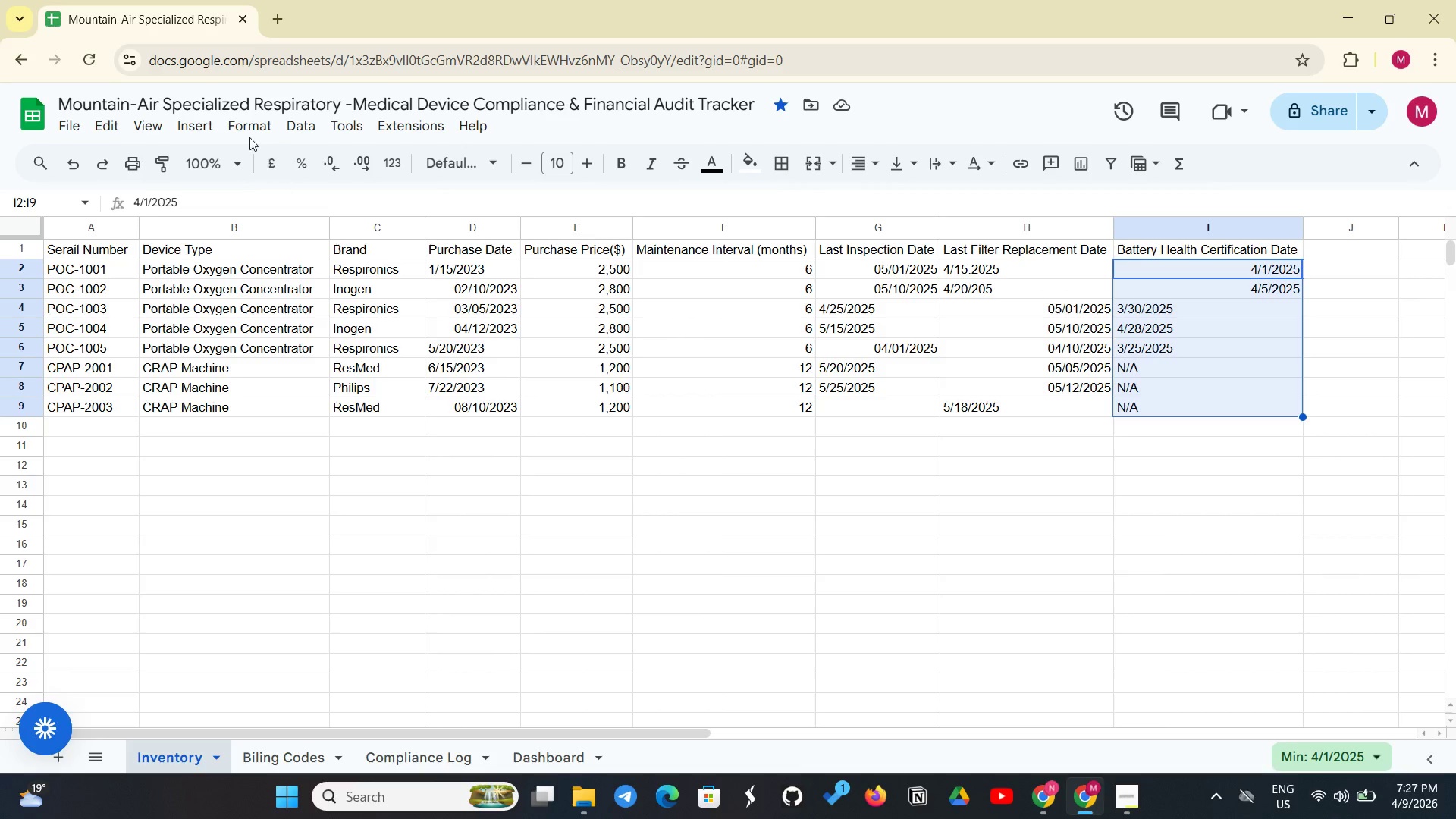 
left_click([243, 117])
 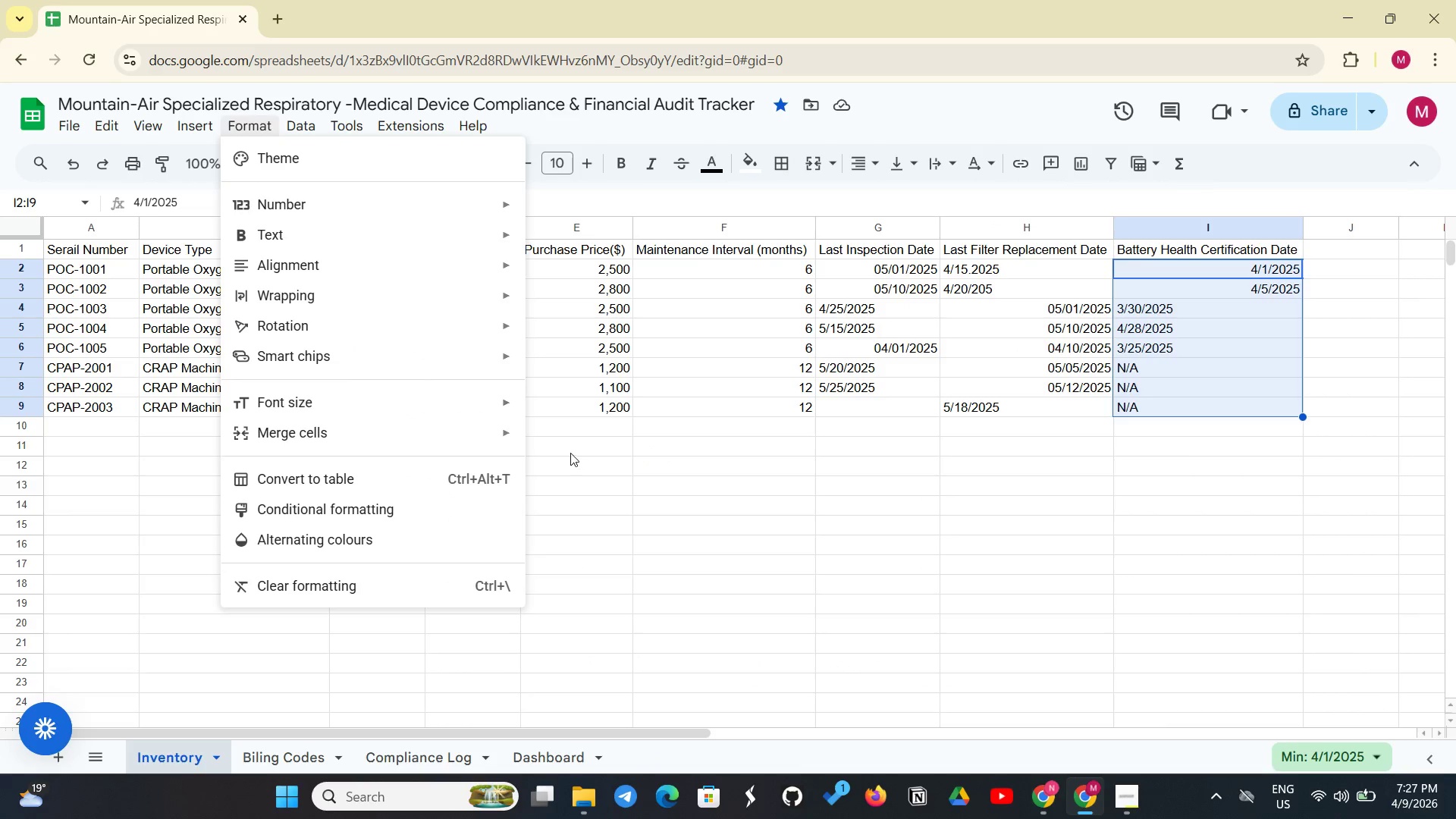 
wait(7.12)
 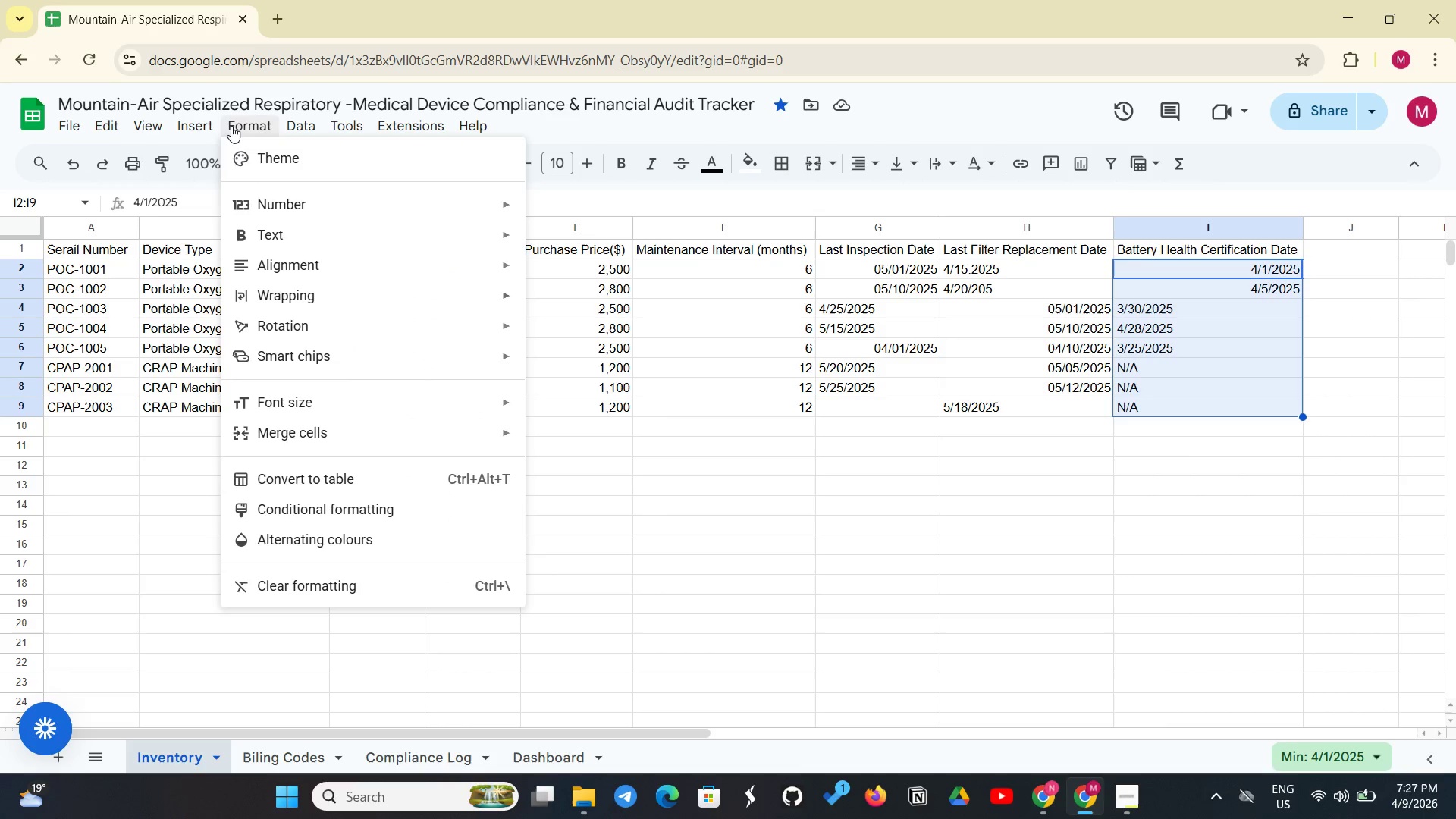 
left_click([609, 504])
 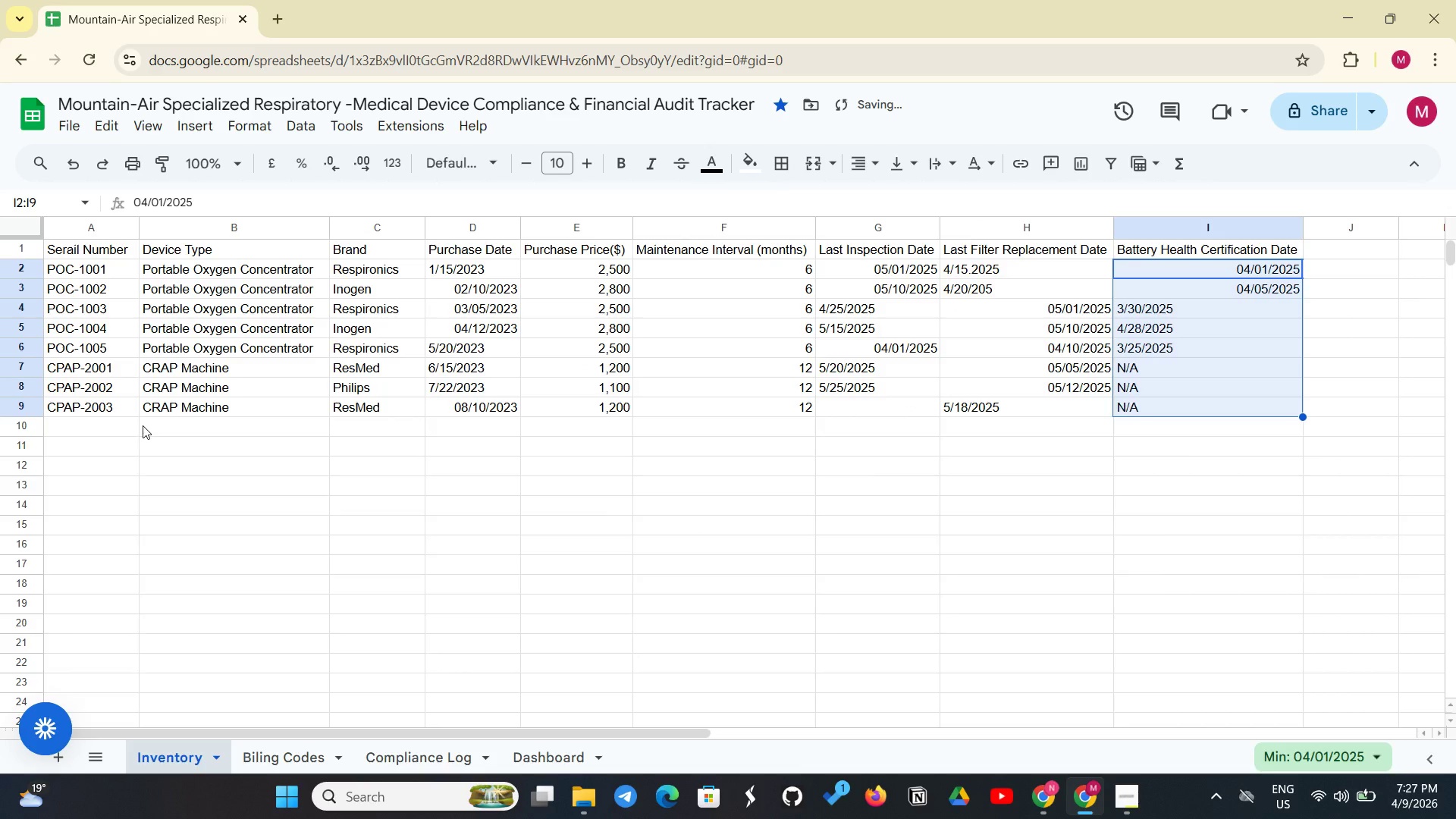 
left_click([67, 415])
 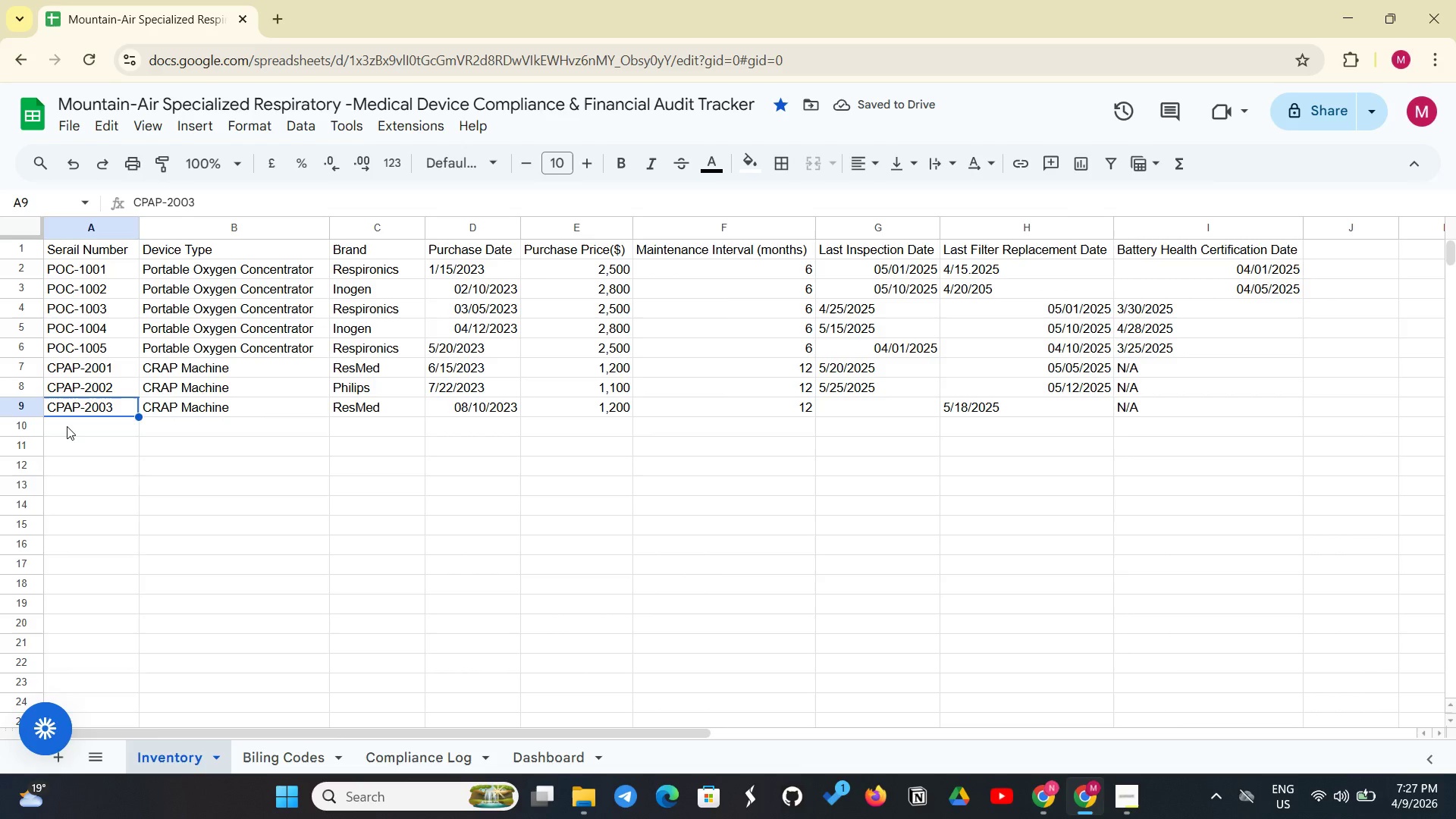 
left_click([67, 426])
 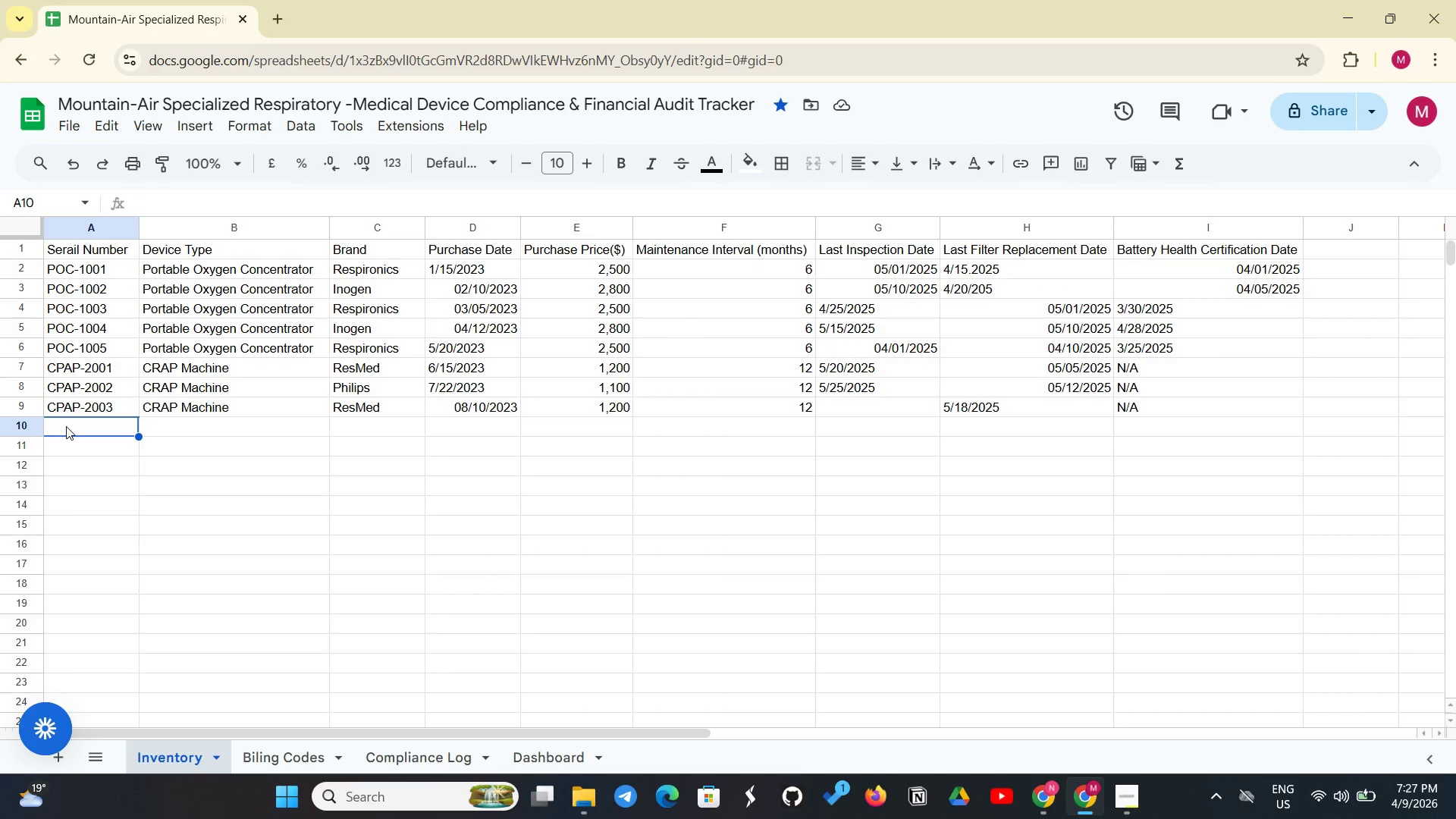 
wait(22.7)
 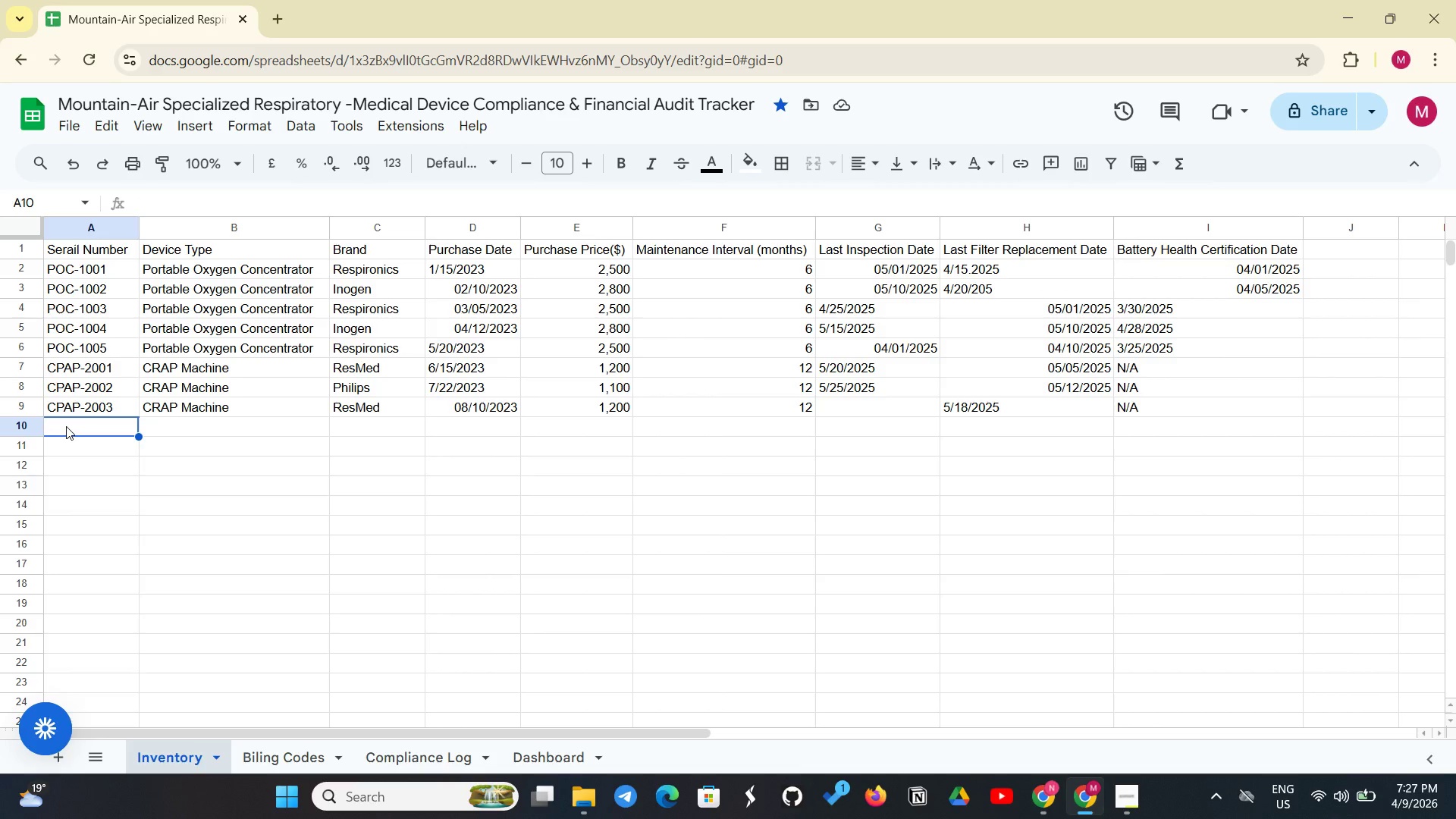 
left_click([869, 407])
 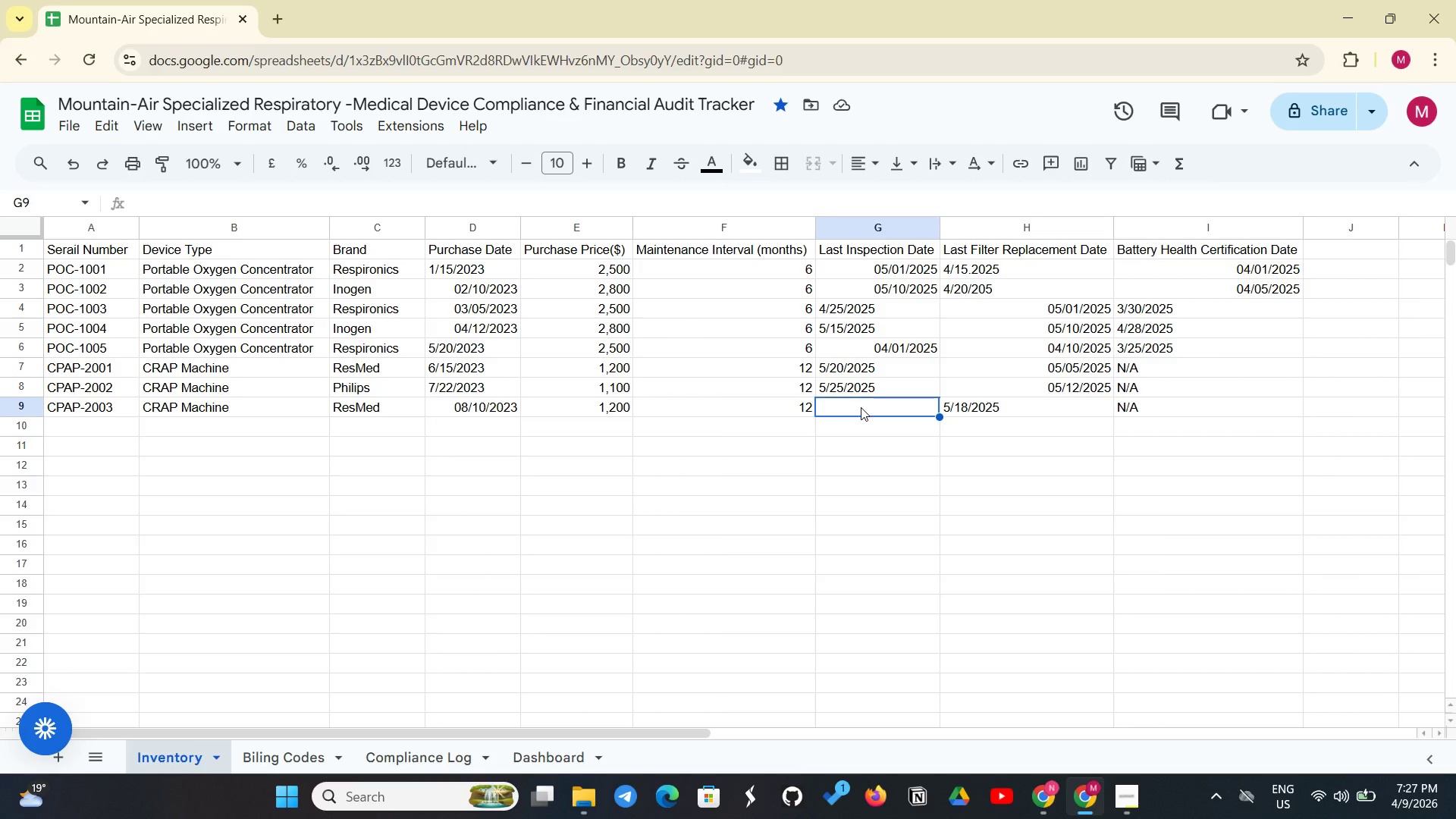 
wait(10.08)
 